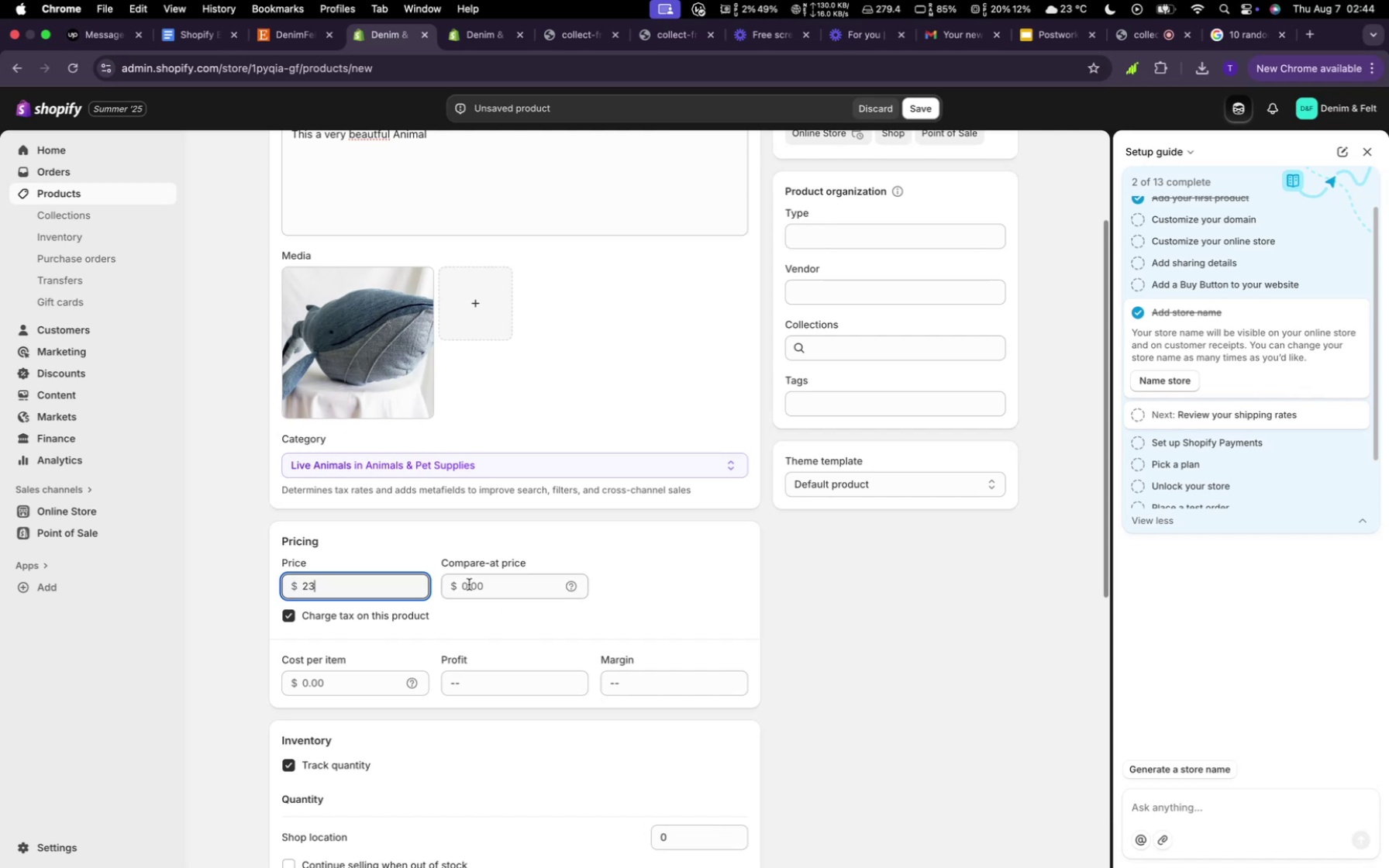 
left_click([468, 584])
 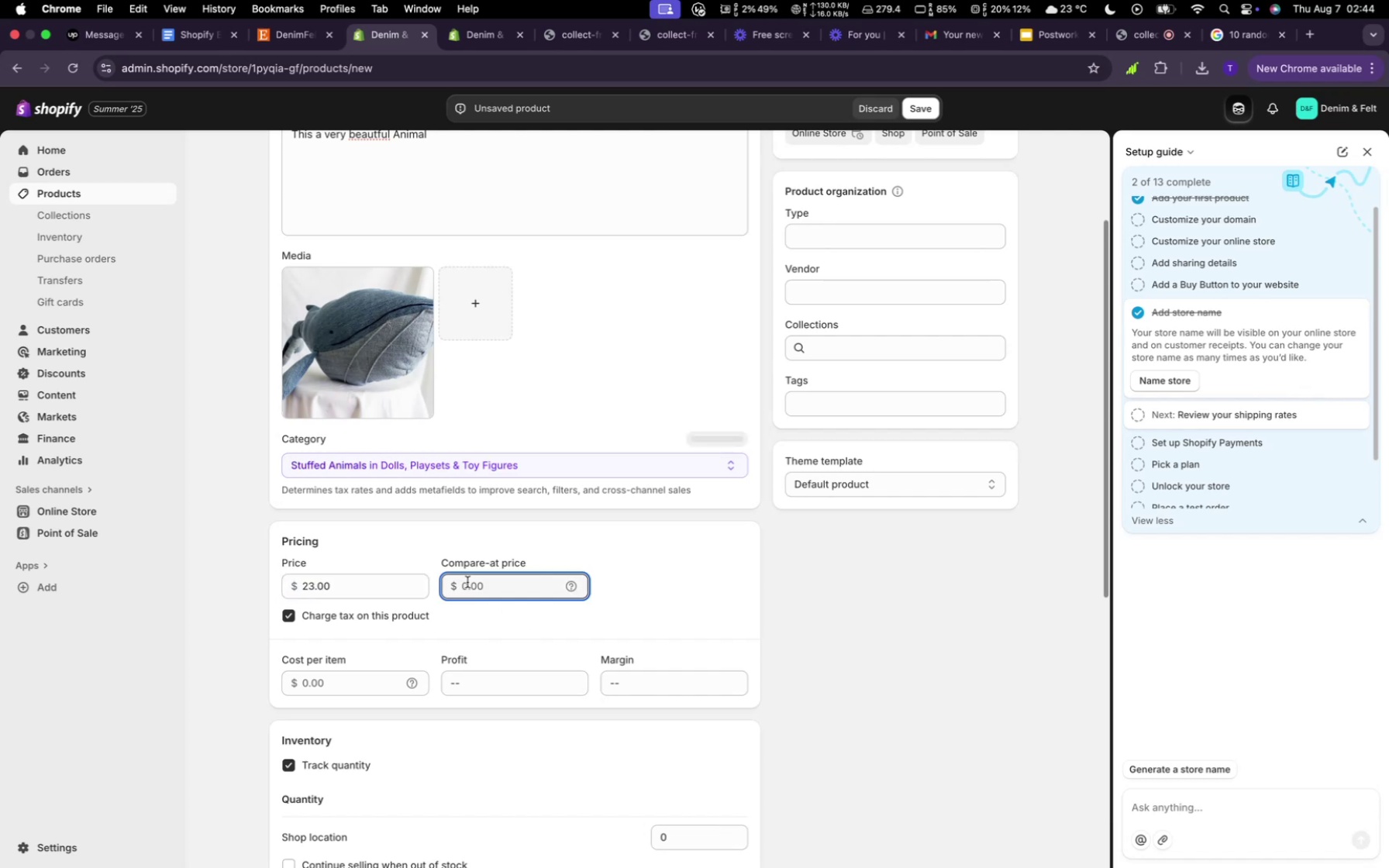 
type(20)
 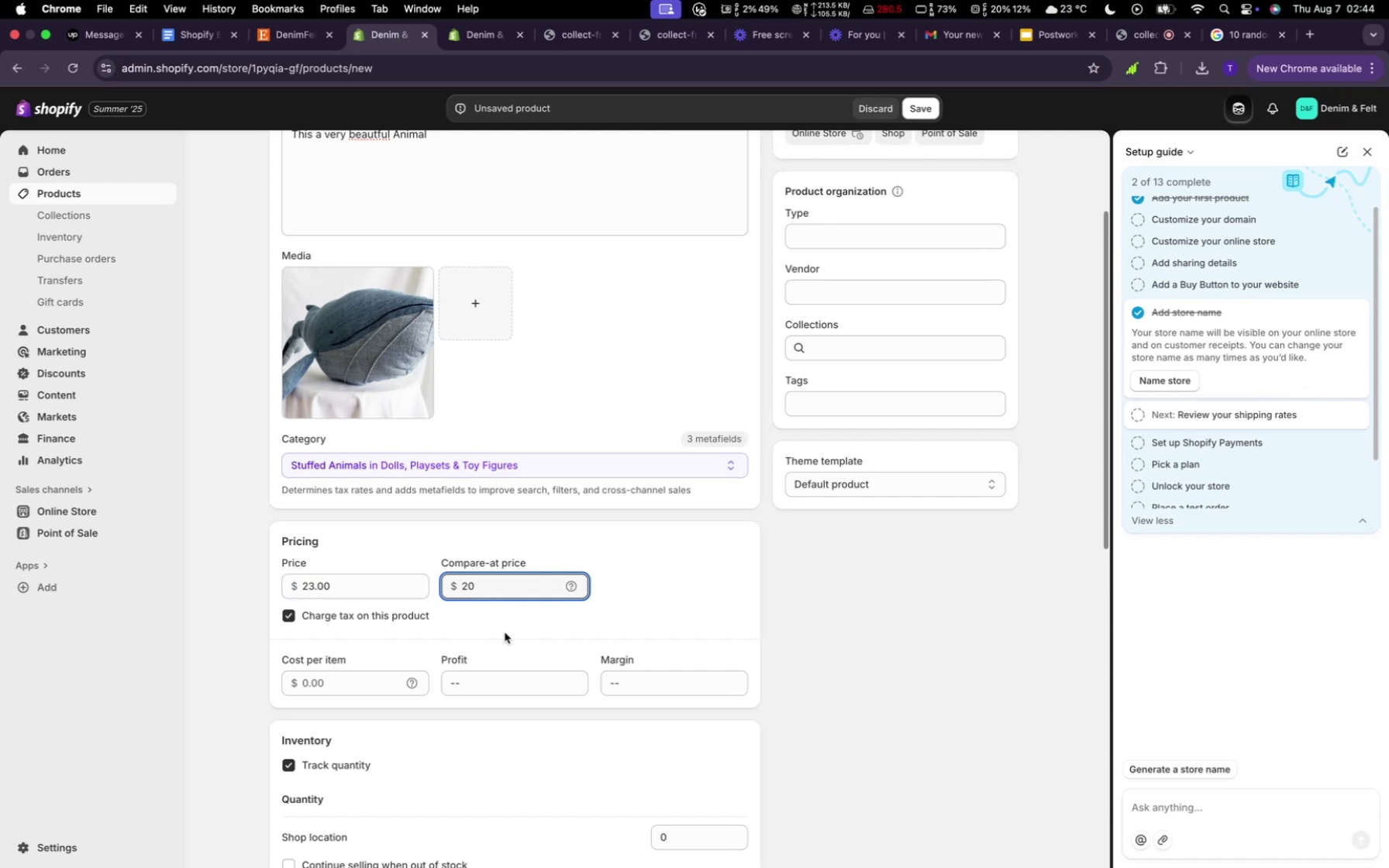 
scroll: coordinate [453, 640], scroll_direction: down, amount: 22.0
 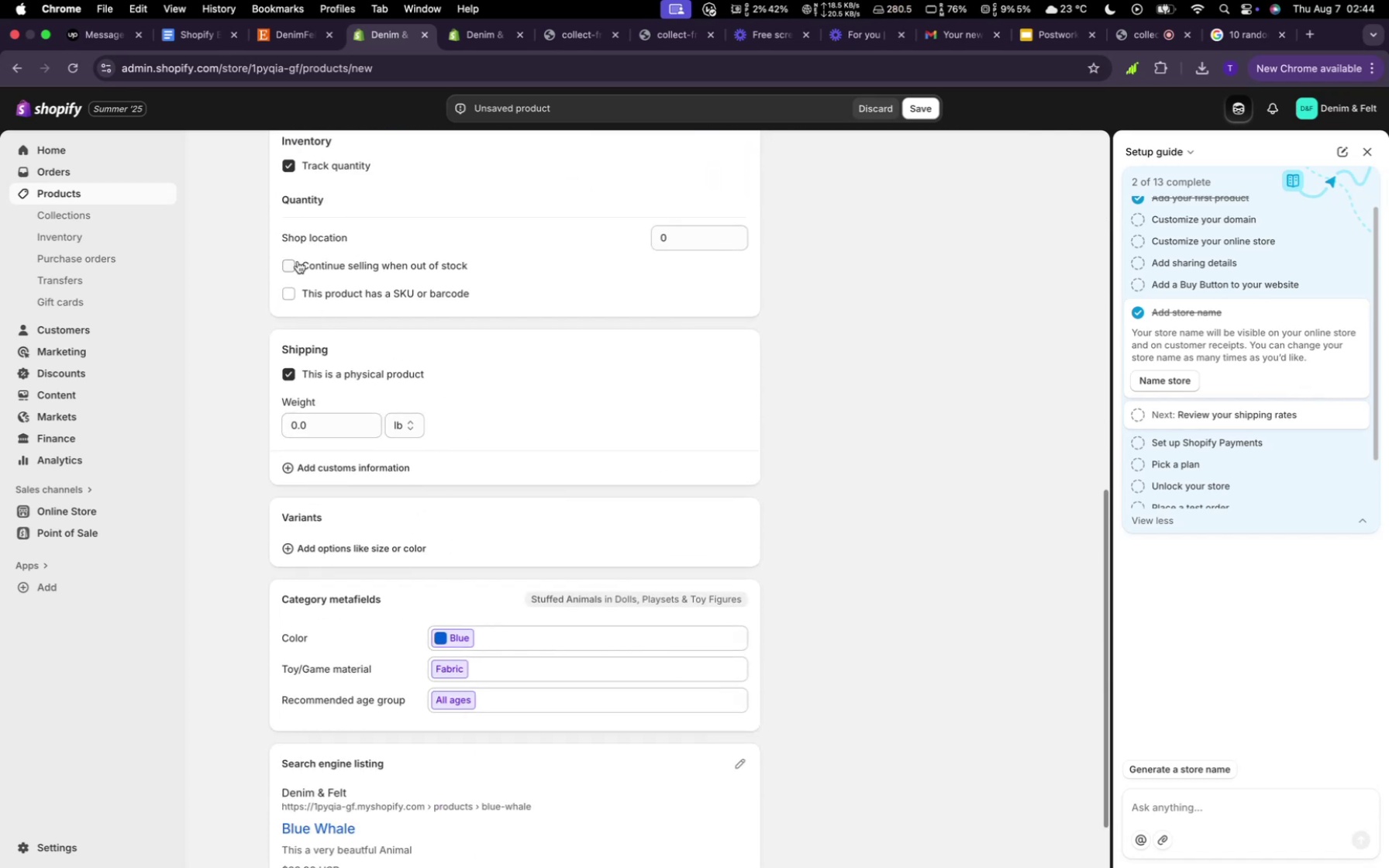 
left_click([291, 261])
 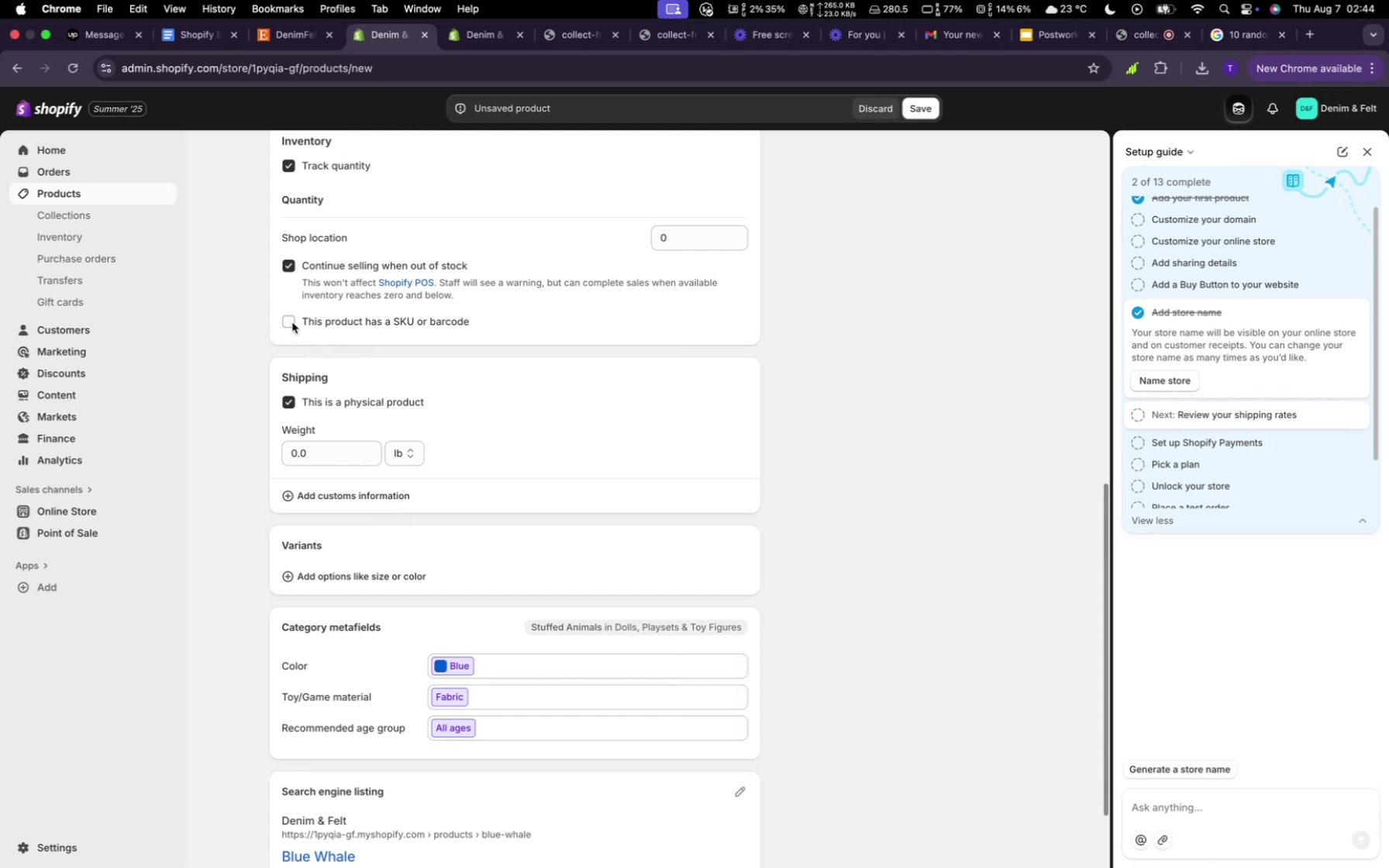 
scroll: coordinate [364, 474], scroll_direction: down, amount: 14.0
 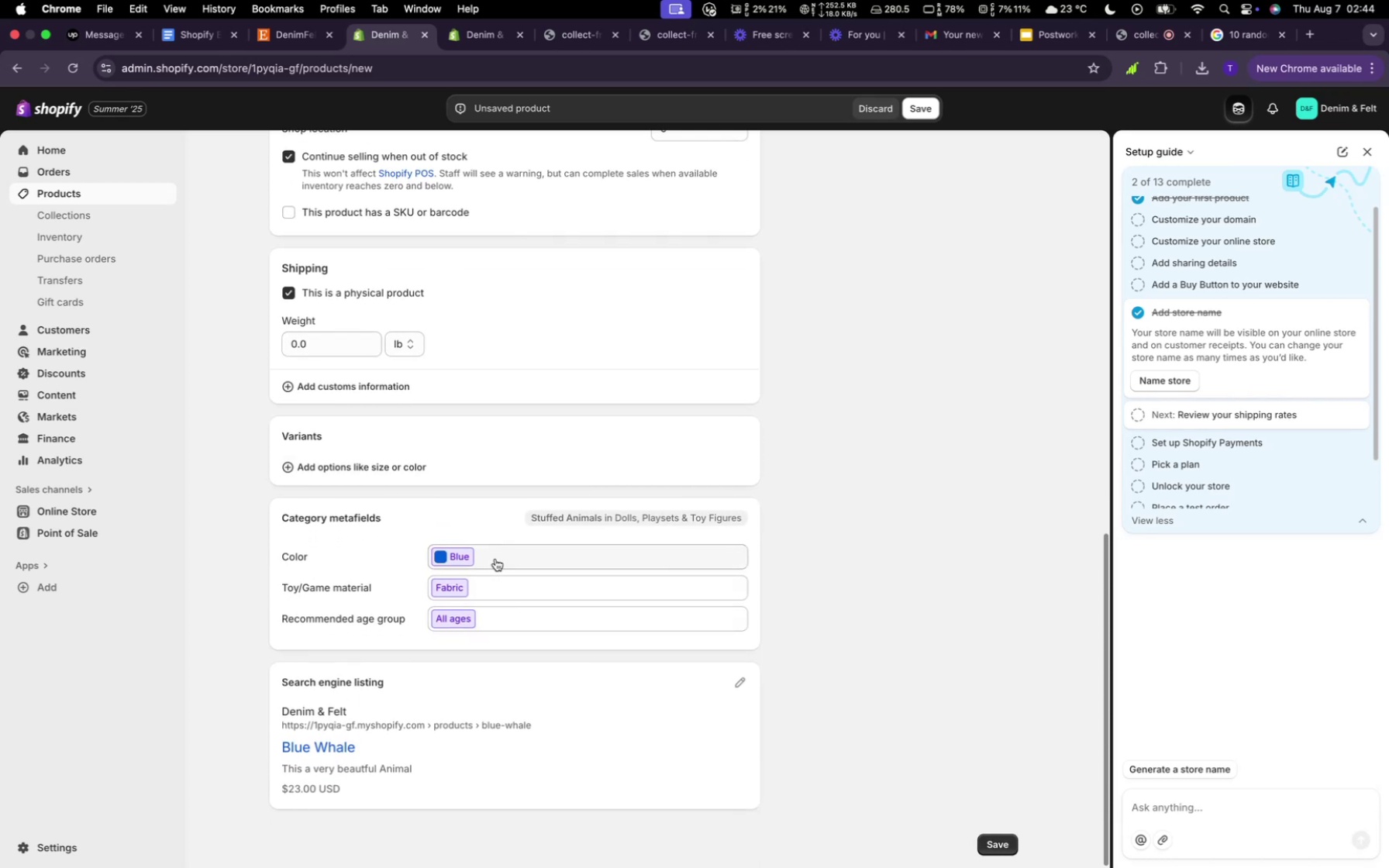 
wait(7.68)
 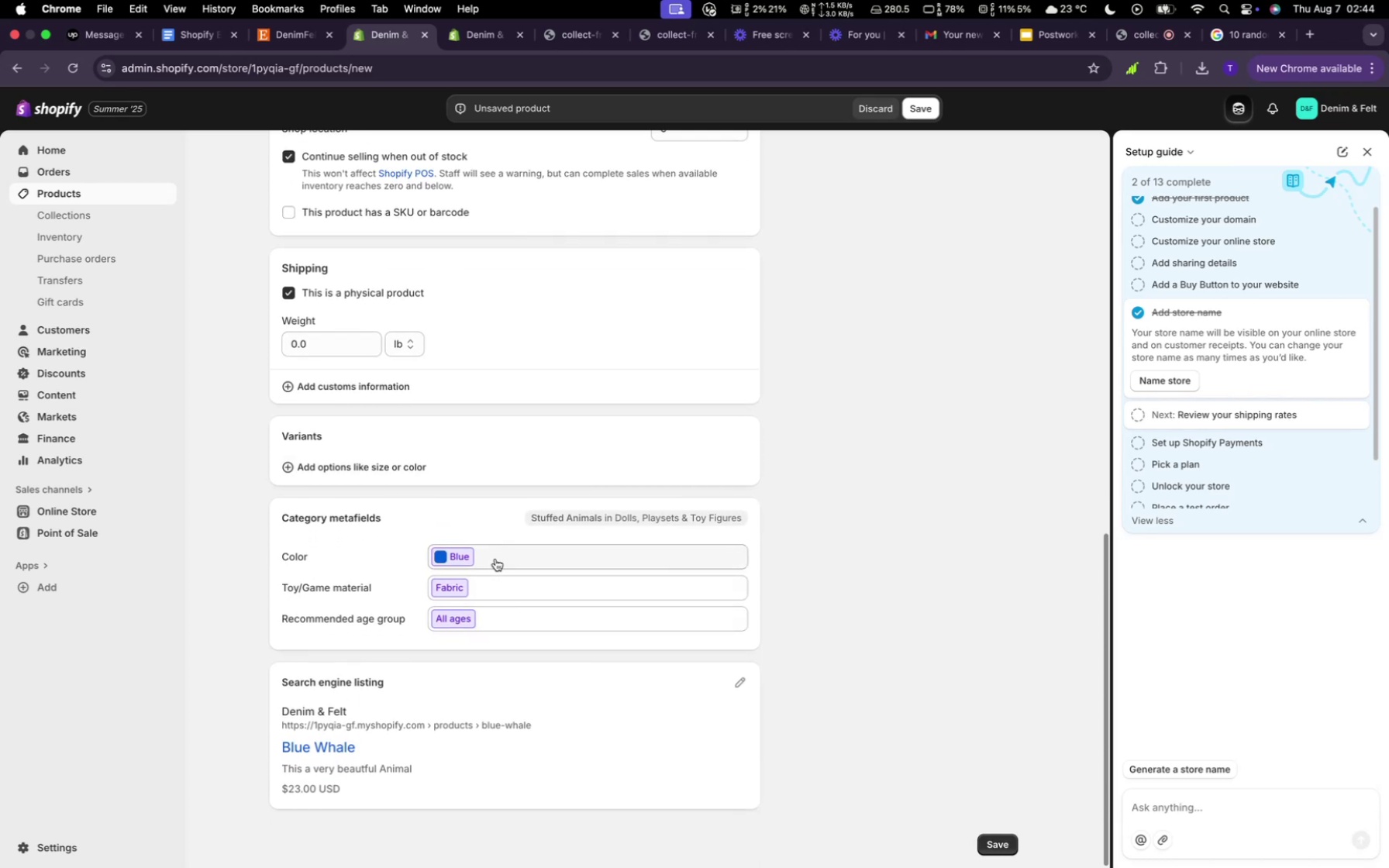 
left_click([495, 559])
 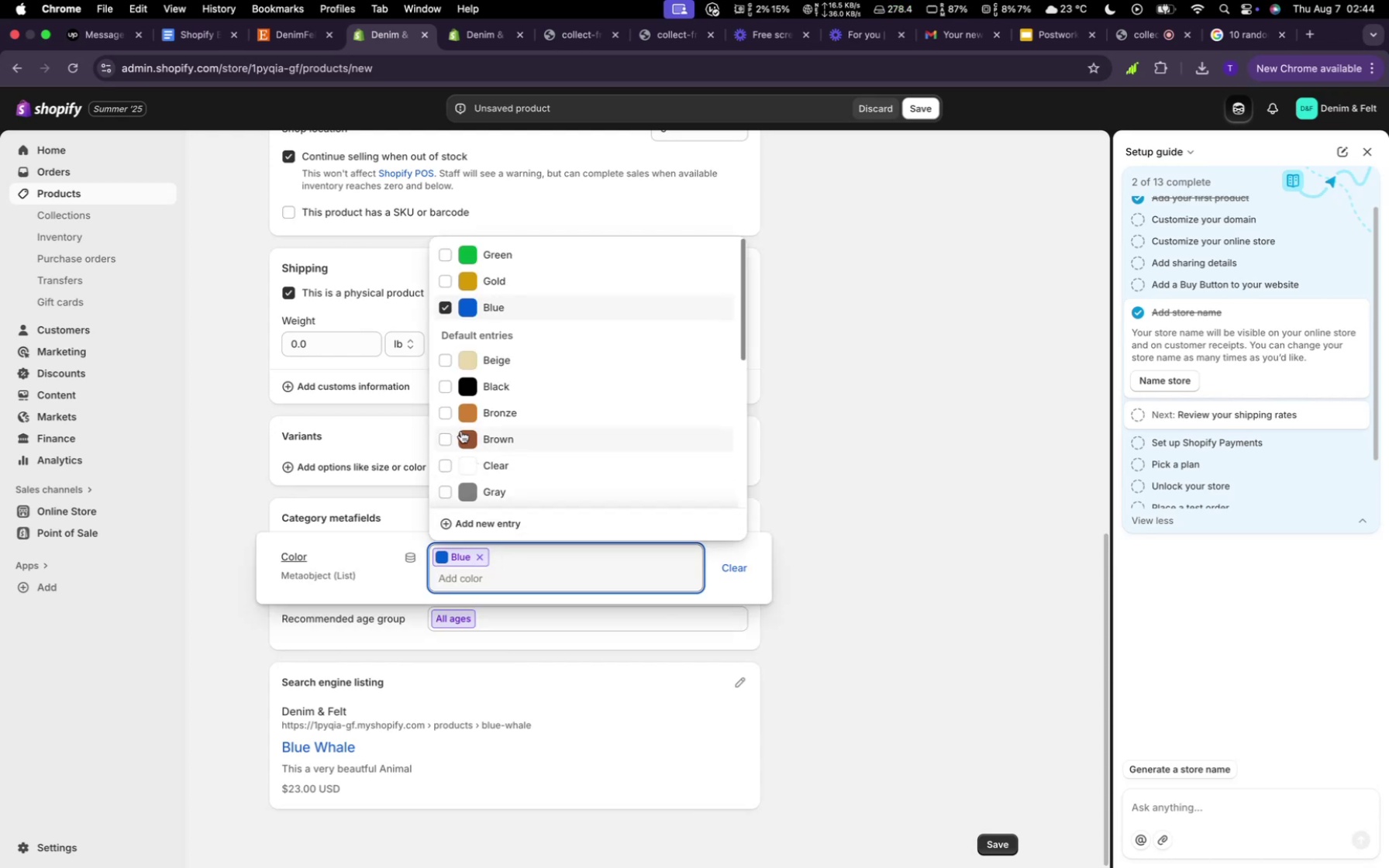 
left_click([445, 439])
 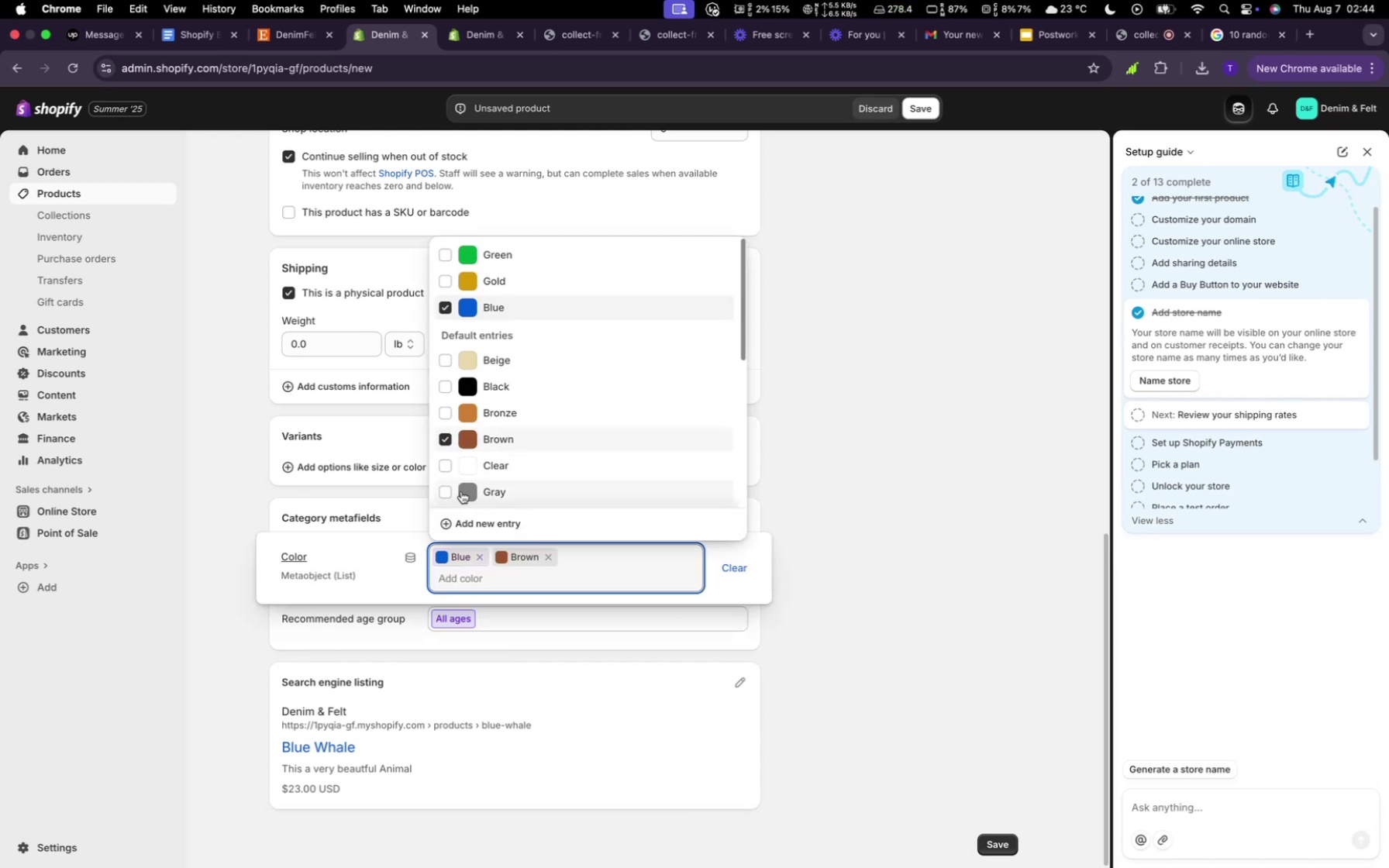 
left_click([443, 492])
 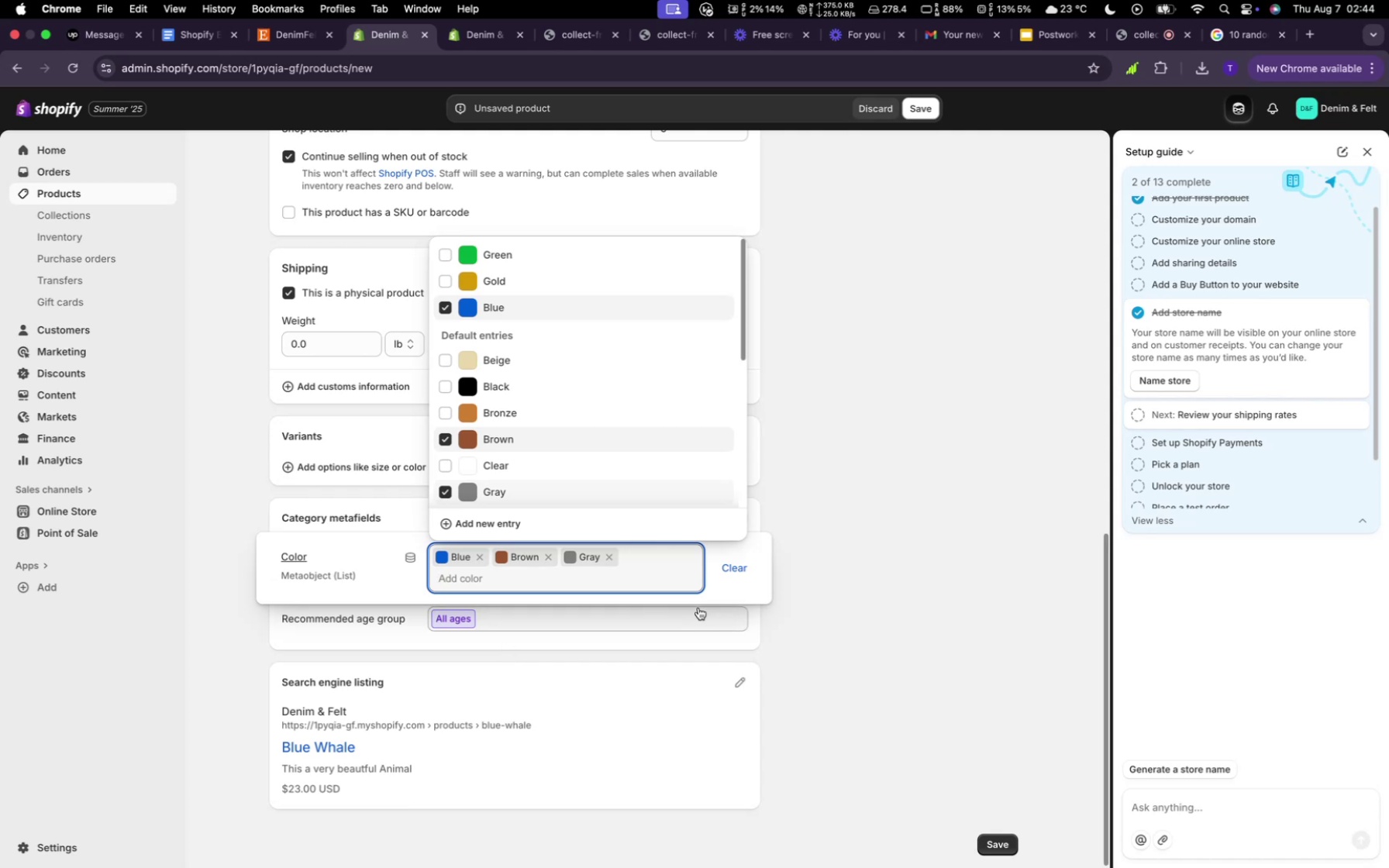 
left_click([719, 593])
 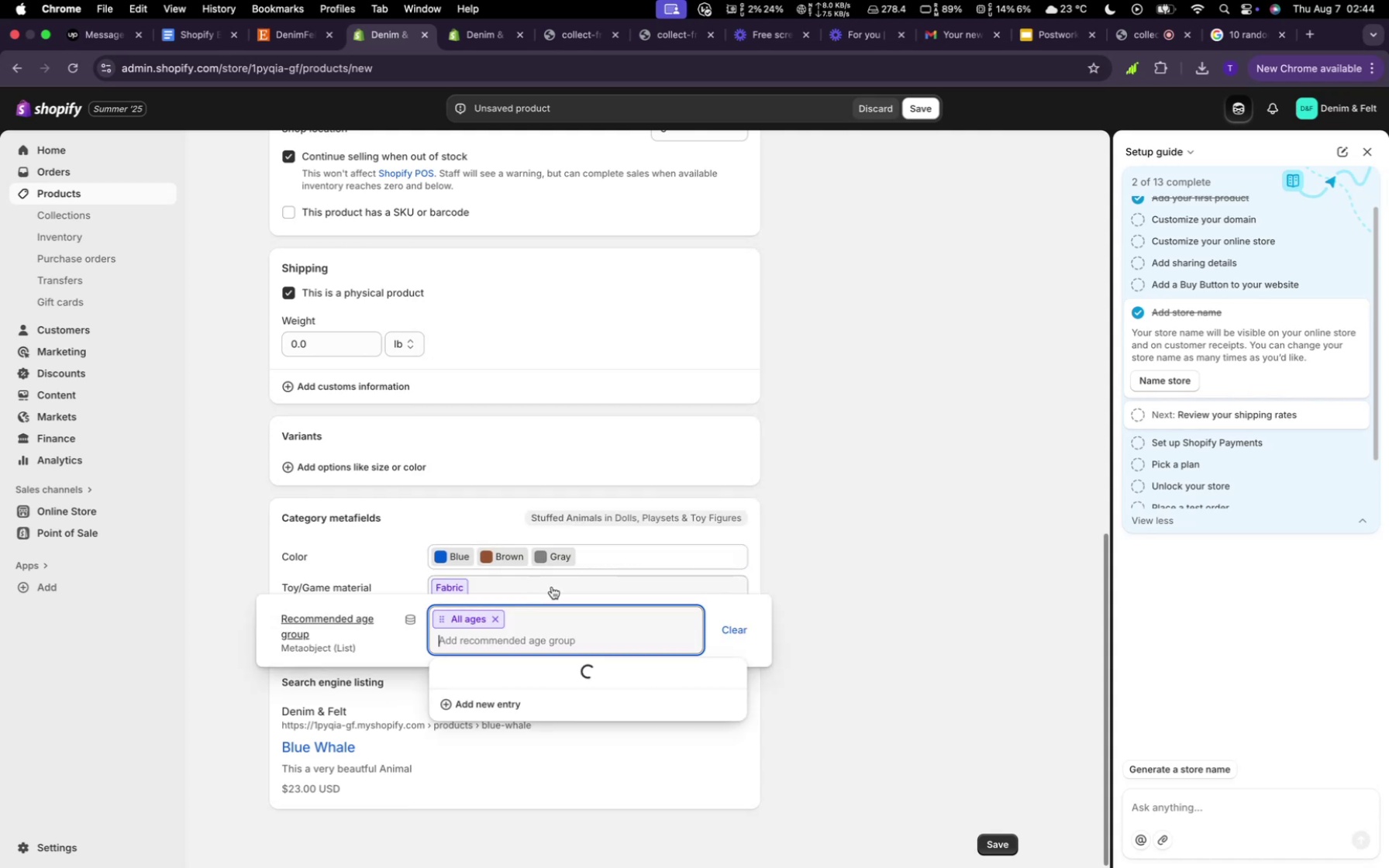 
left_click([635, 583])
 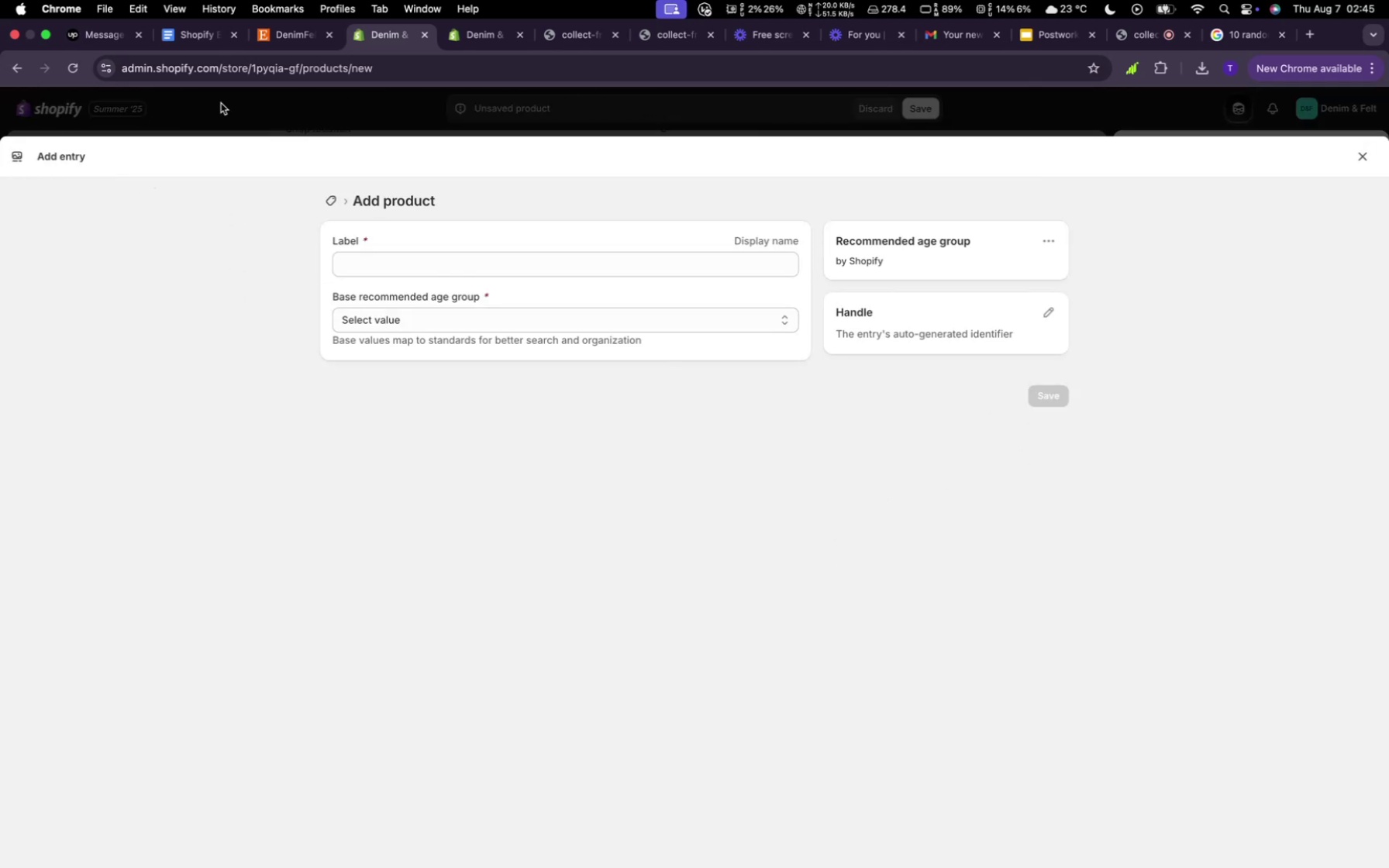 
left_click([20, 78])
 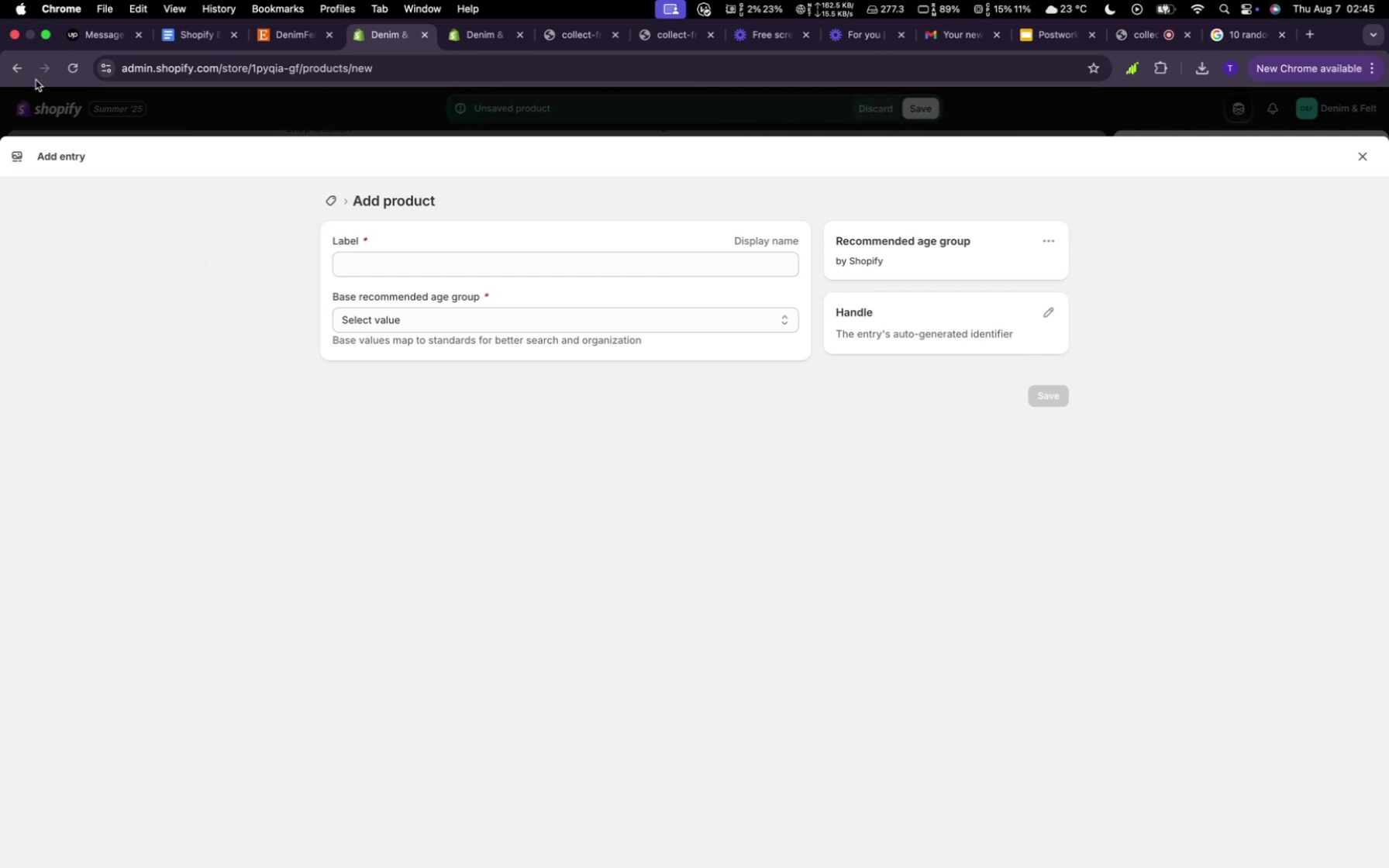 
left_click([22, 75])
 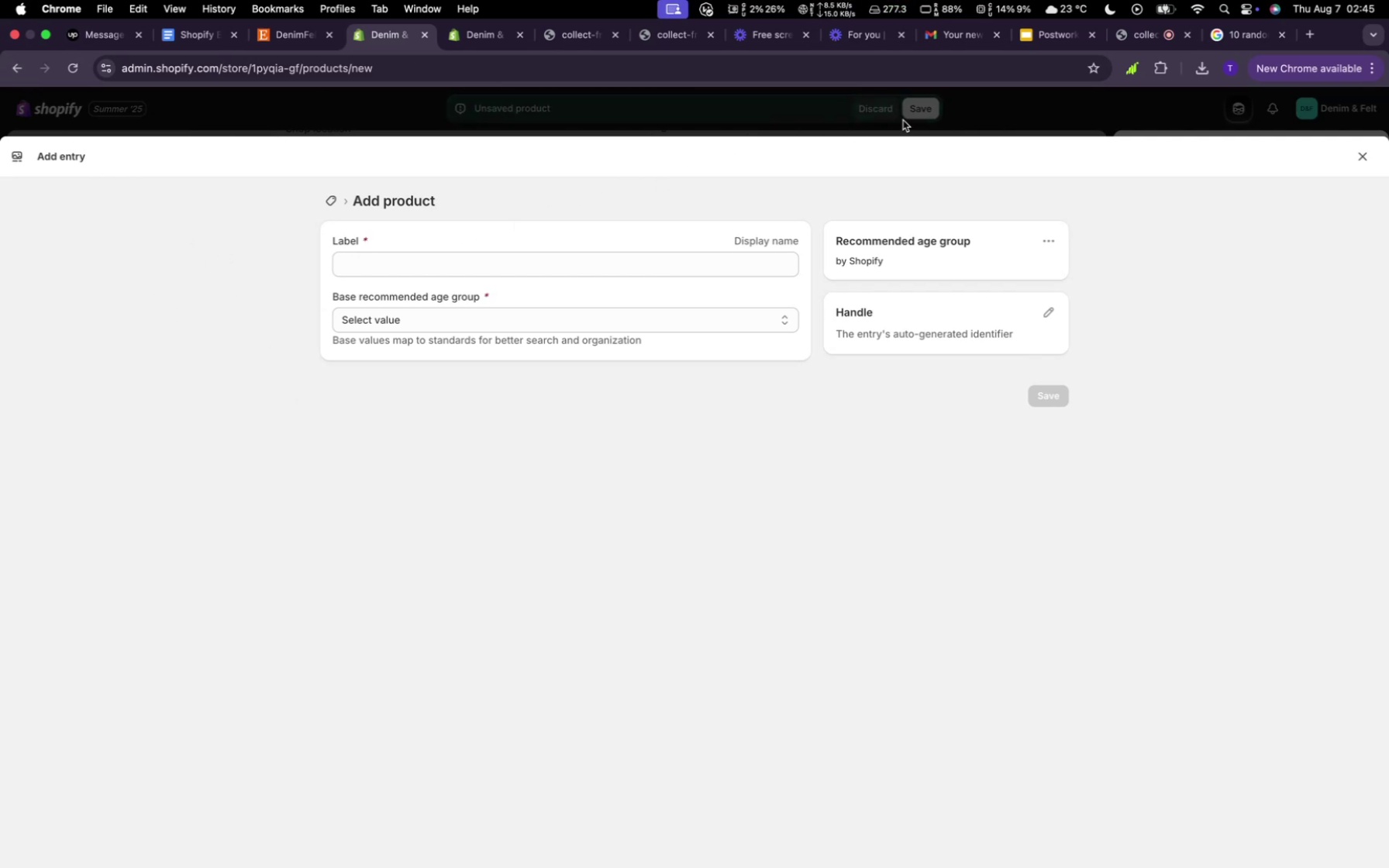 
left_click([881, 115])
 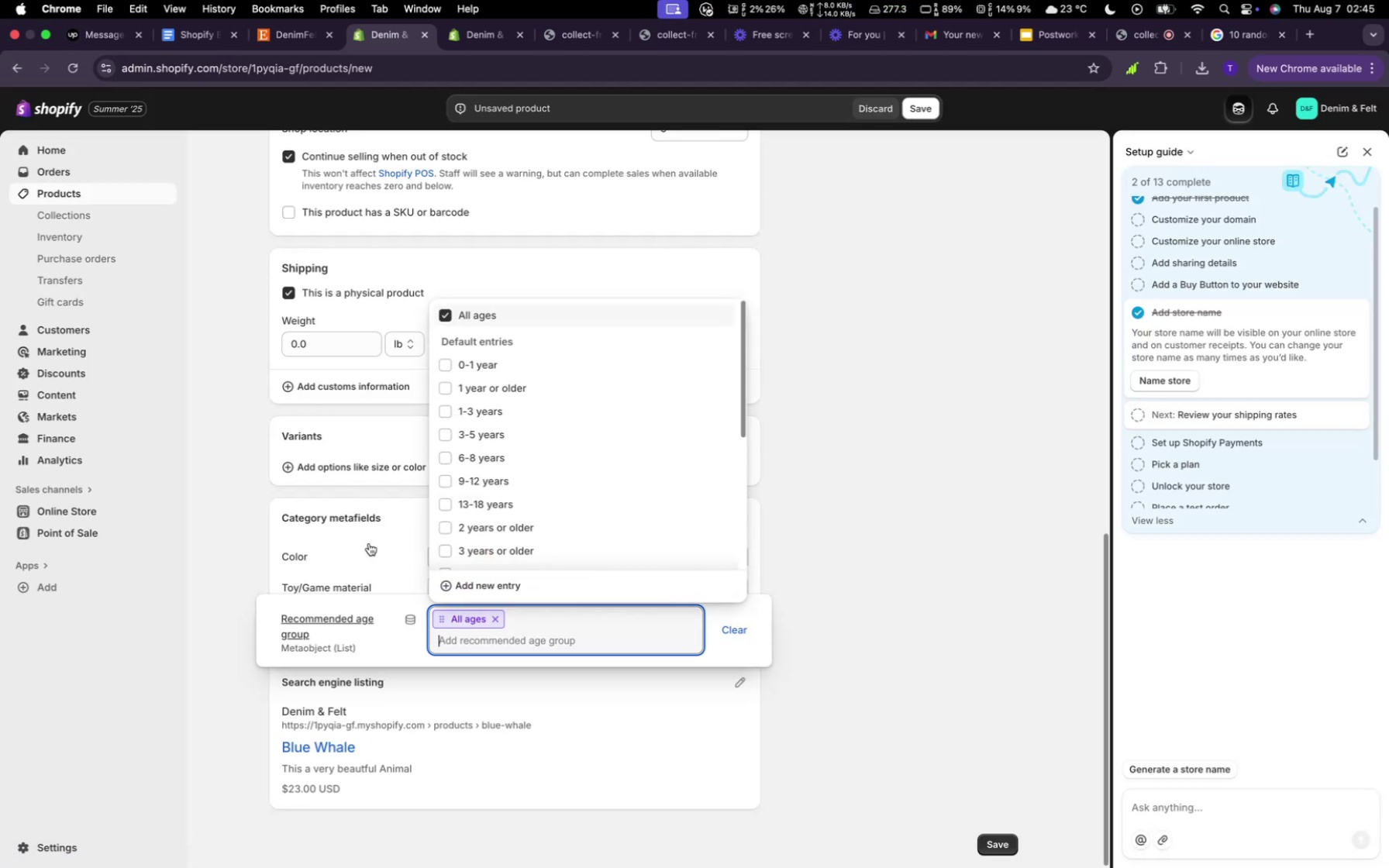 
left_click([371, 544])
 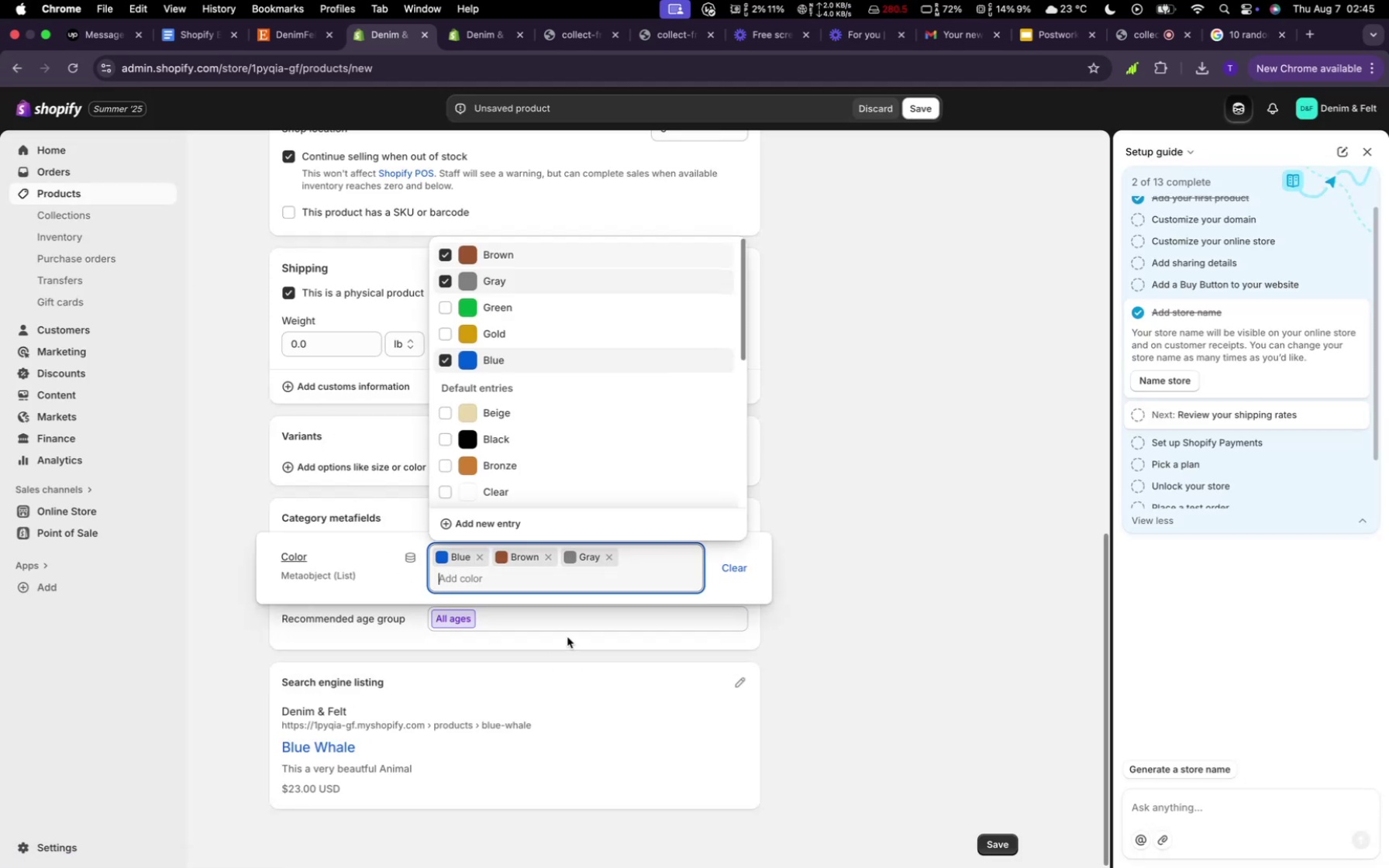 
left_click_drag(start_coordinate=[564, 640], to_coordinate=[560, 645])
 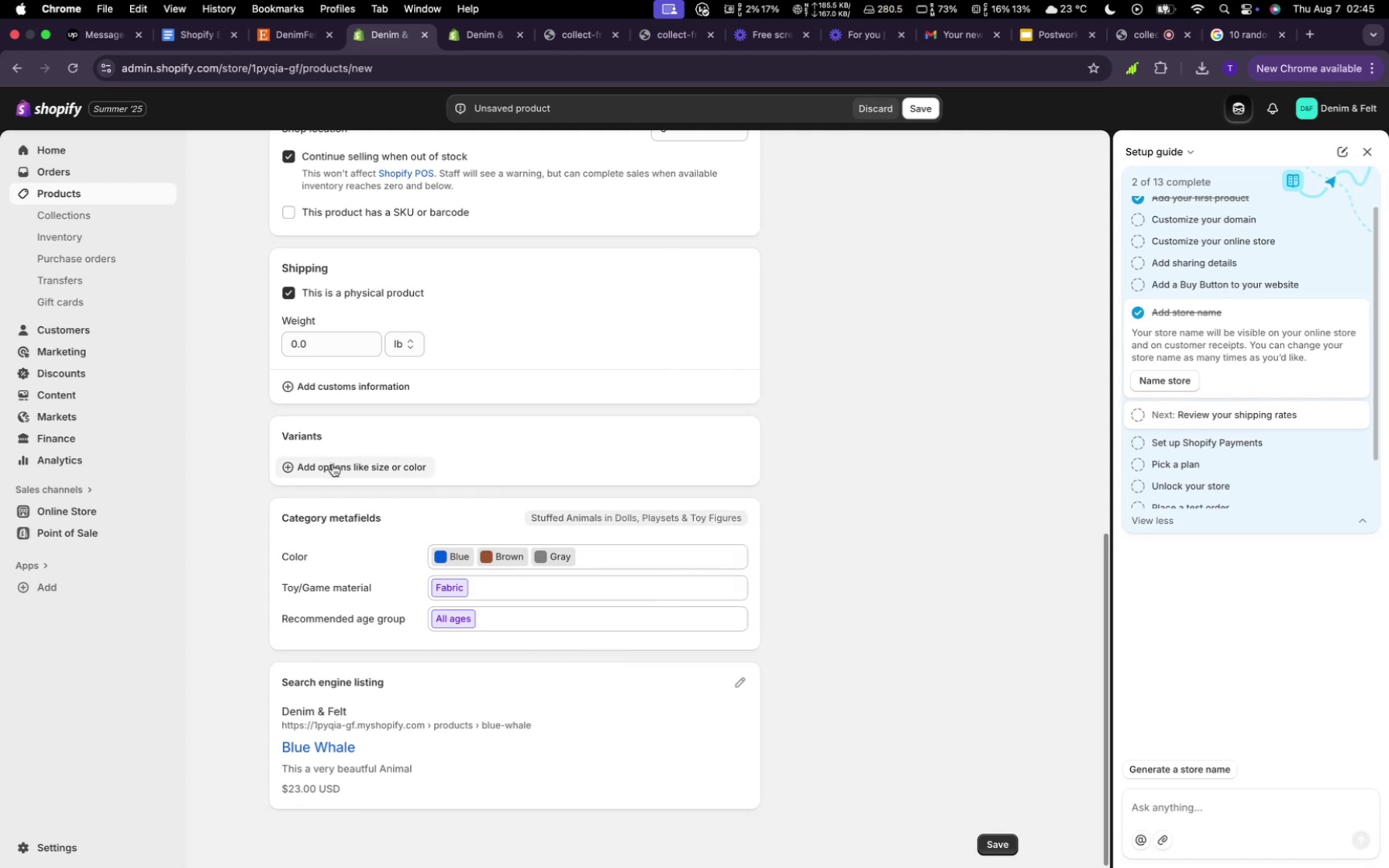 
left_click([333, 464])
 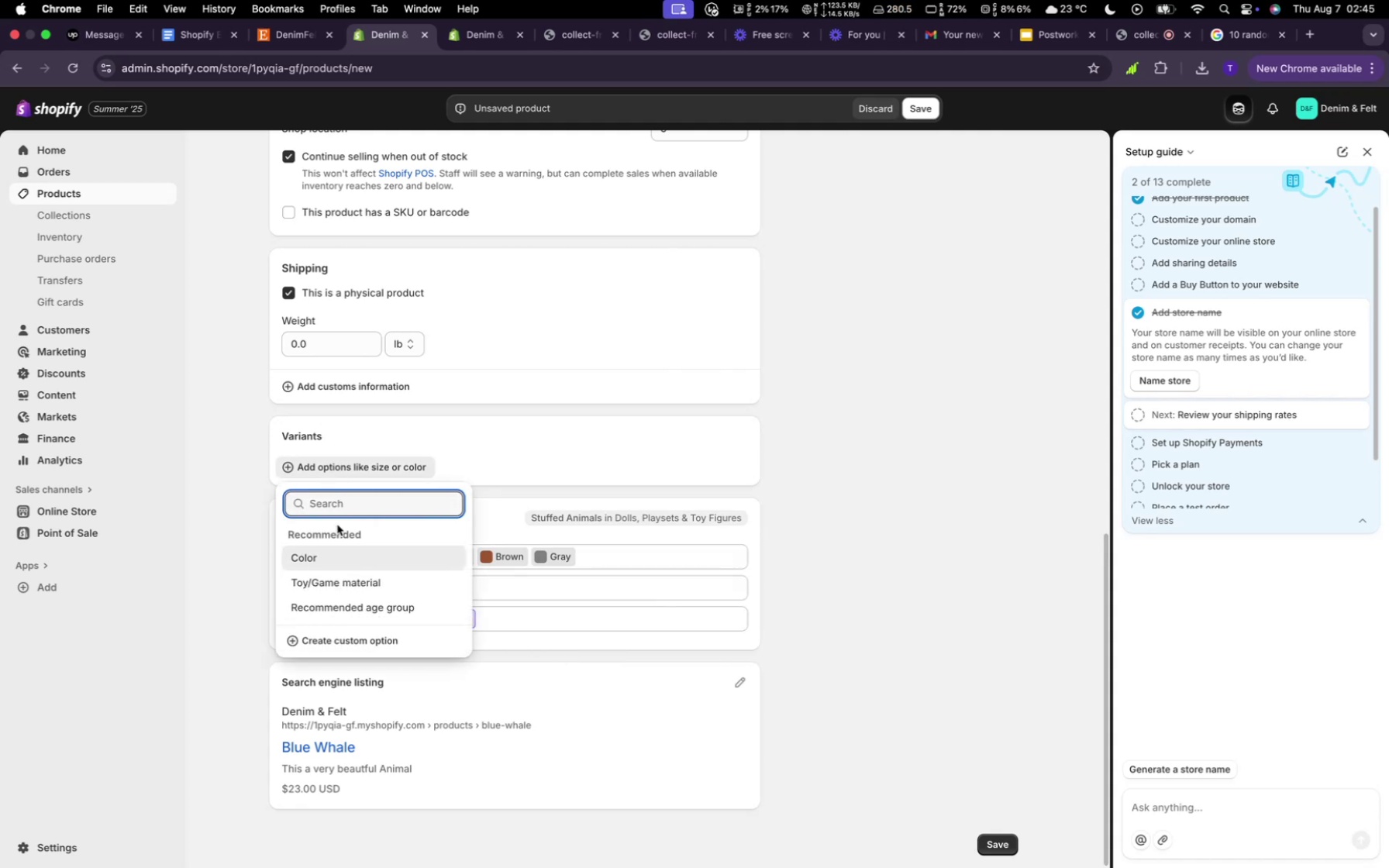 
mouse_move([353, 561])
 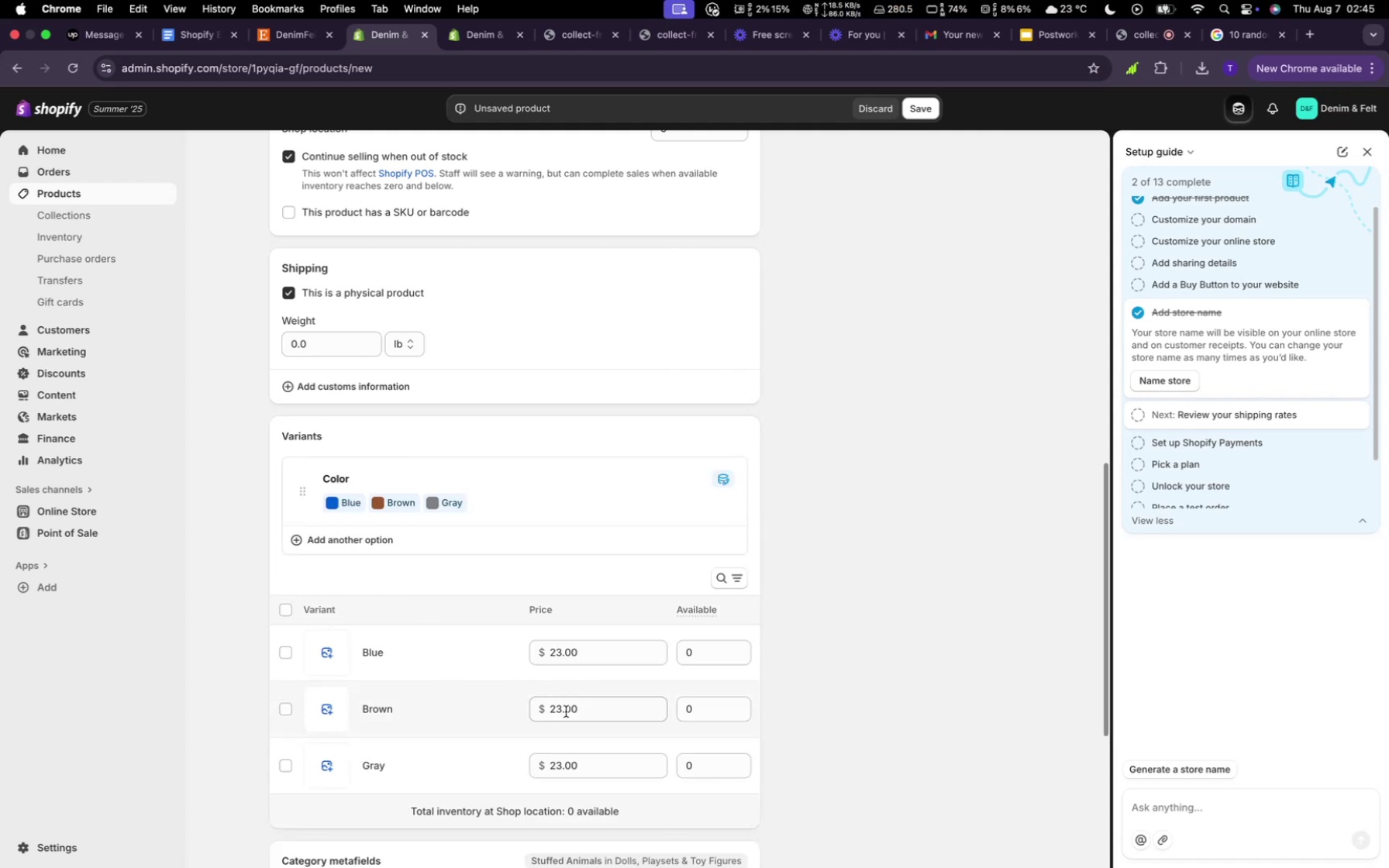 
left_click_drag(start_coordinate=[564, 710], to_coordinate=[570, 711])
 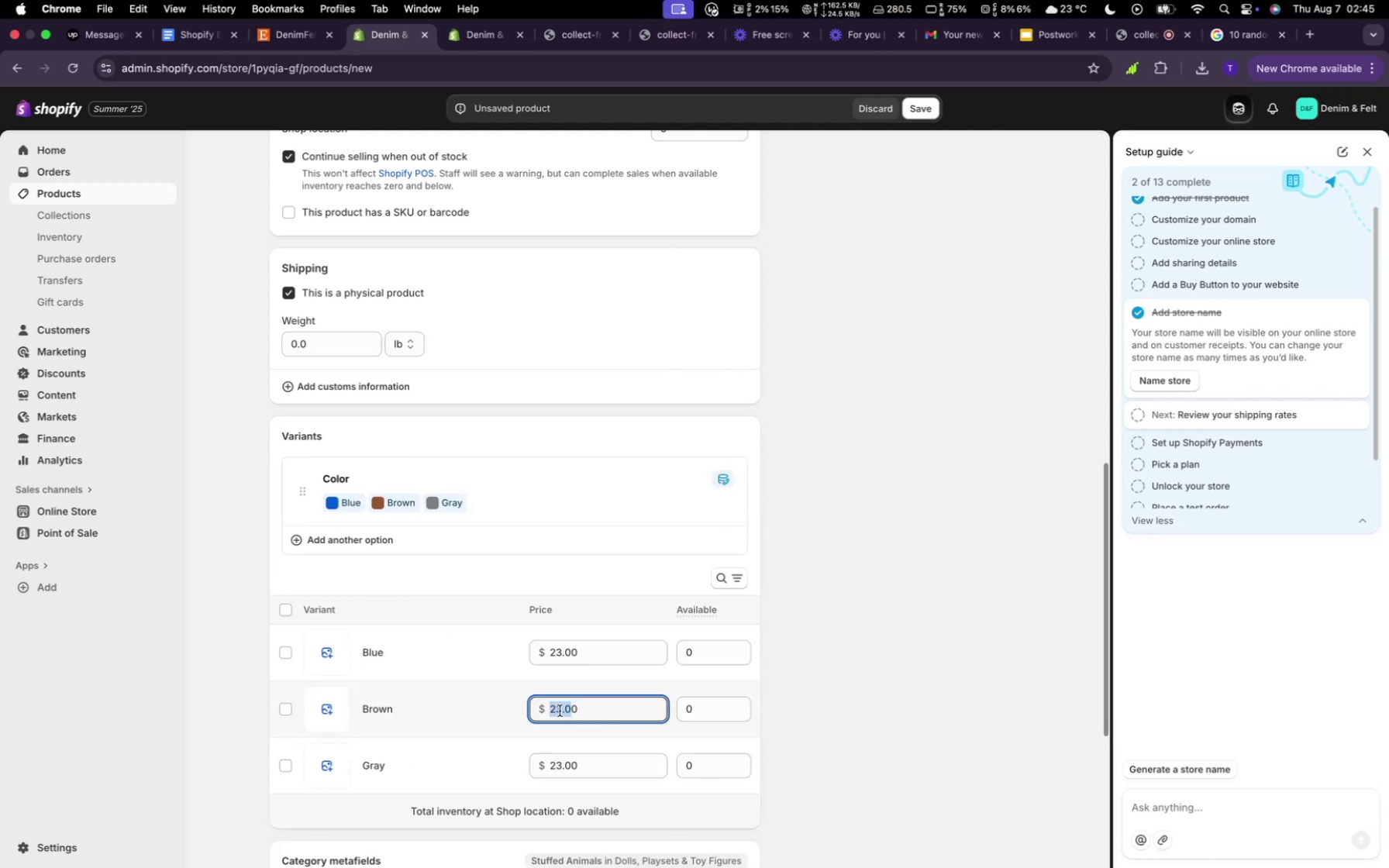 
left_click([560, 711])
 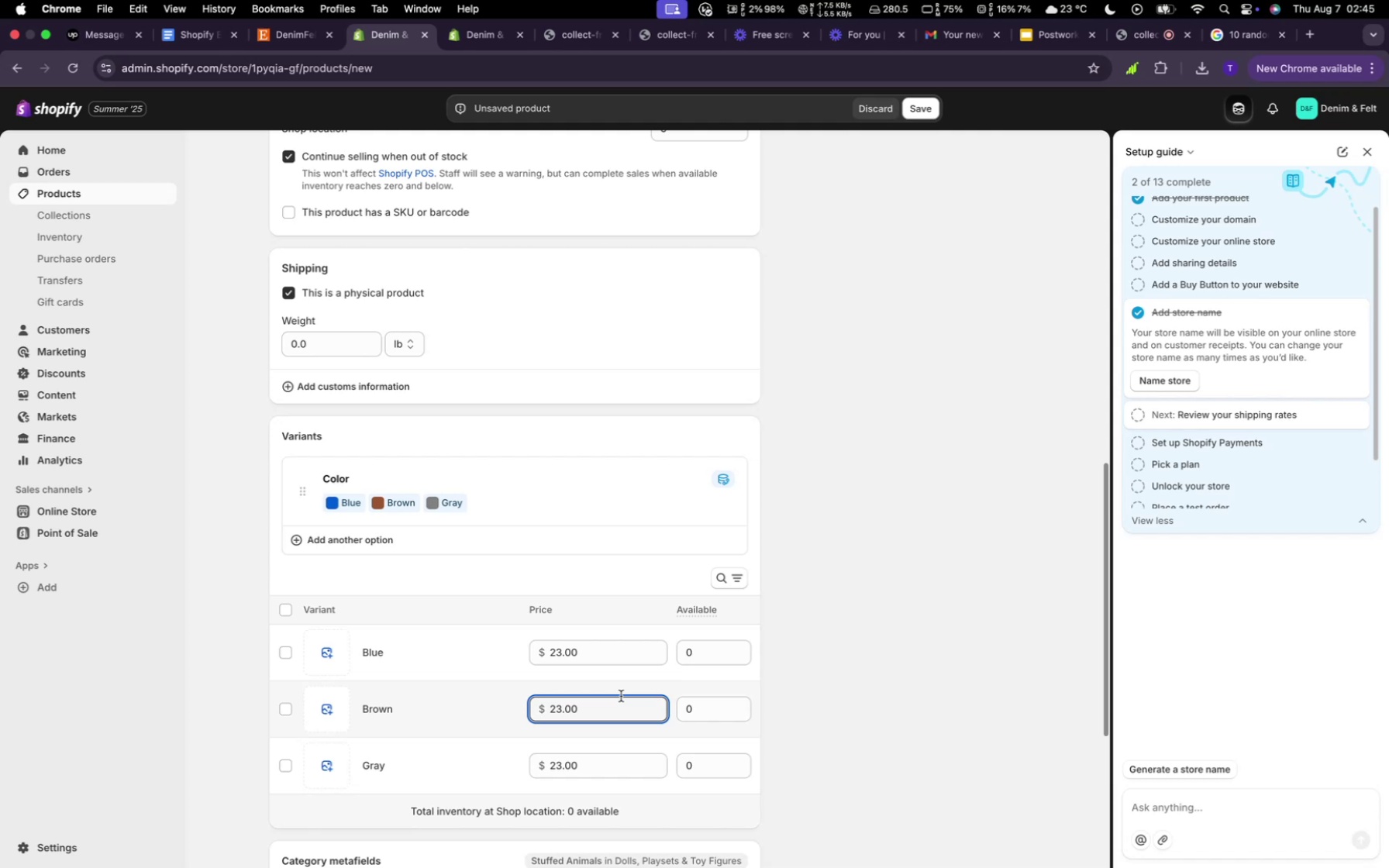 
key(Backspace)
 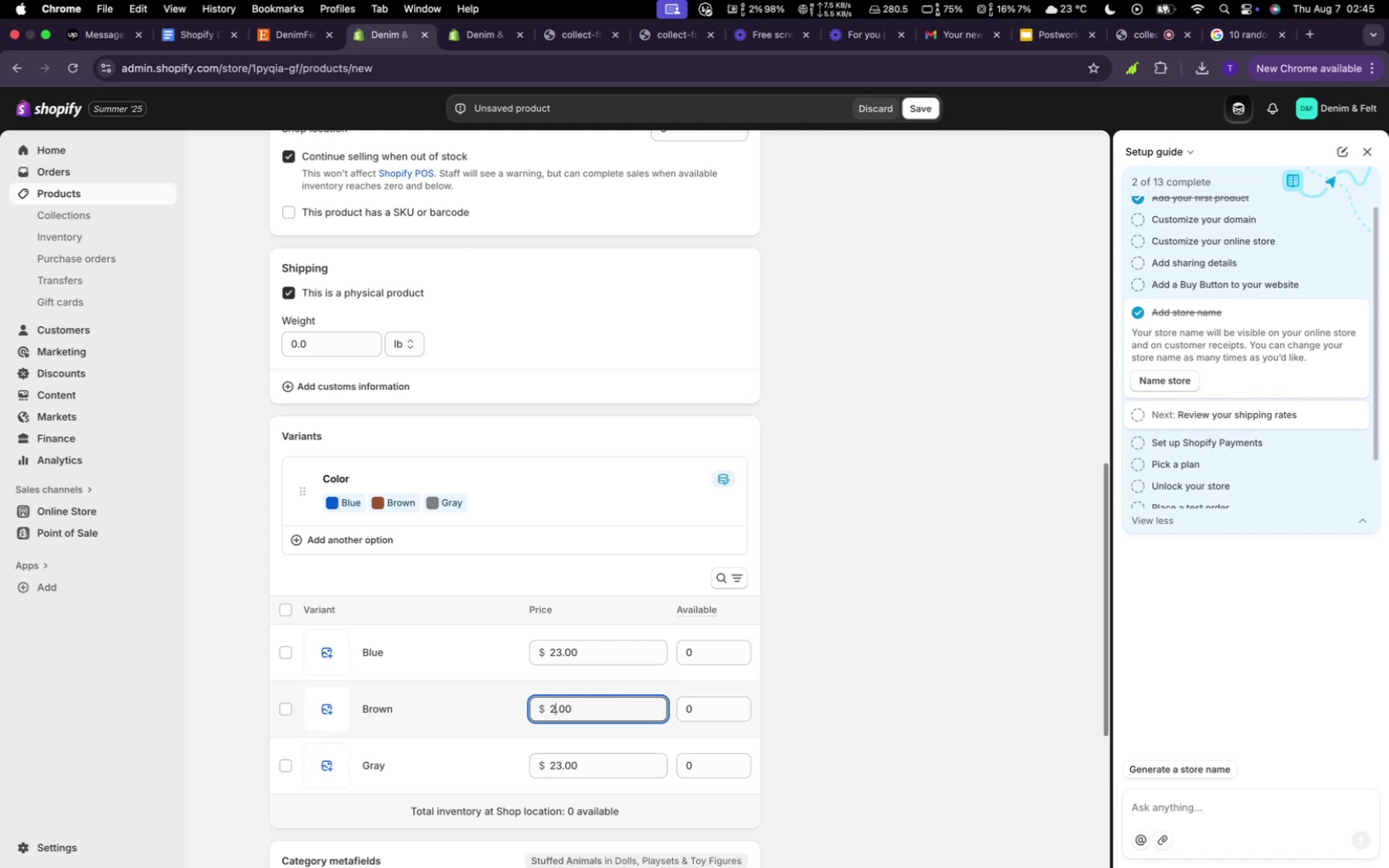 
key(3)
 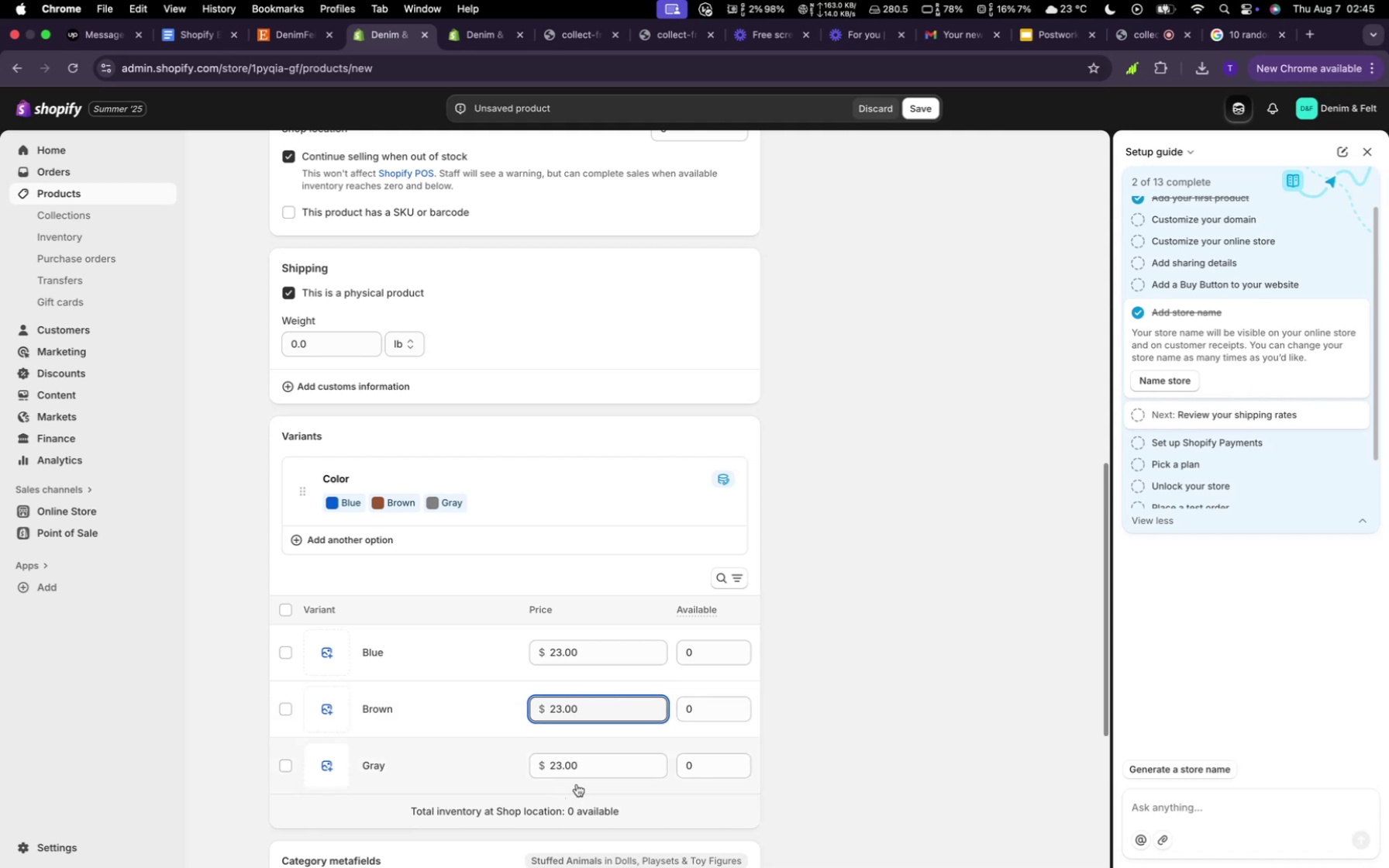 
key(Backspace)
 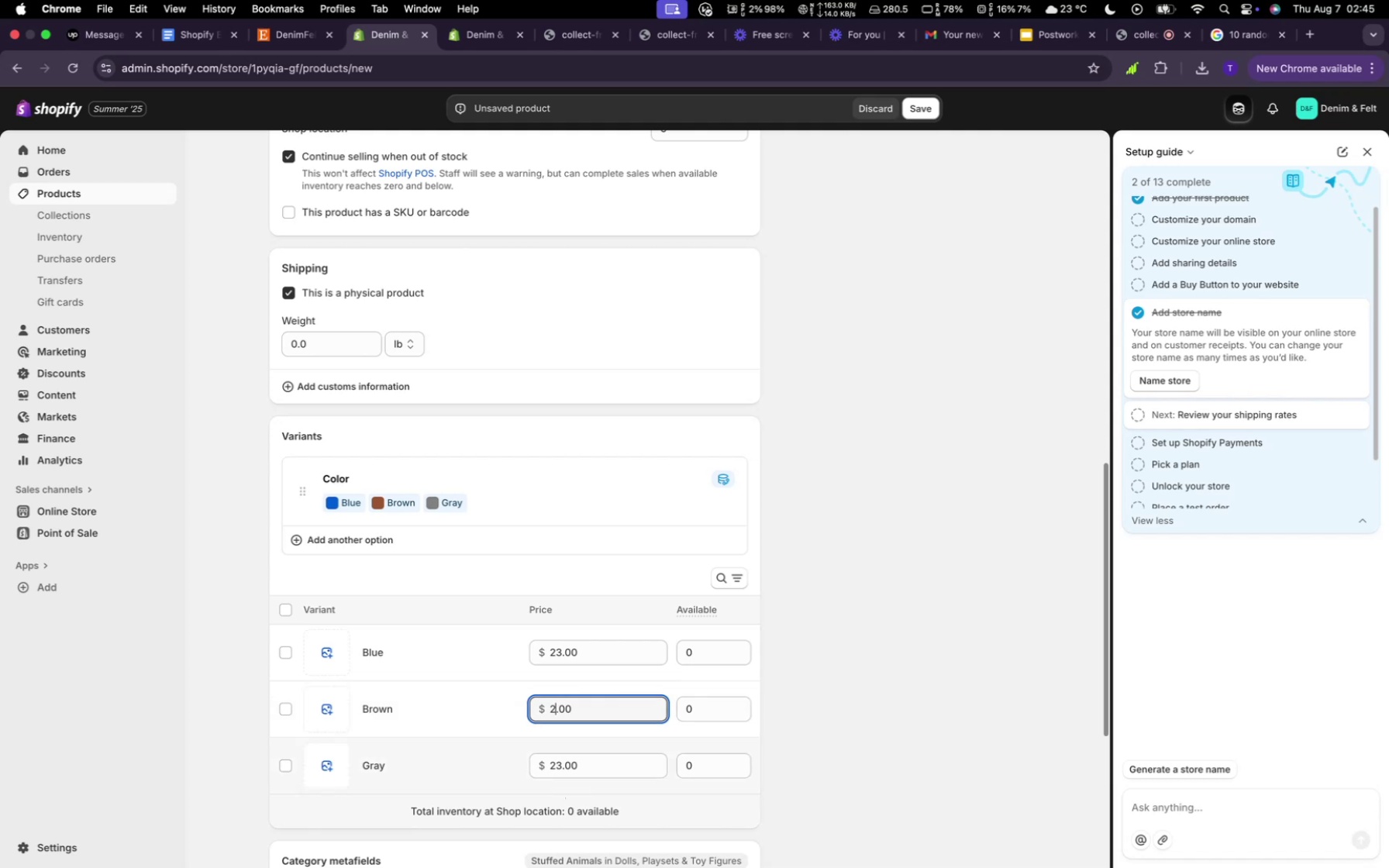 
key(1)
 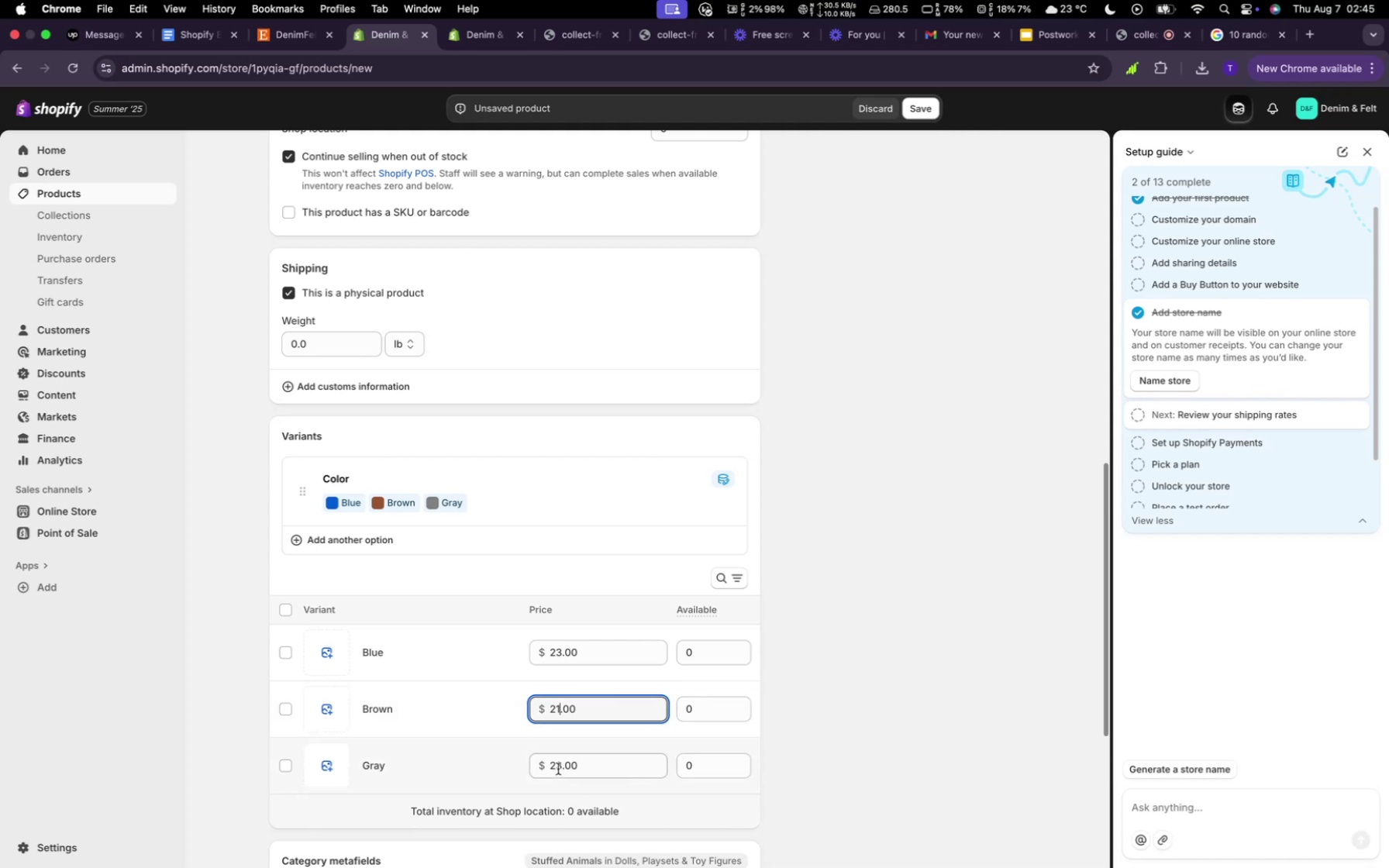 
left_click([558, 769])
 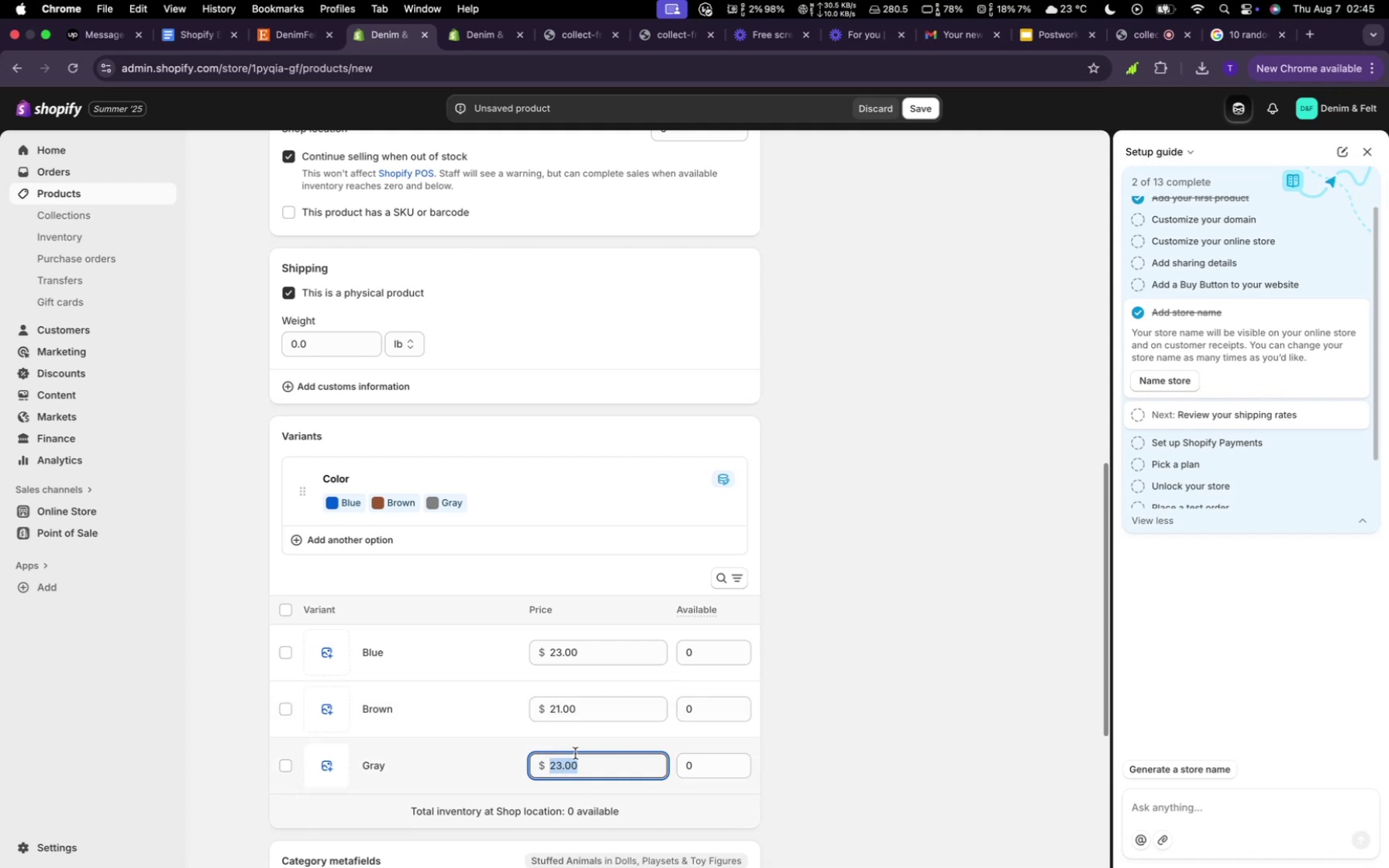 
key(Backspace)
type(28)
 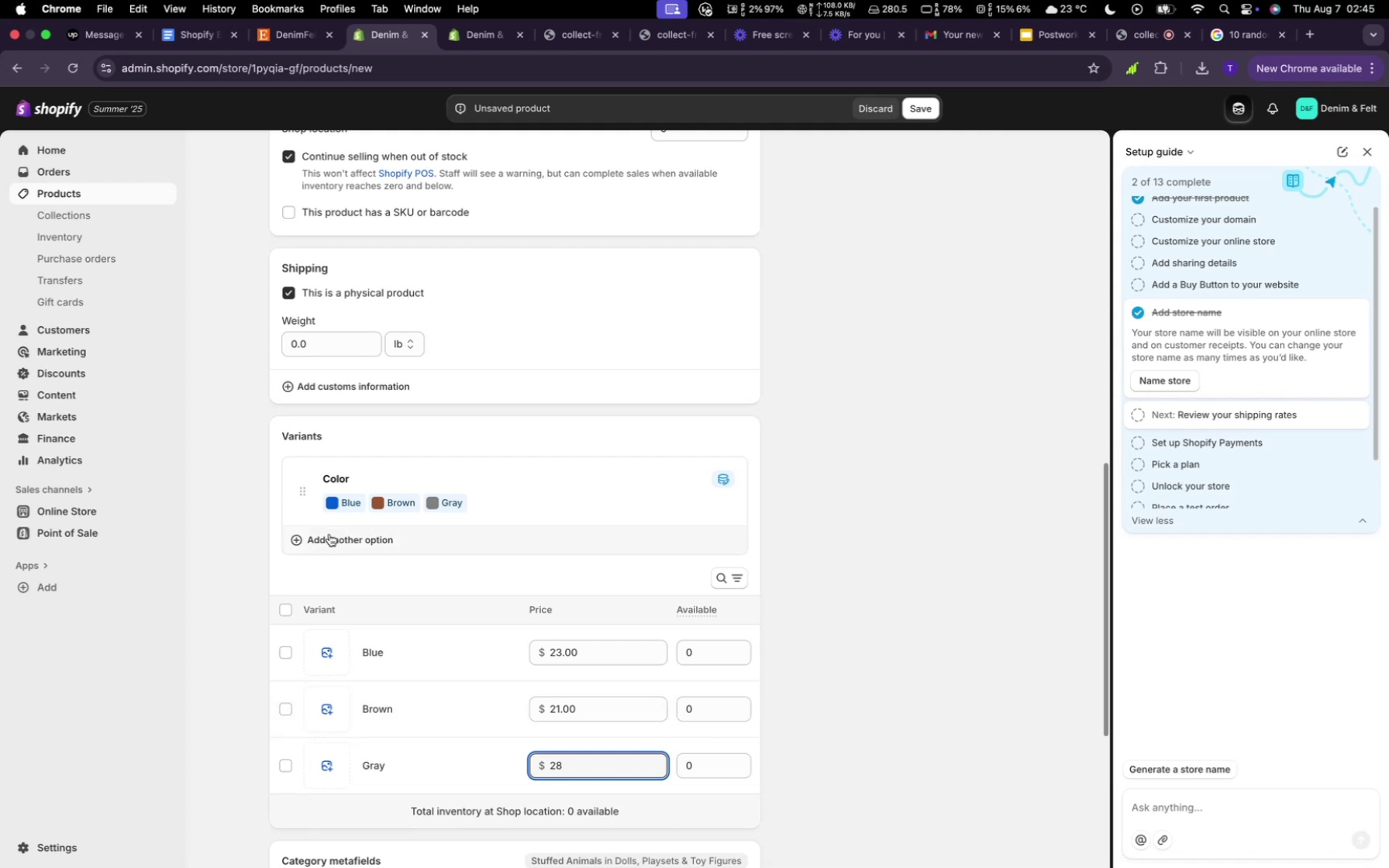 
left_click([333, 536])
 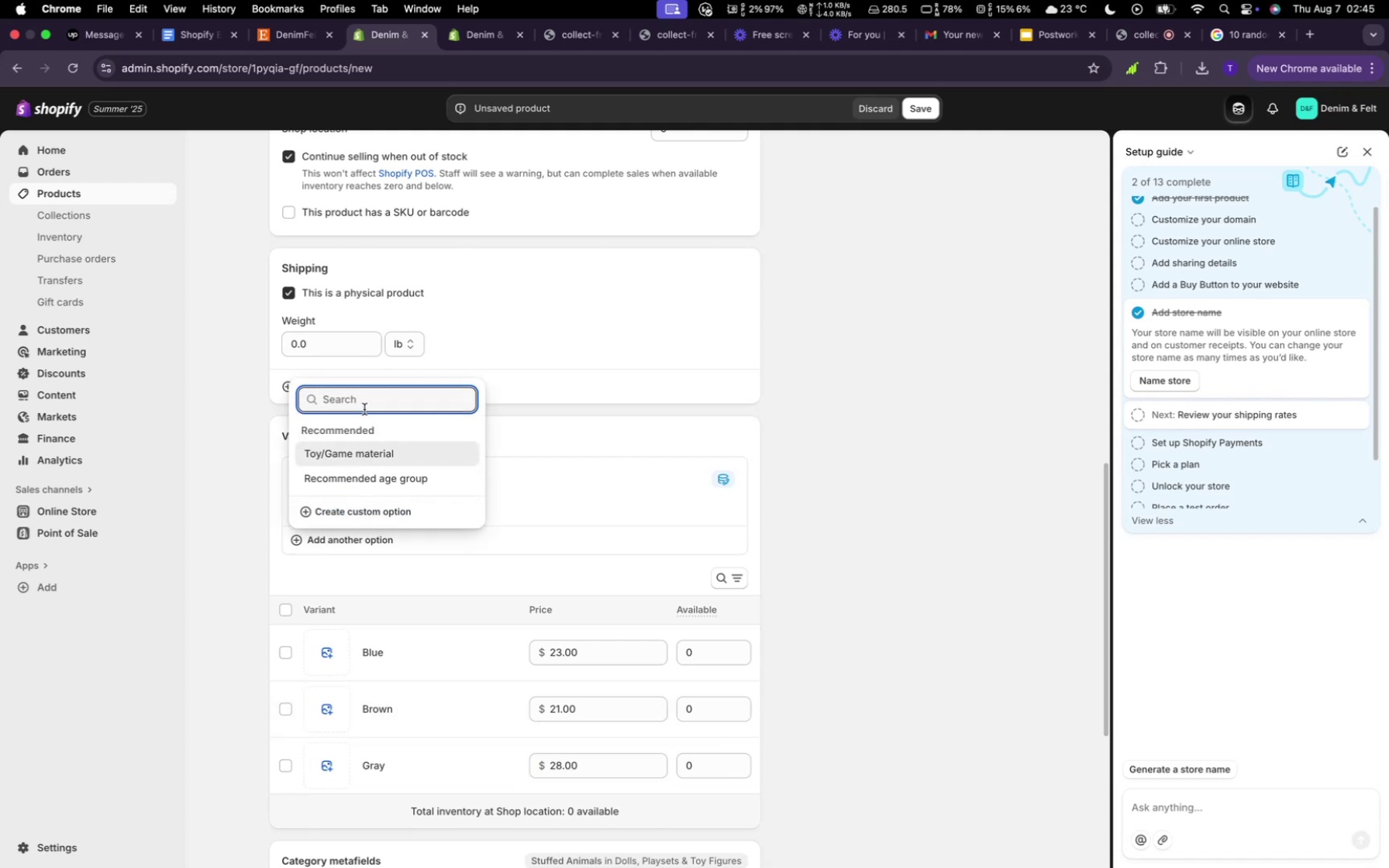 
type(size)
 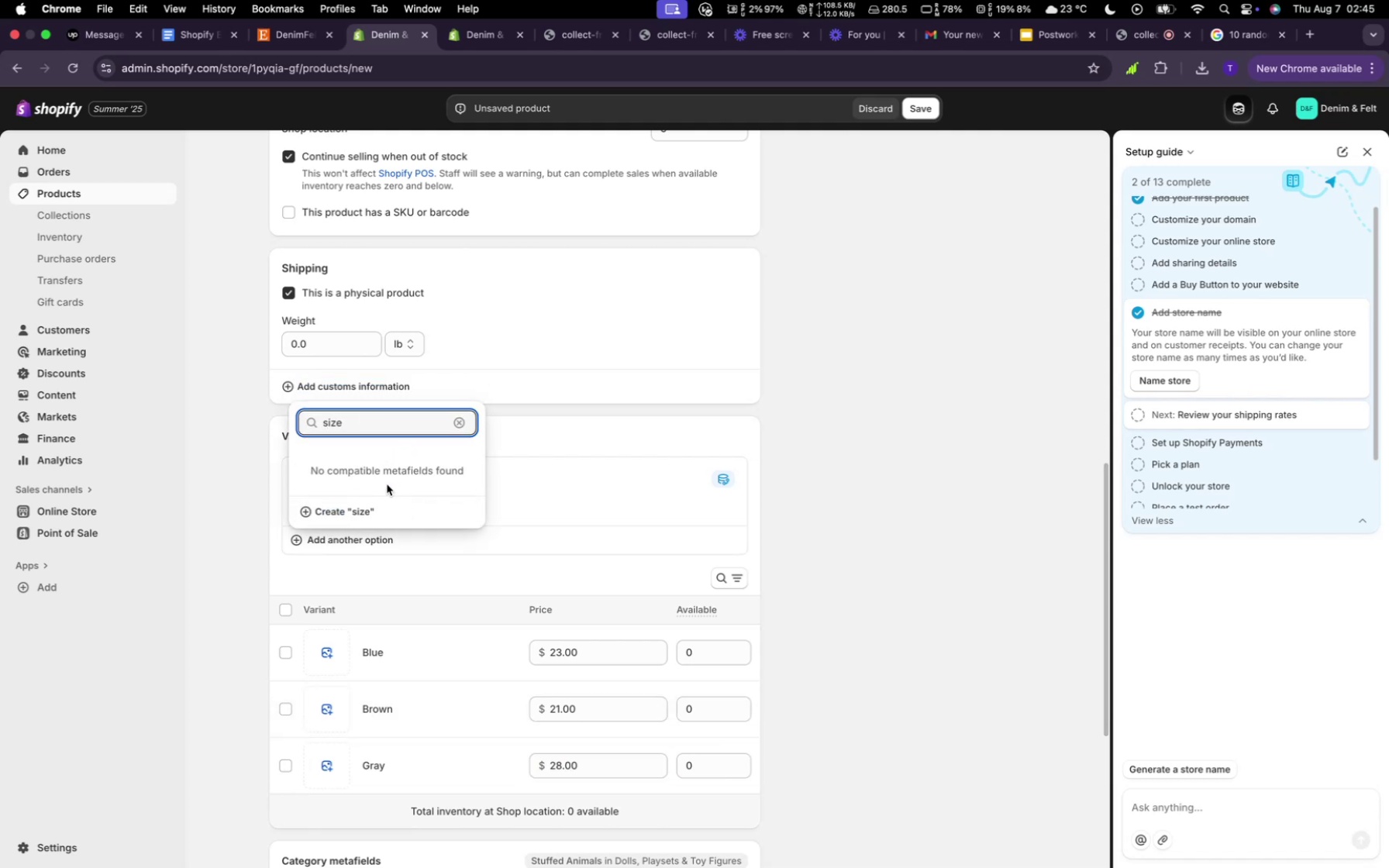 
left_click([375, 503])
 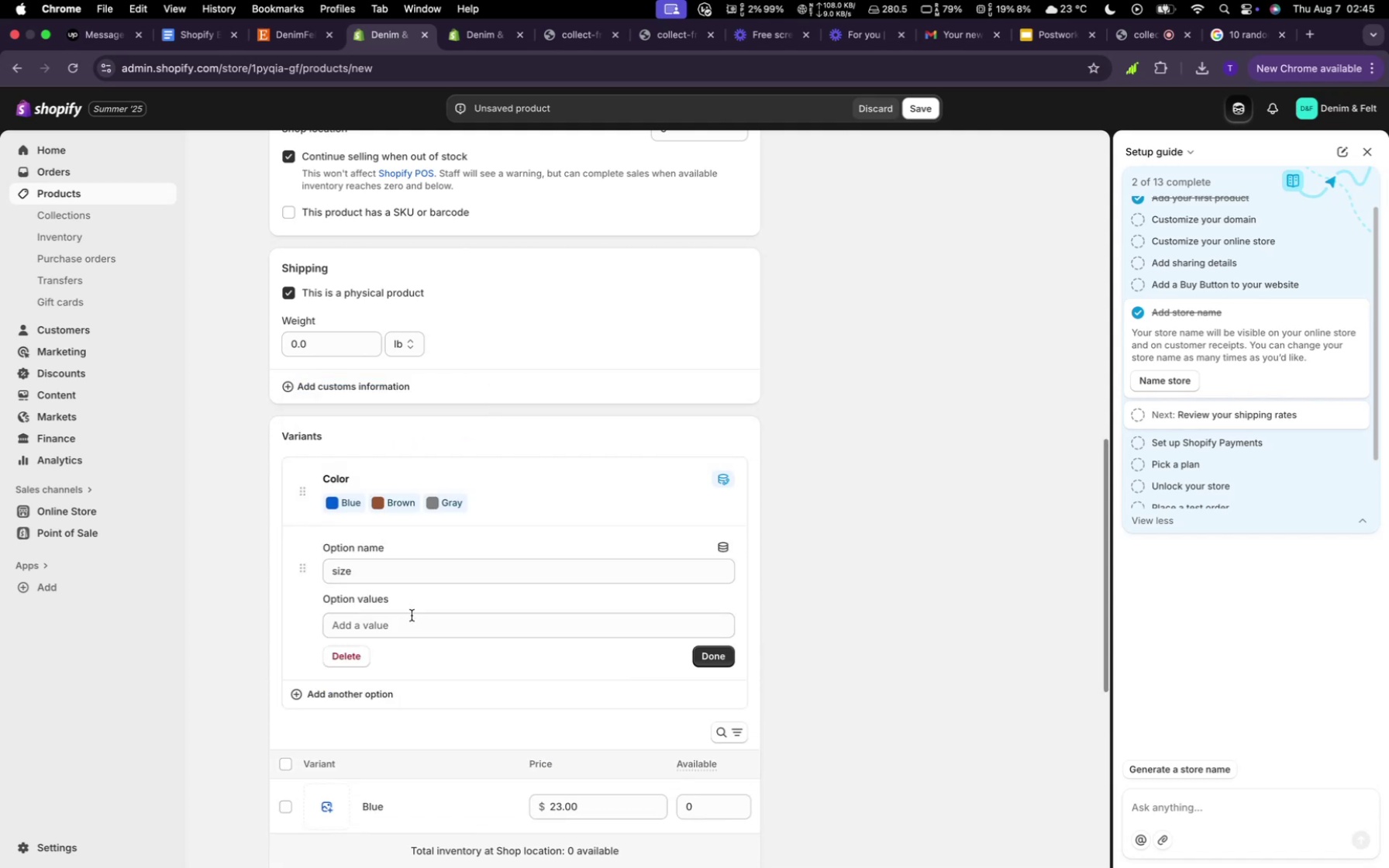 
left_click([412, 618])
 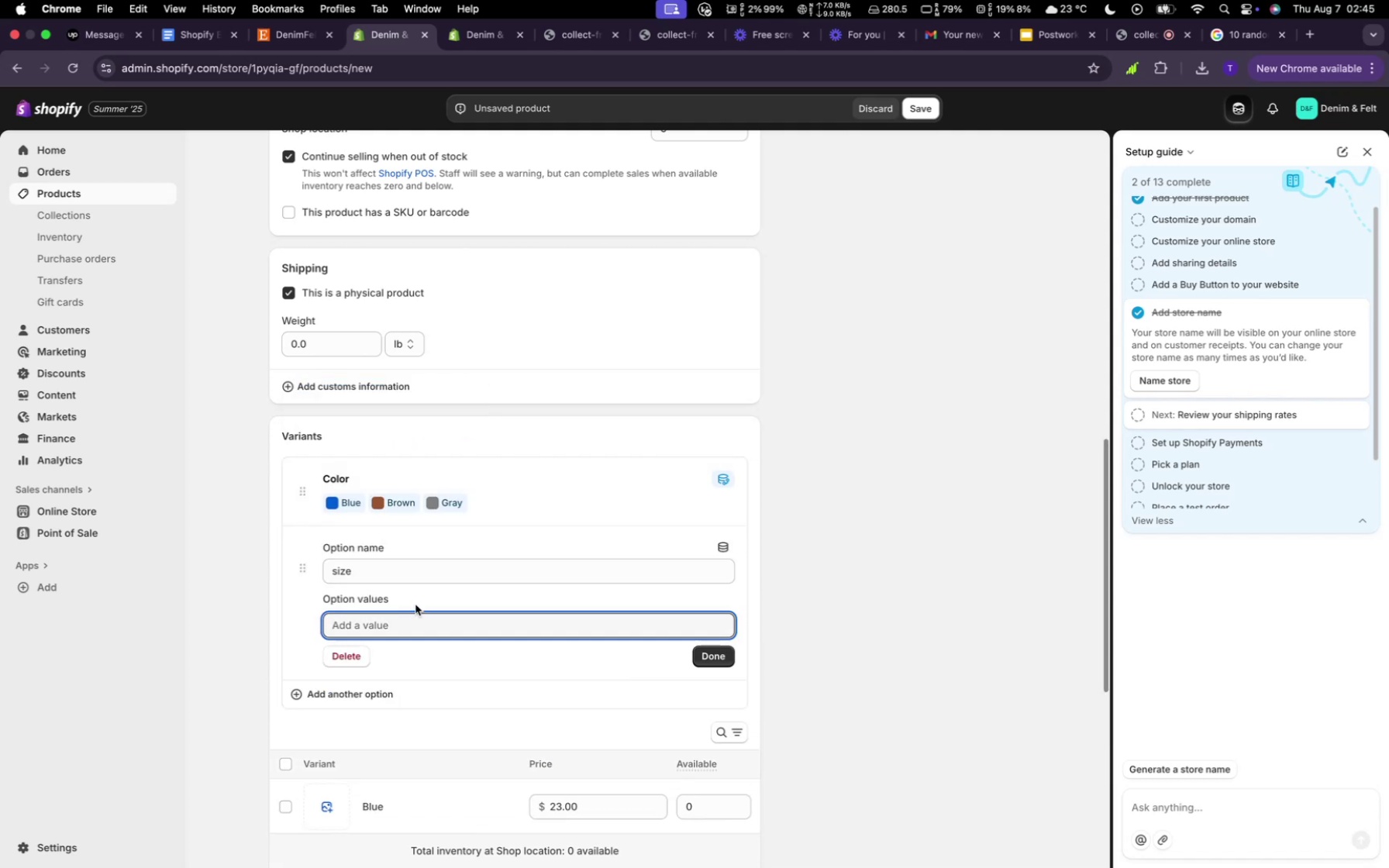 
type(lg)
 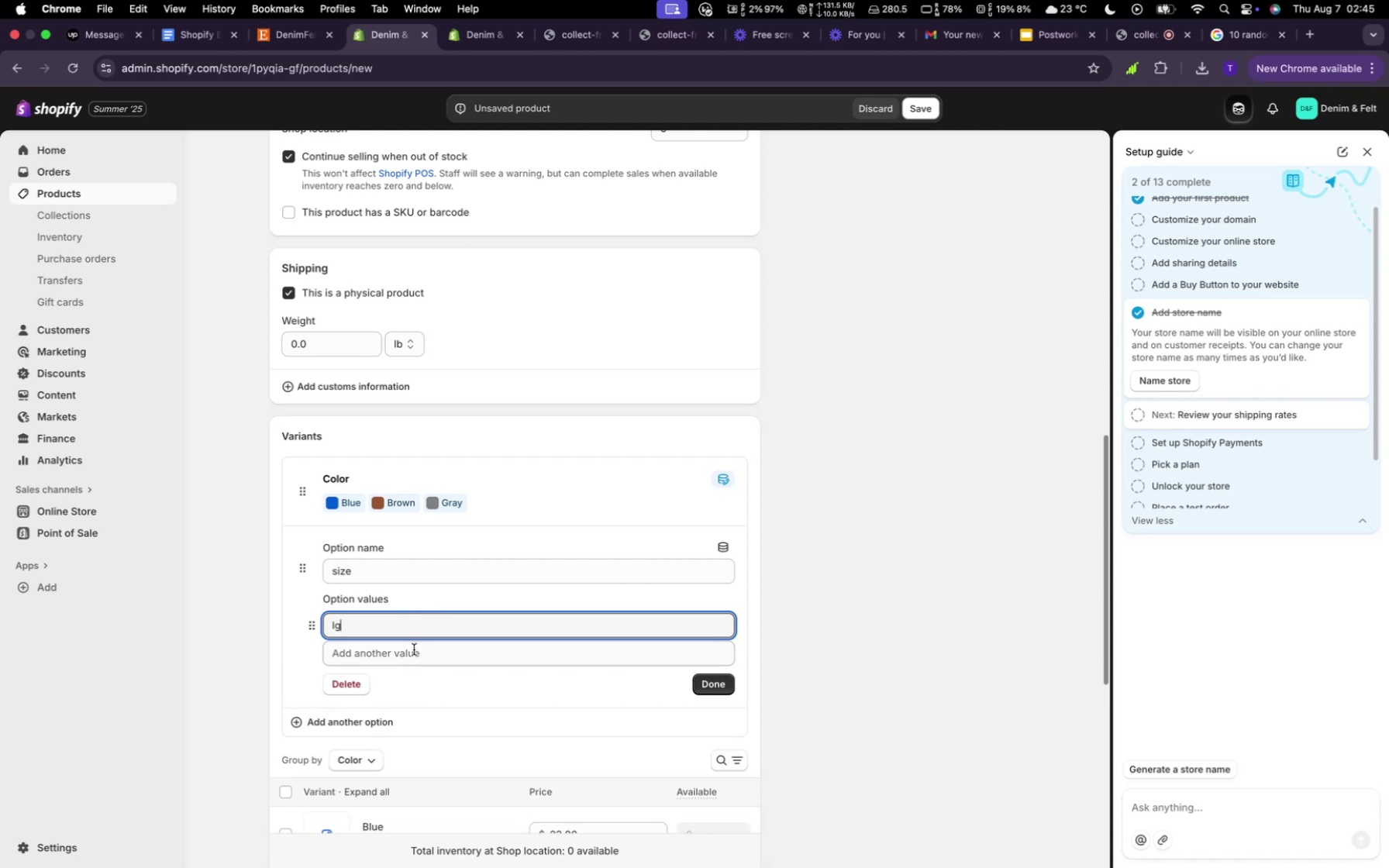 
left_click([414, 655])
 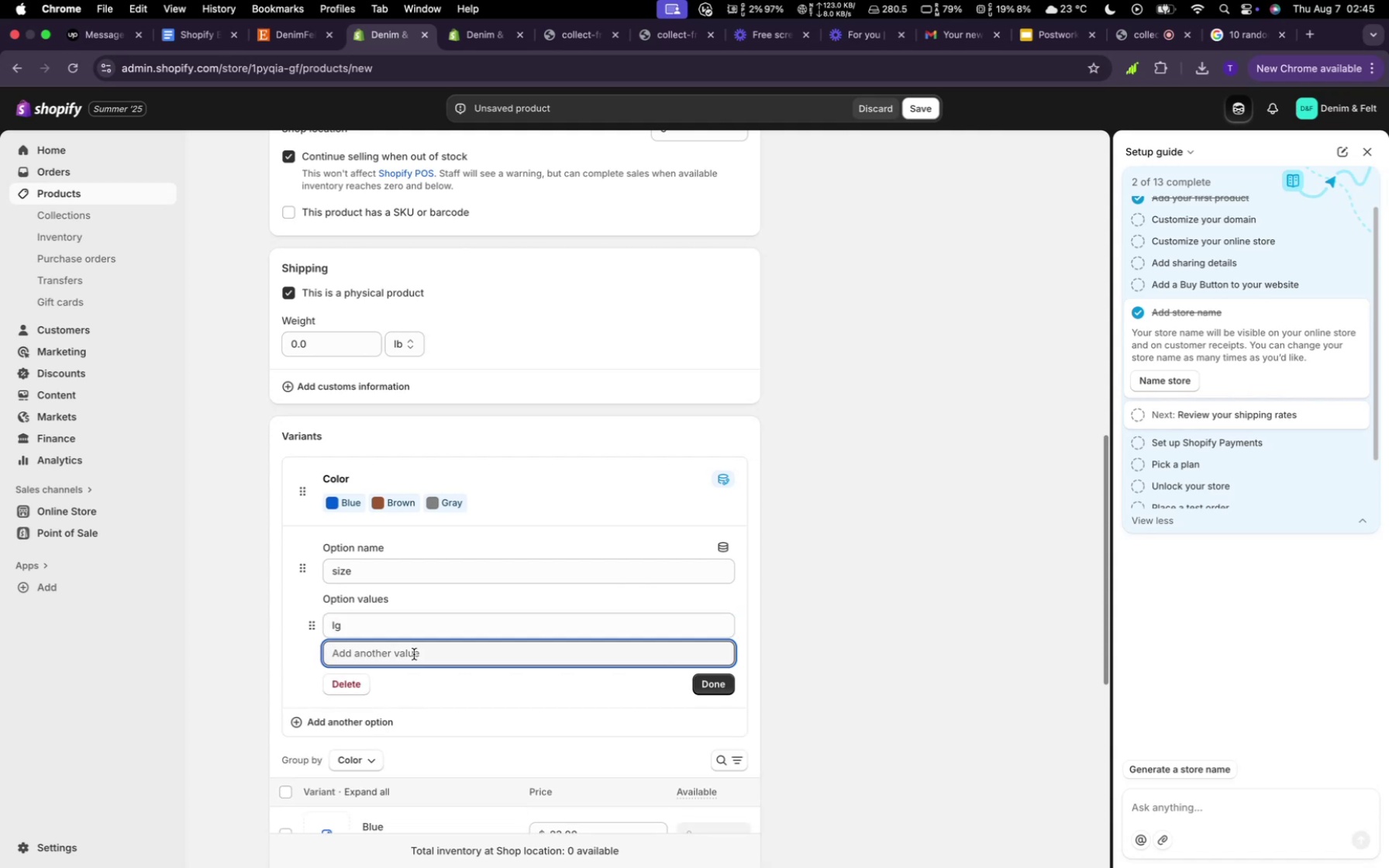 
type(md)
 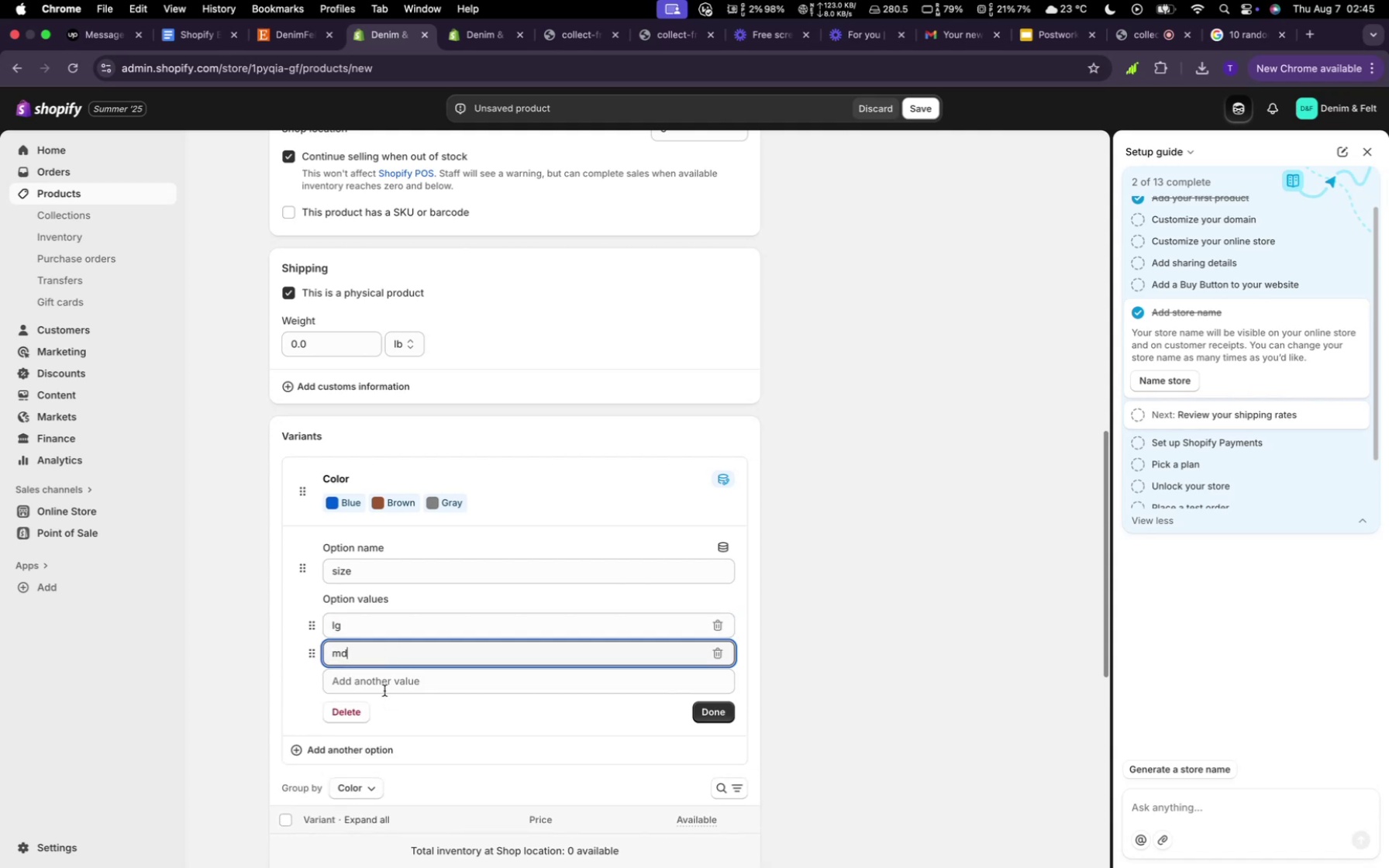 
left_click([383, 687])
 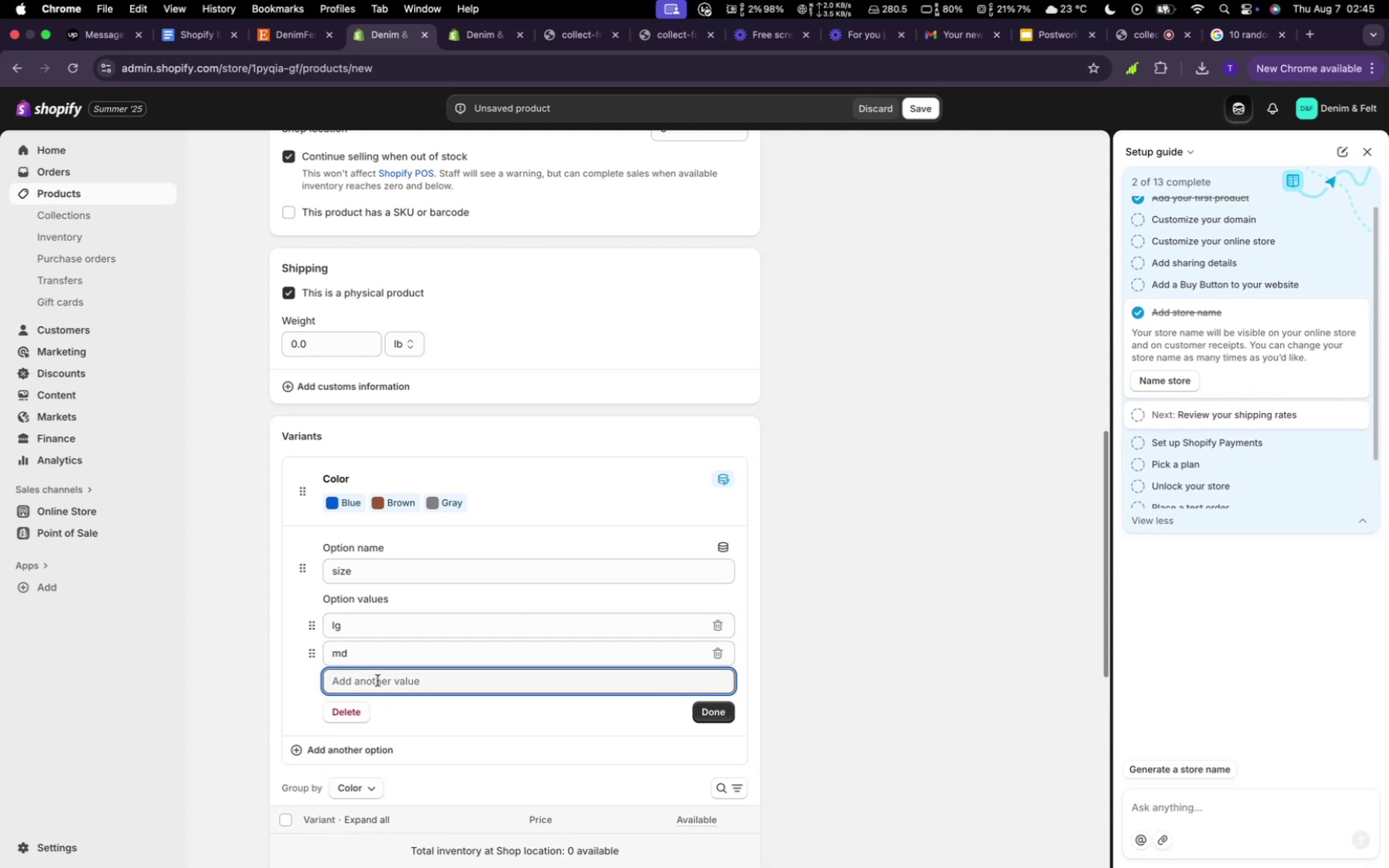 
type(sm)
 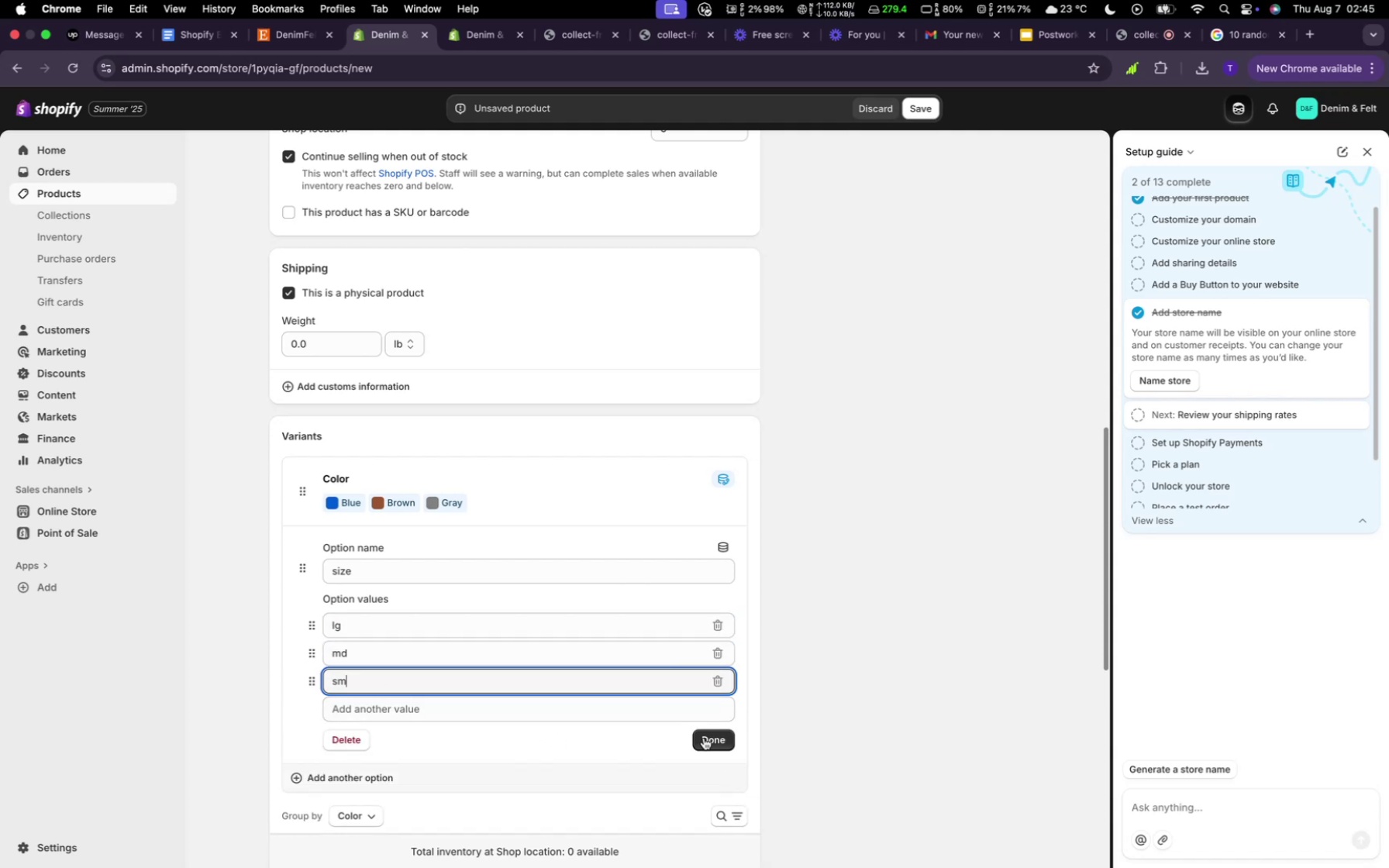 
left_click([704, 736])
 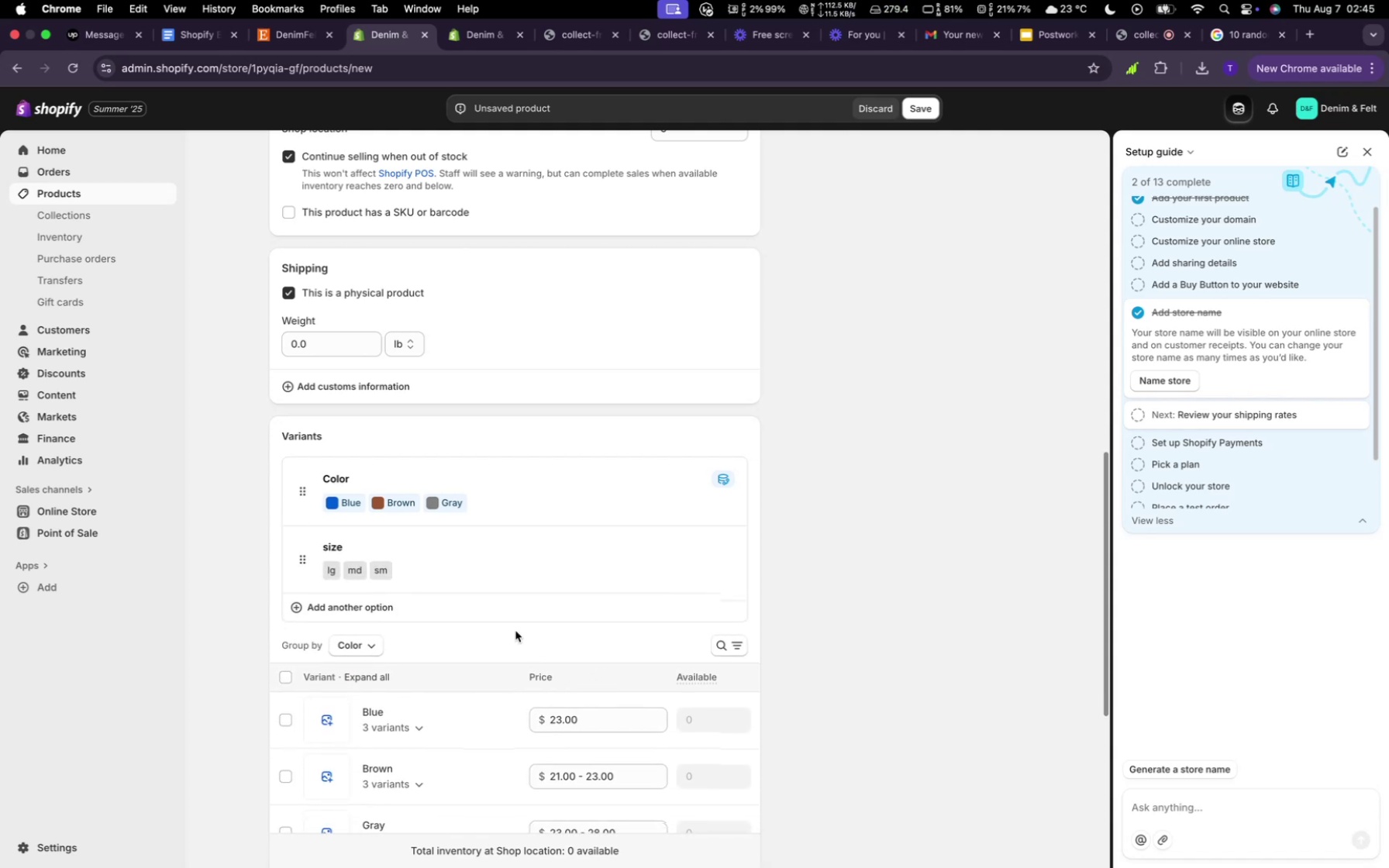 
scroll: coordinate [517, 627], scroll_direction: down, amount: 1.0
 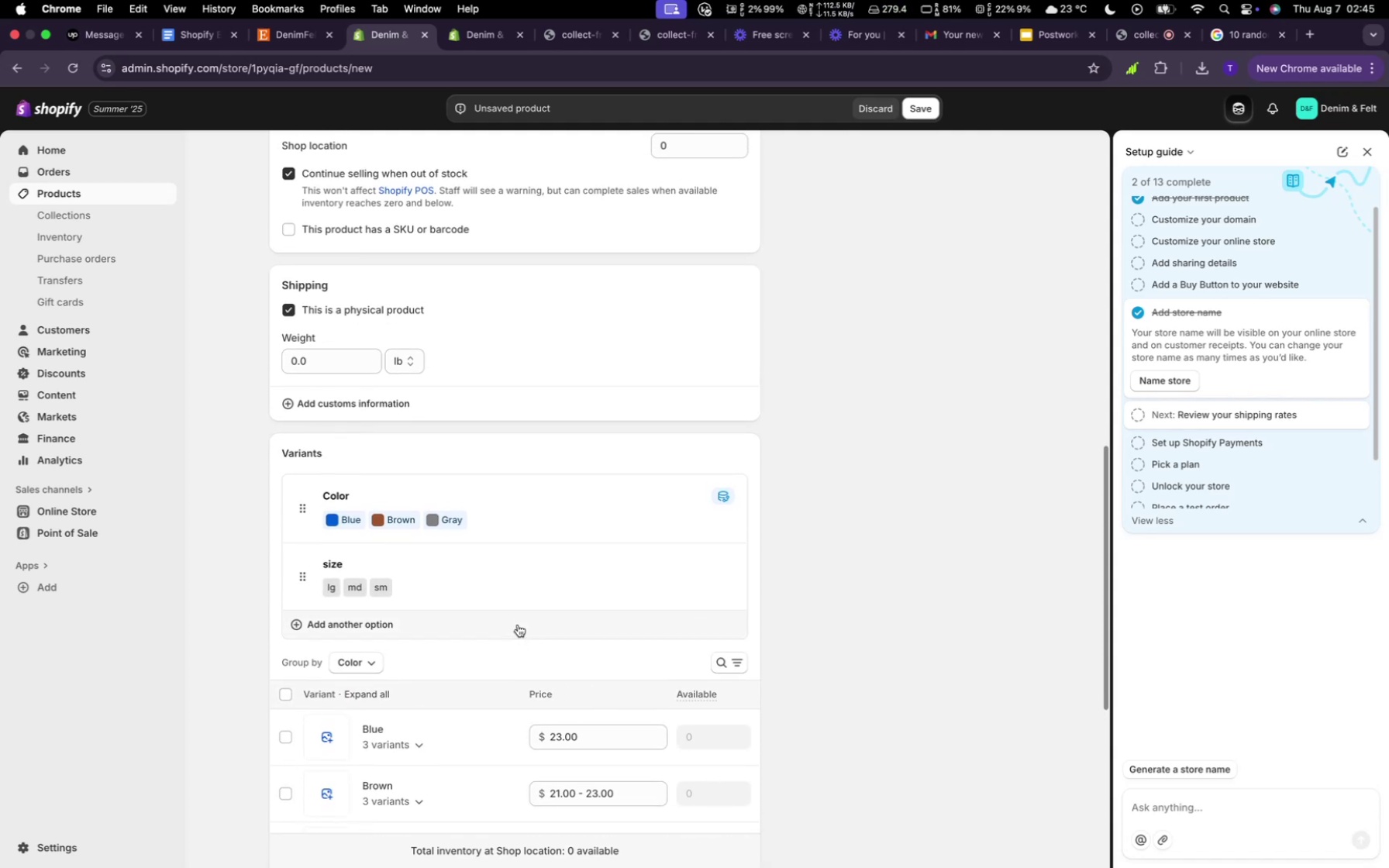 
scroll: coordinate [512, 628], scroll_direction: up, amount: 5.0
 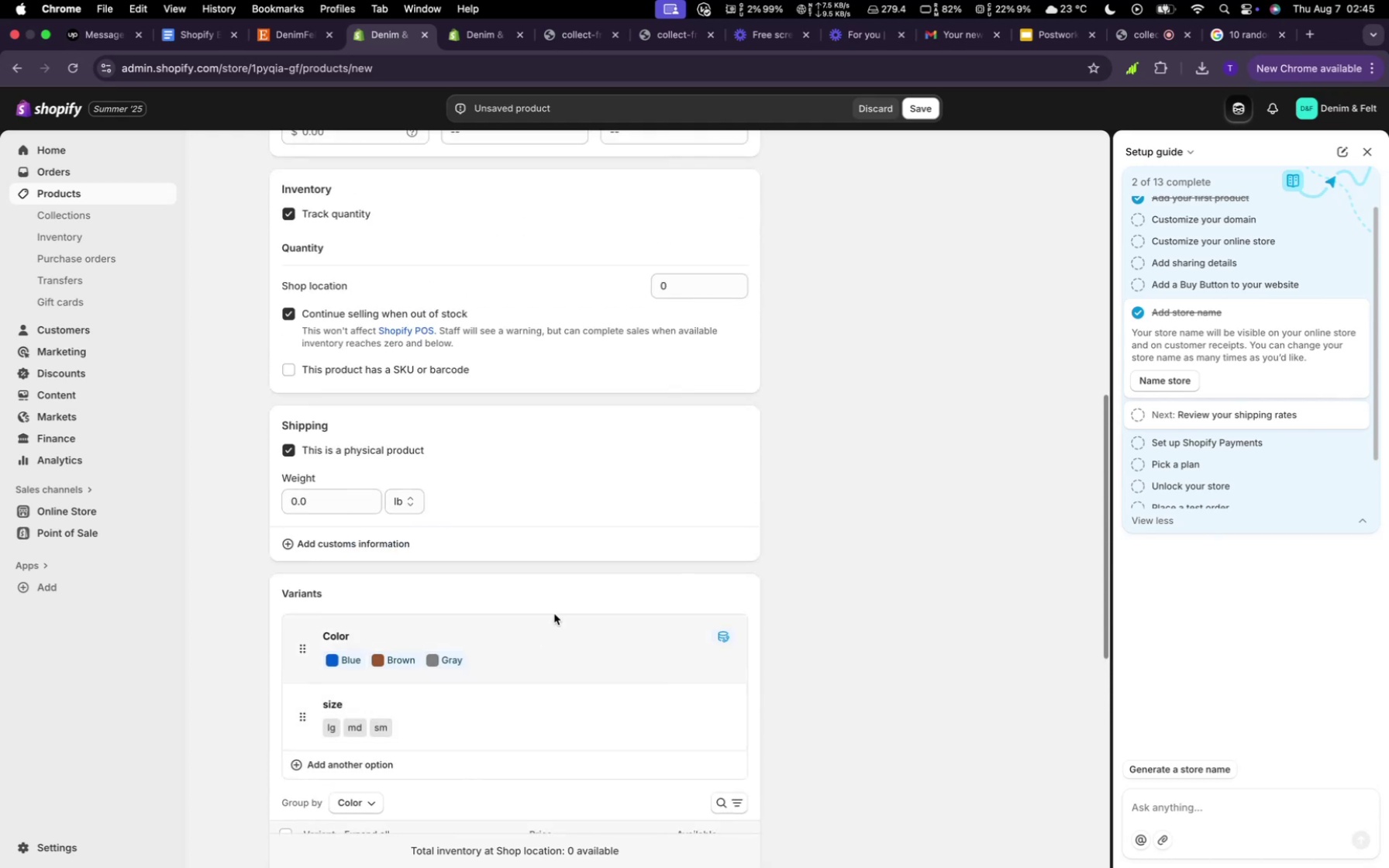 
scroll: coordinate [558, 605], scroll_direction: down, amount: 9.0
 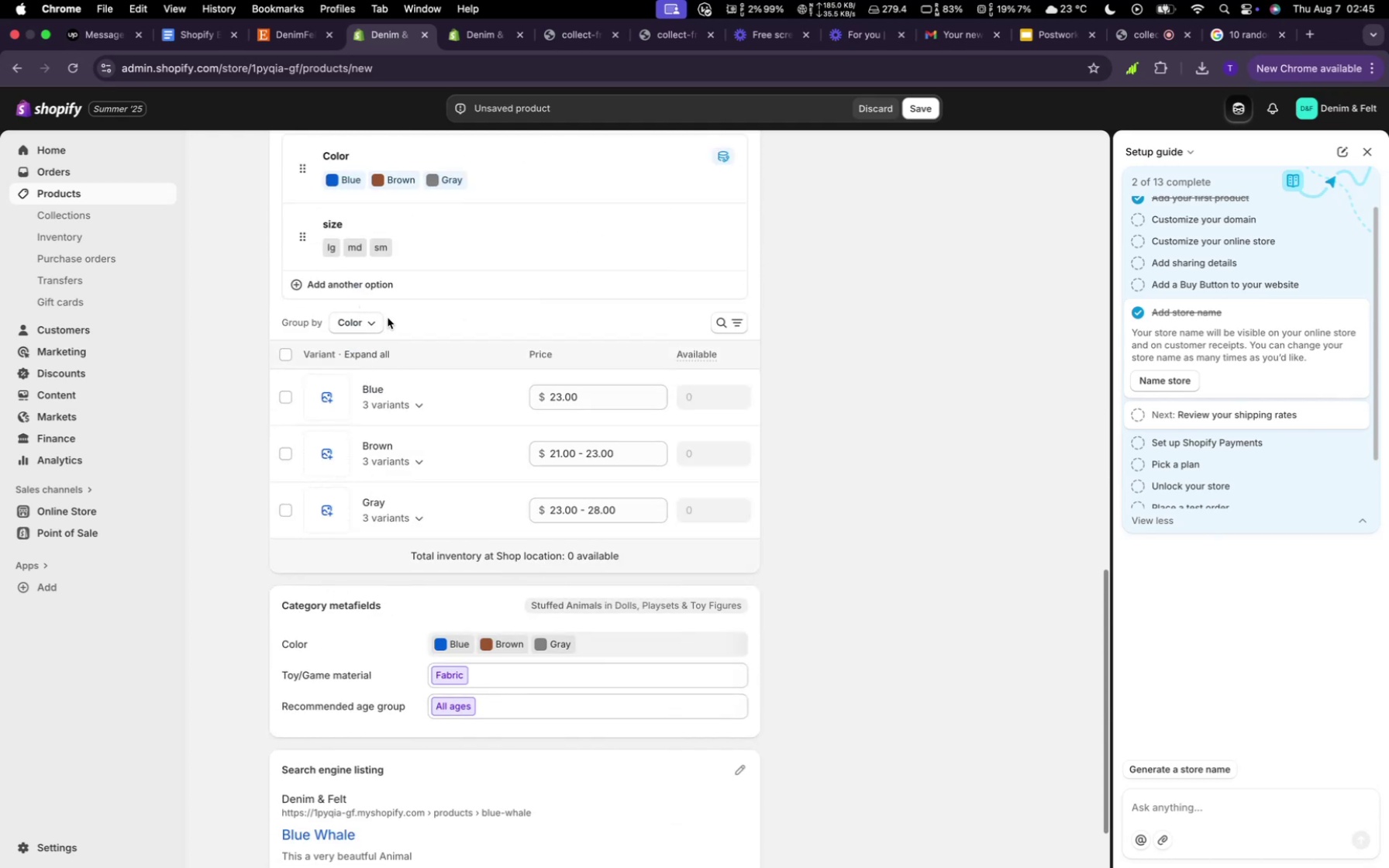 
left_click([374, 319])
 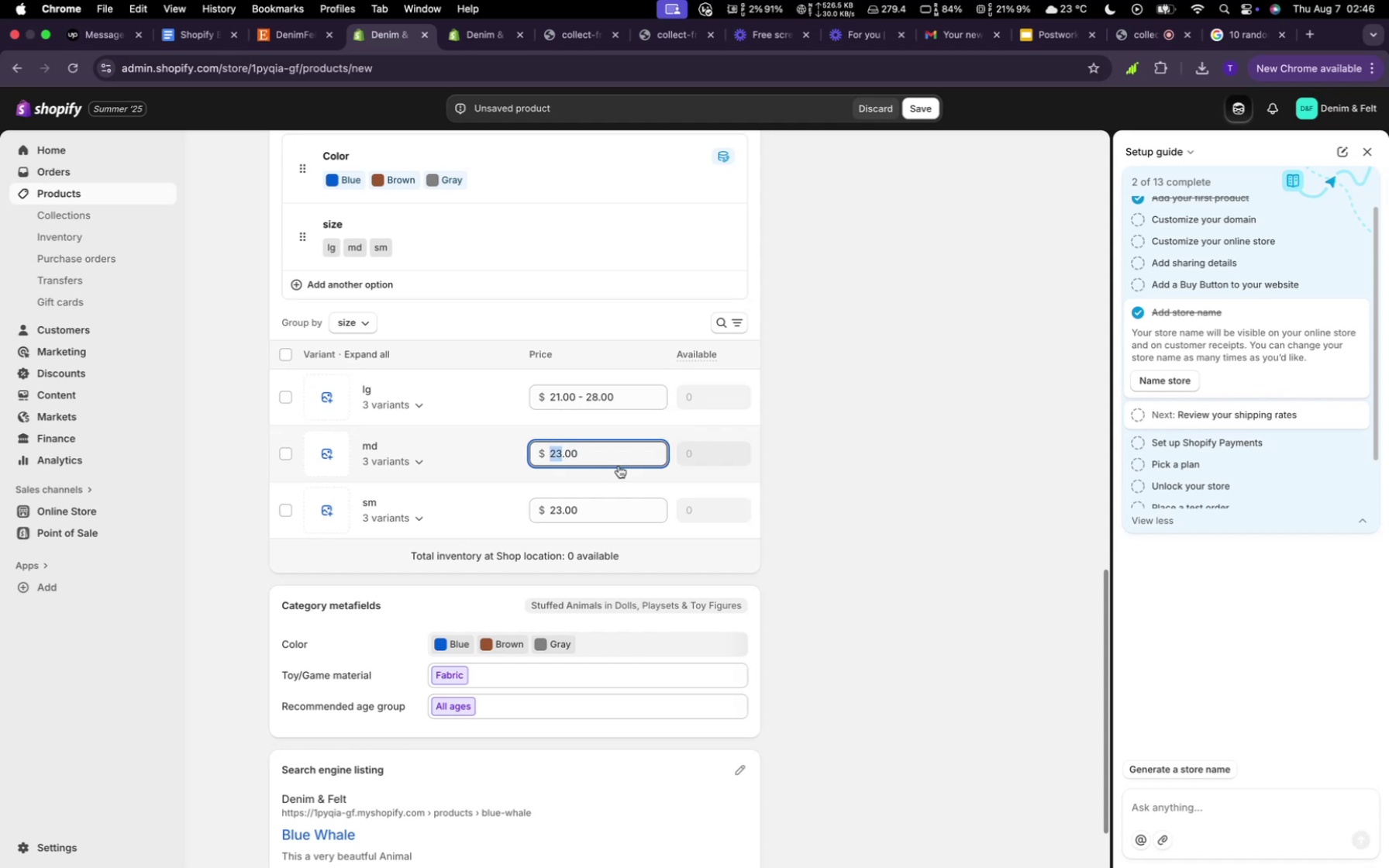 
wait(5.59)
 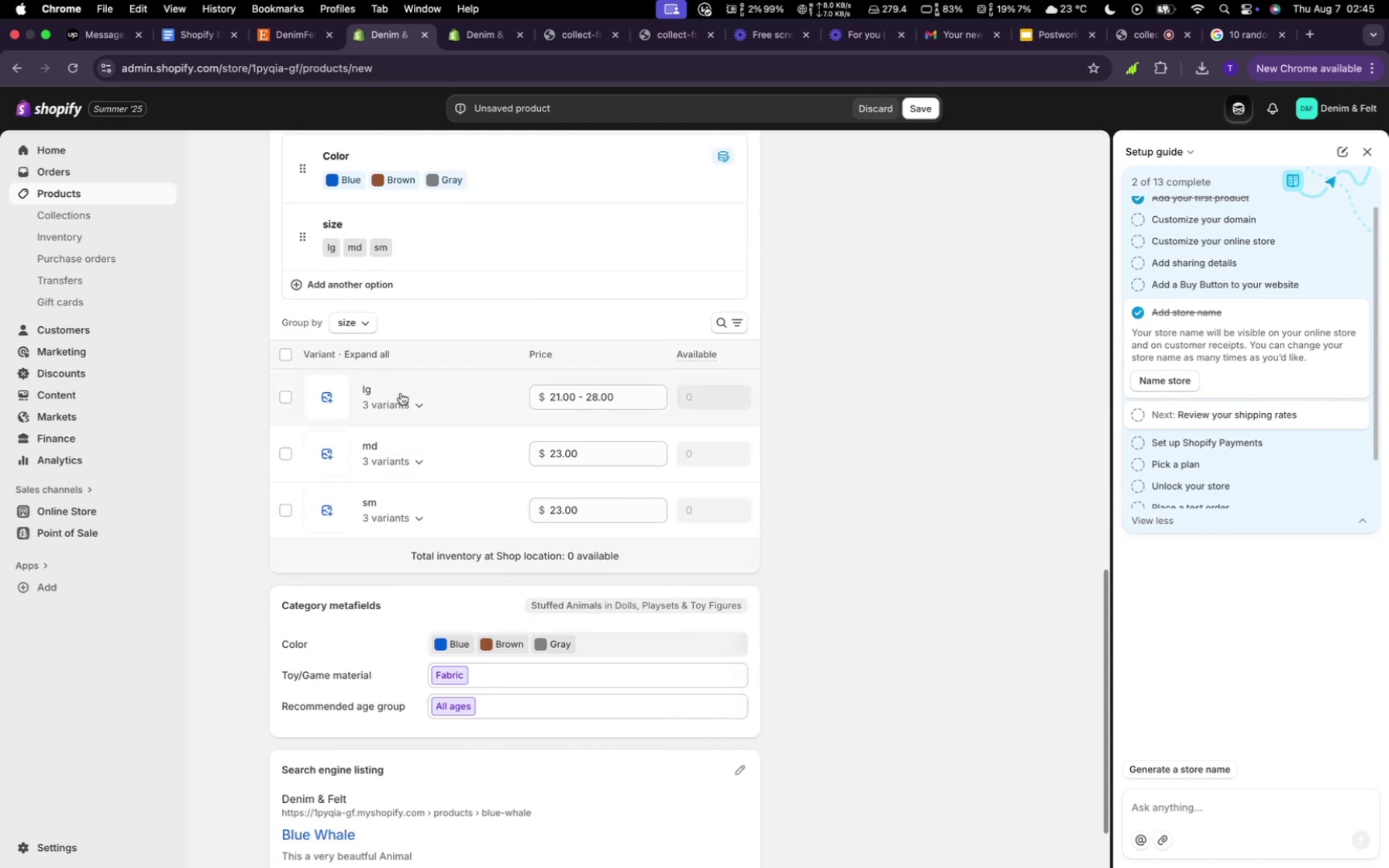 
key(Backspace)
type(27)
 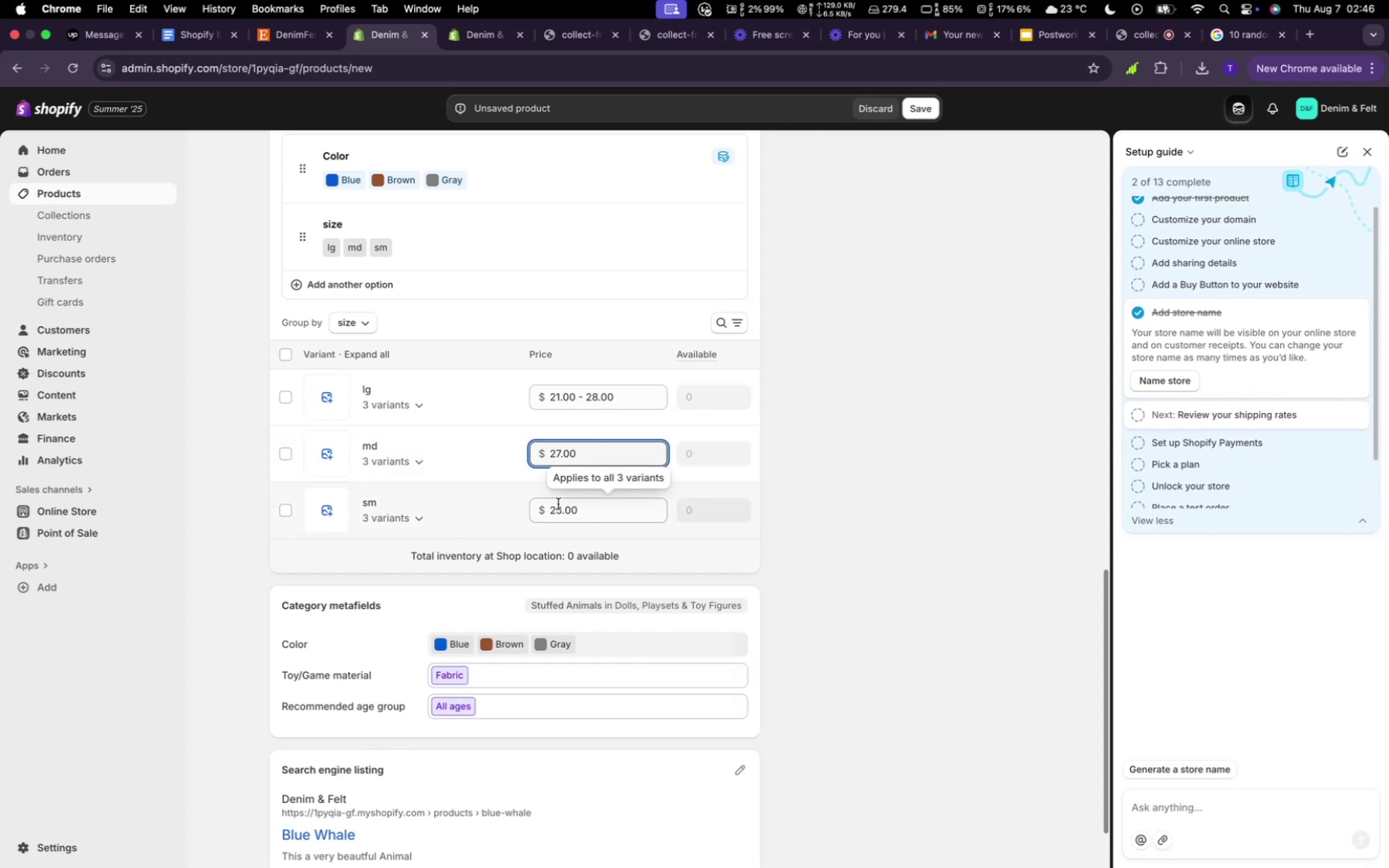 
left_click([563, 507])
 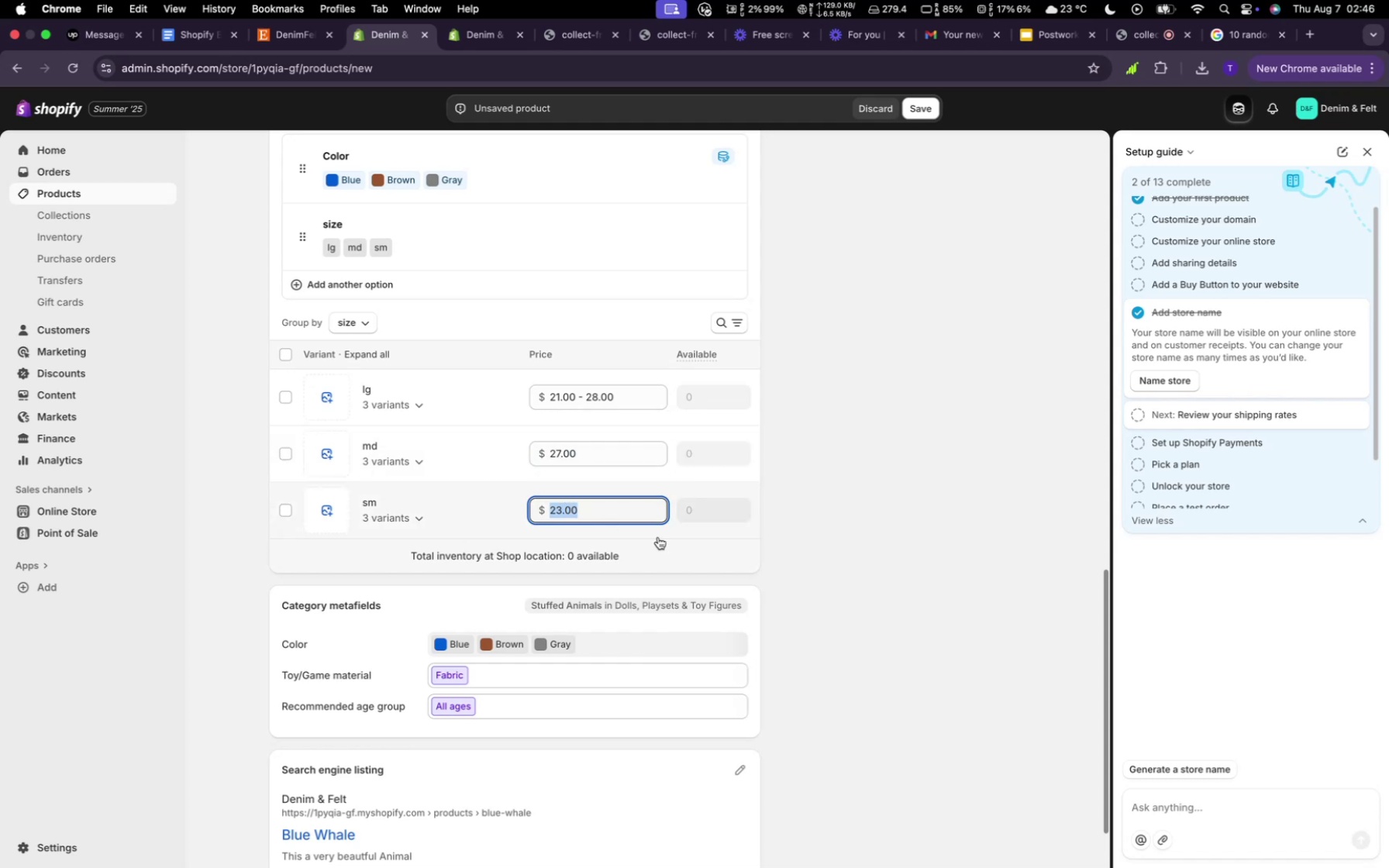 
key(Backspace)
type(34)
 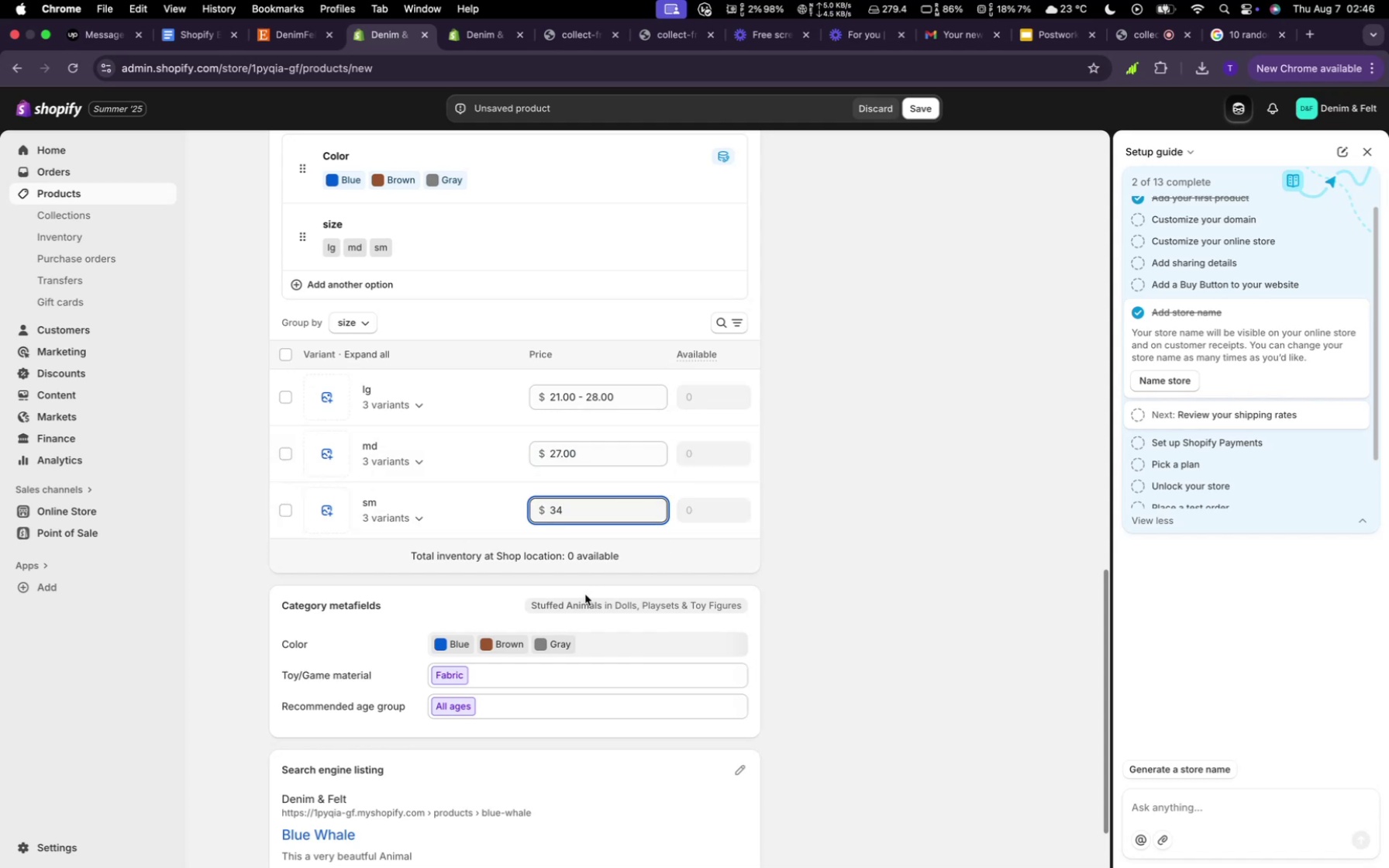 
scroll: coordinate [617, 765], scroll_direction: down, amount: 5.0
 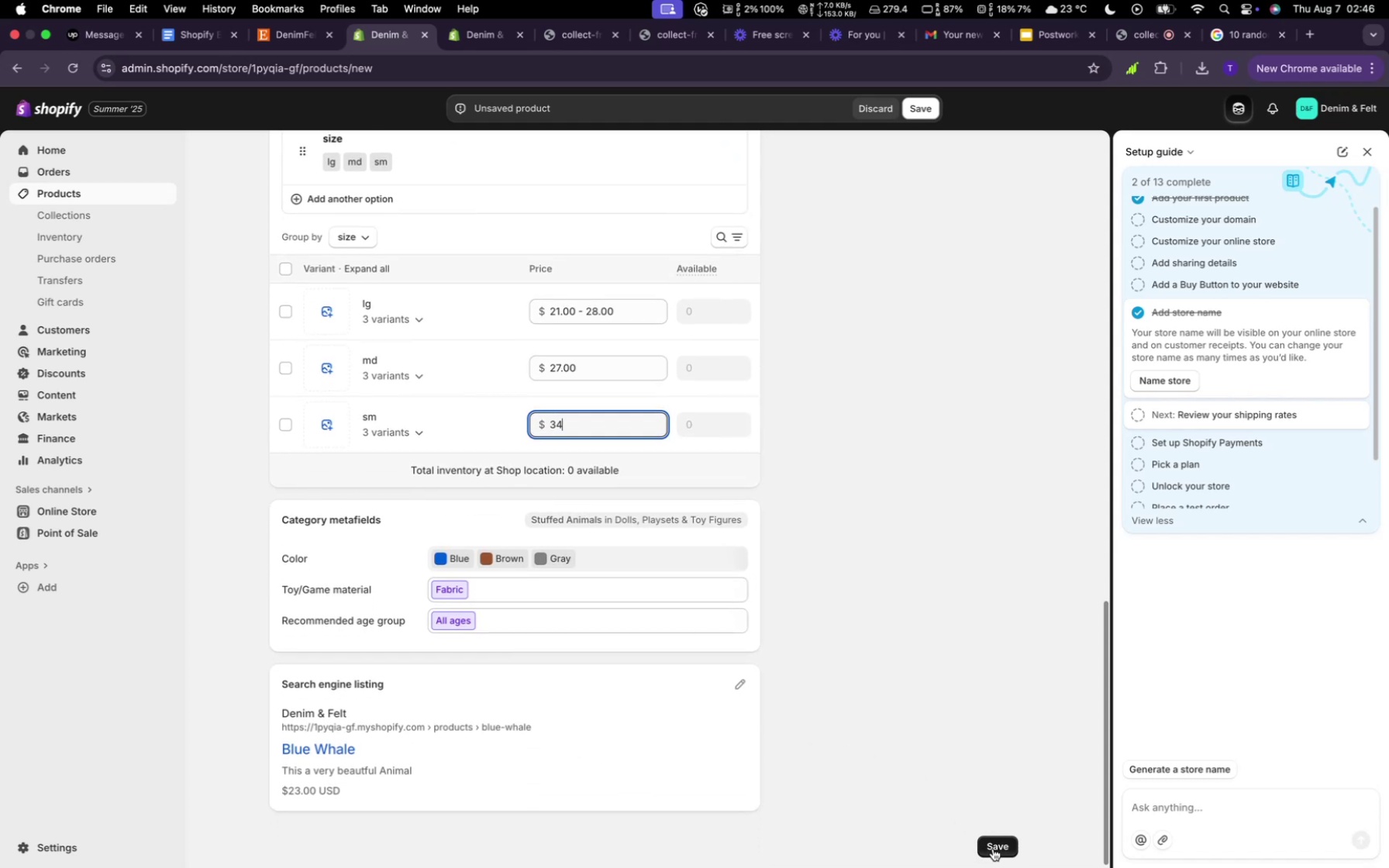 
left_click([993, 849])
 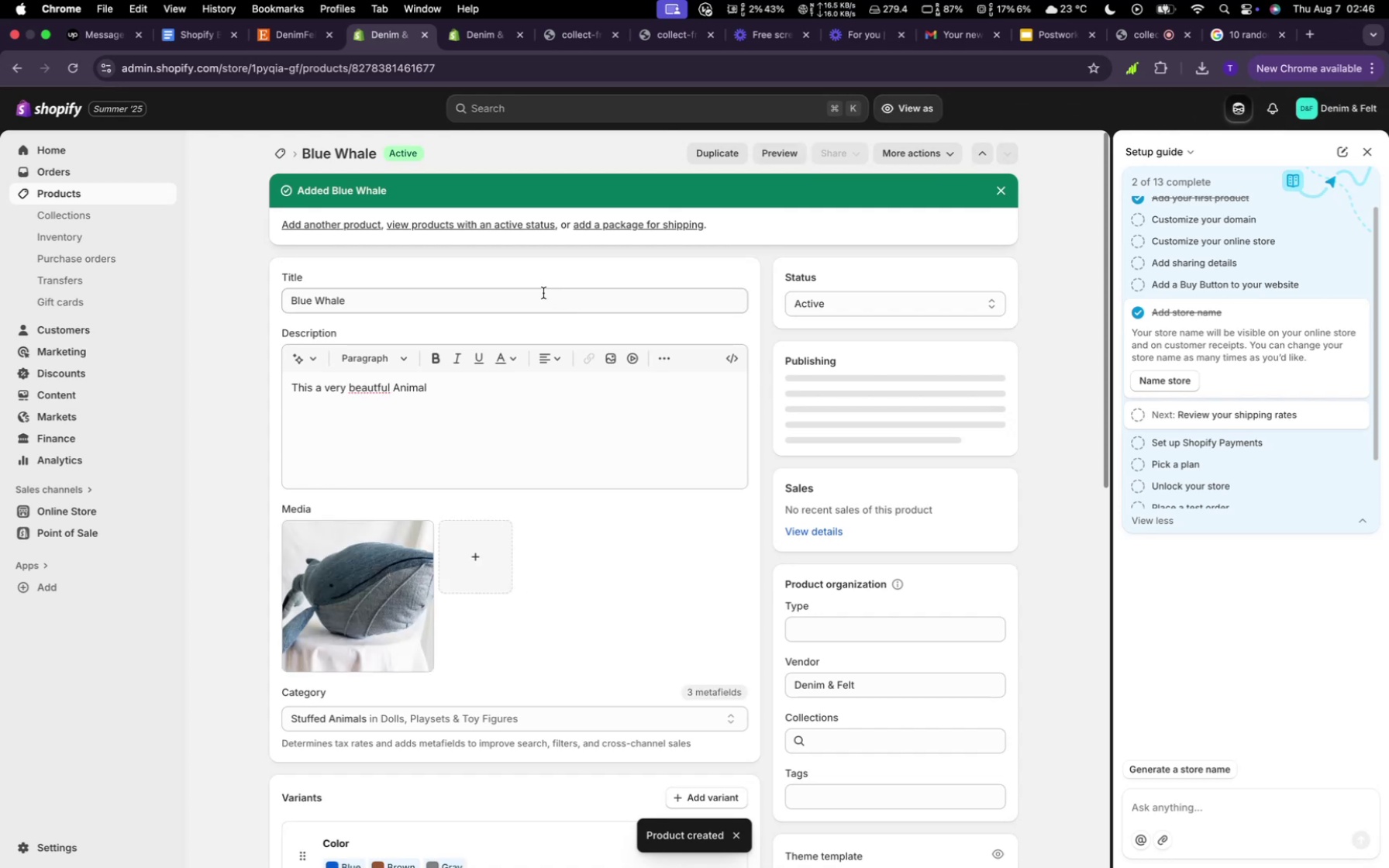 
wait(12.35)
 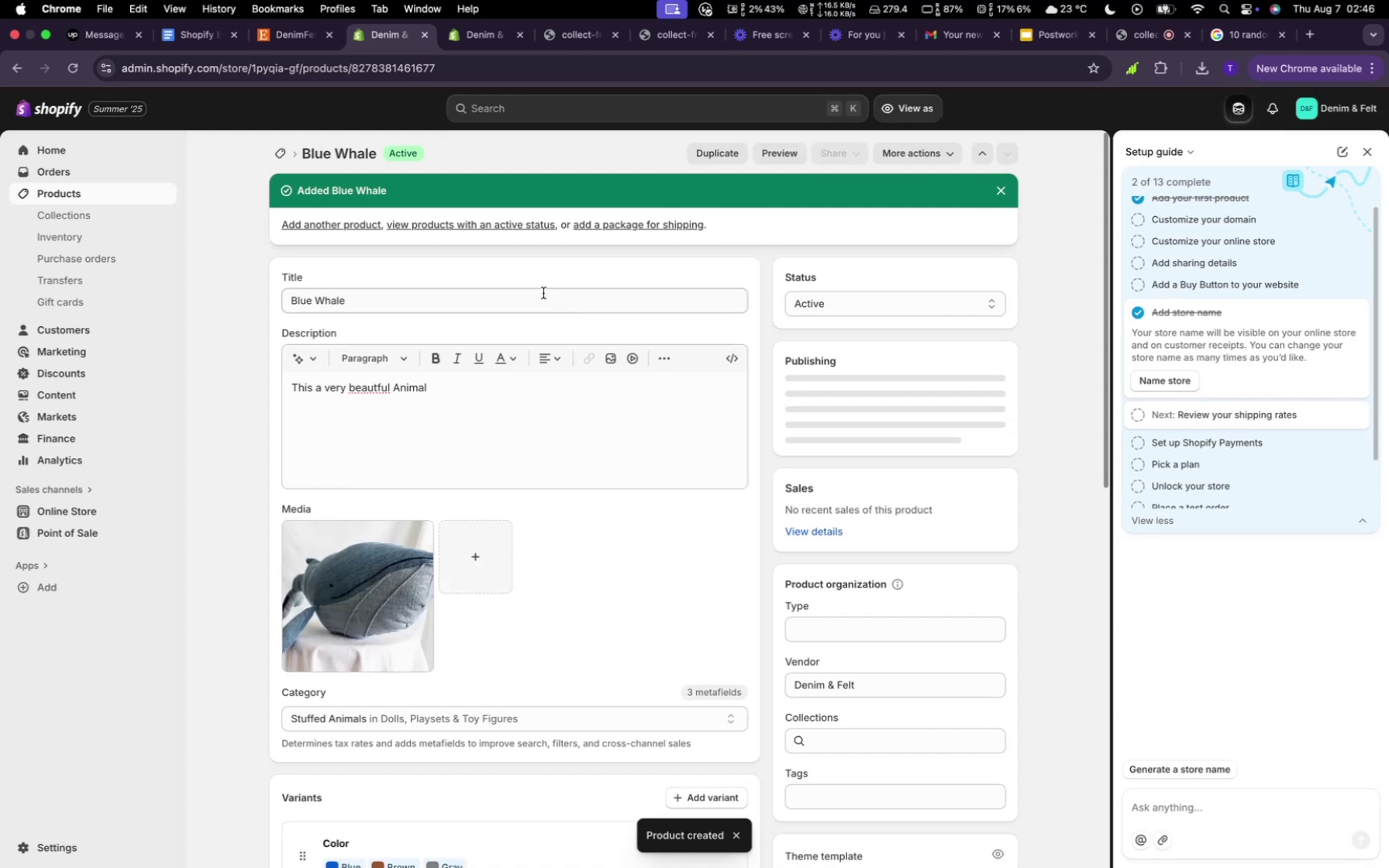 
left_click([293, 156])
 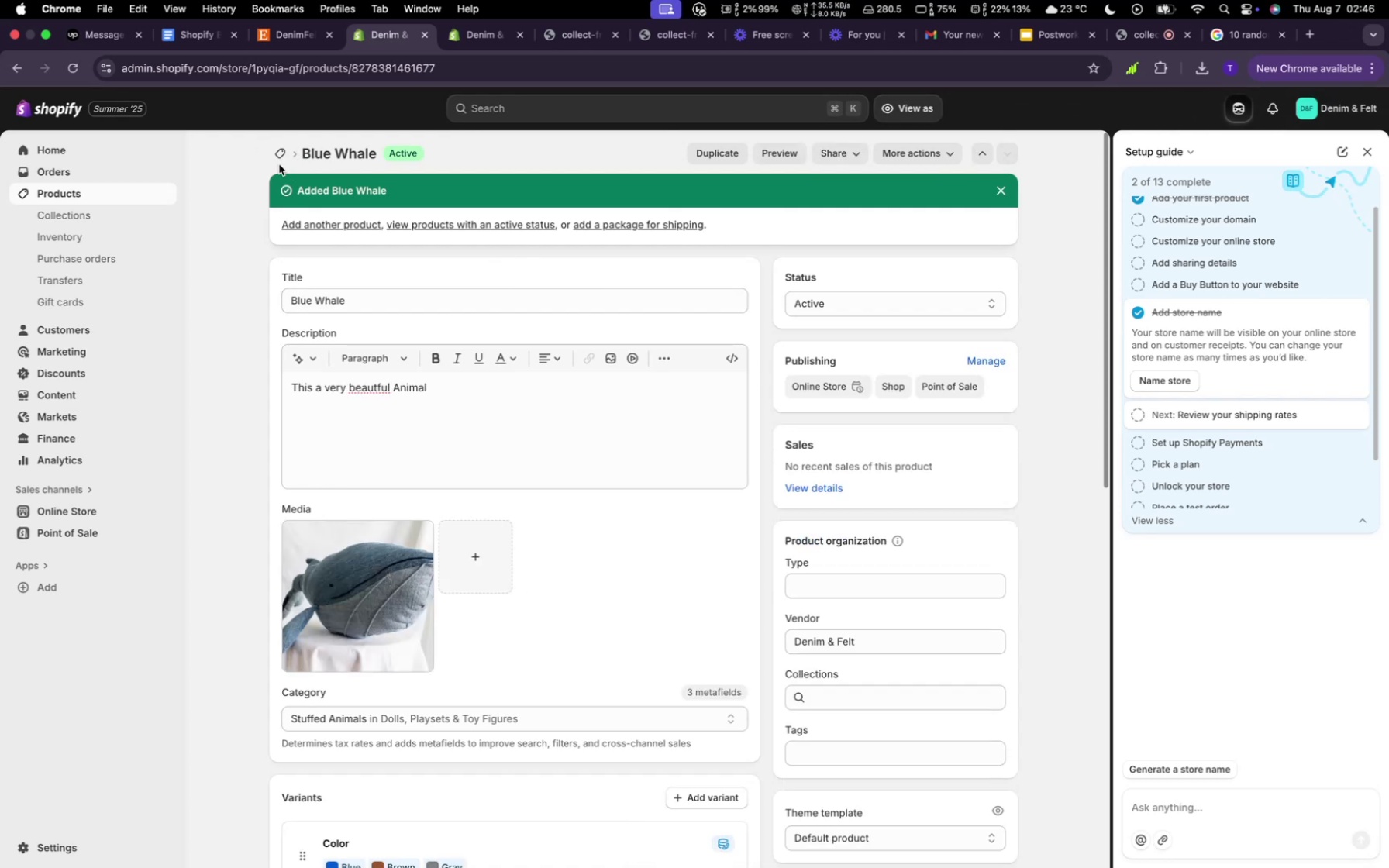 
left_click([282, 159])
 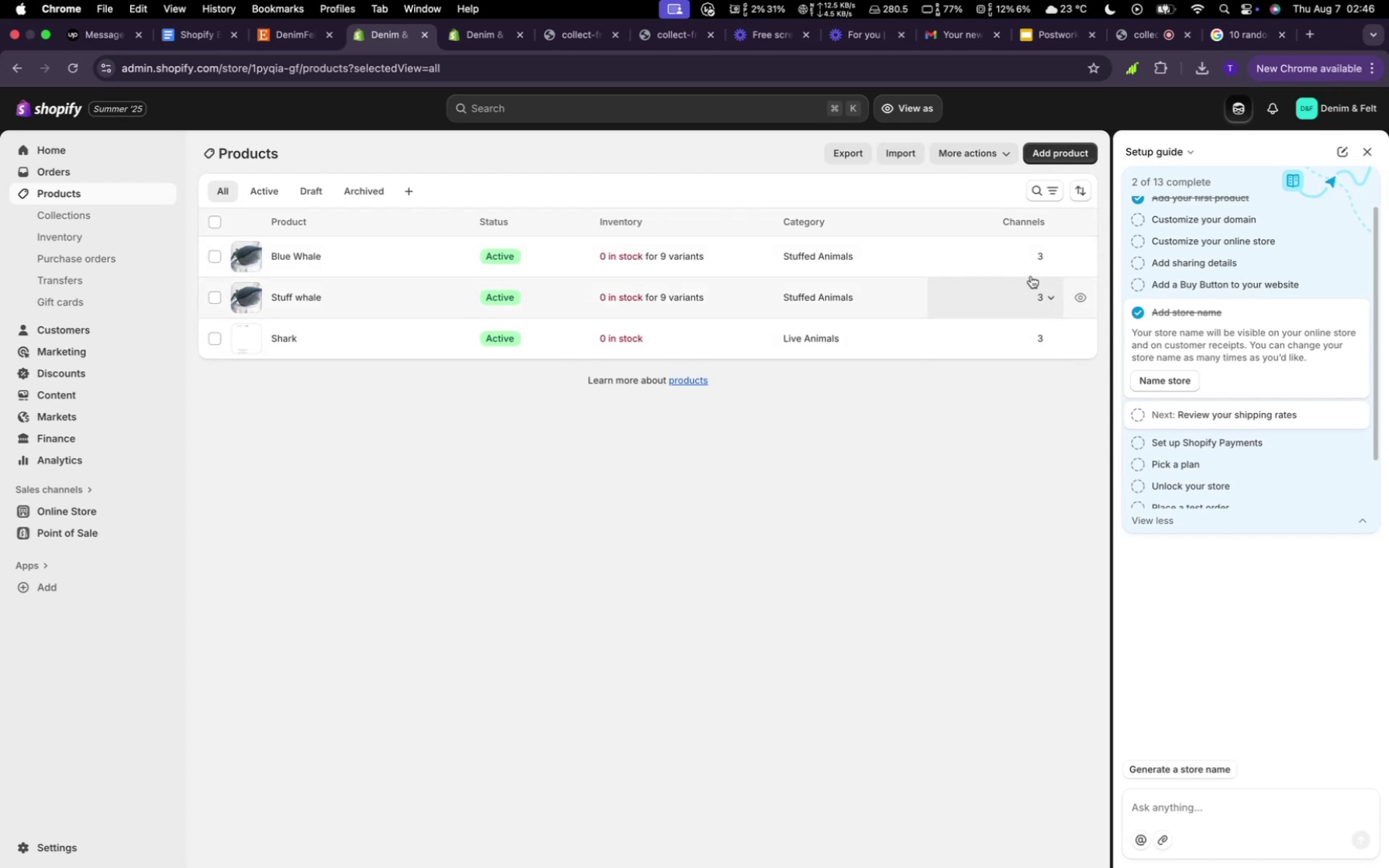 
wait(7.82)
 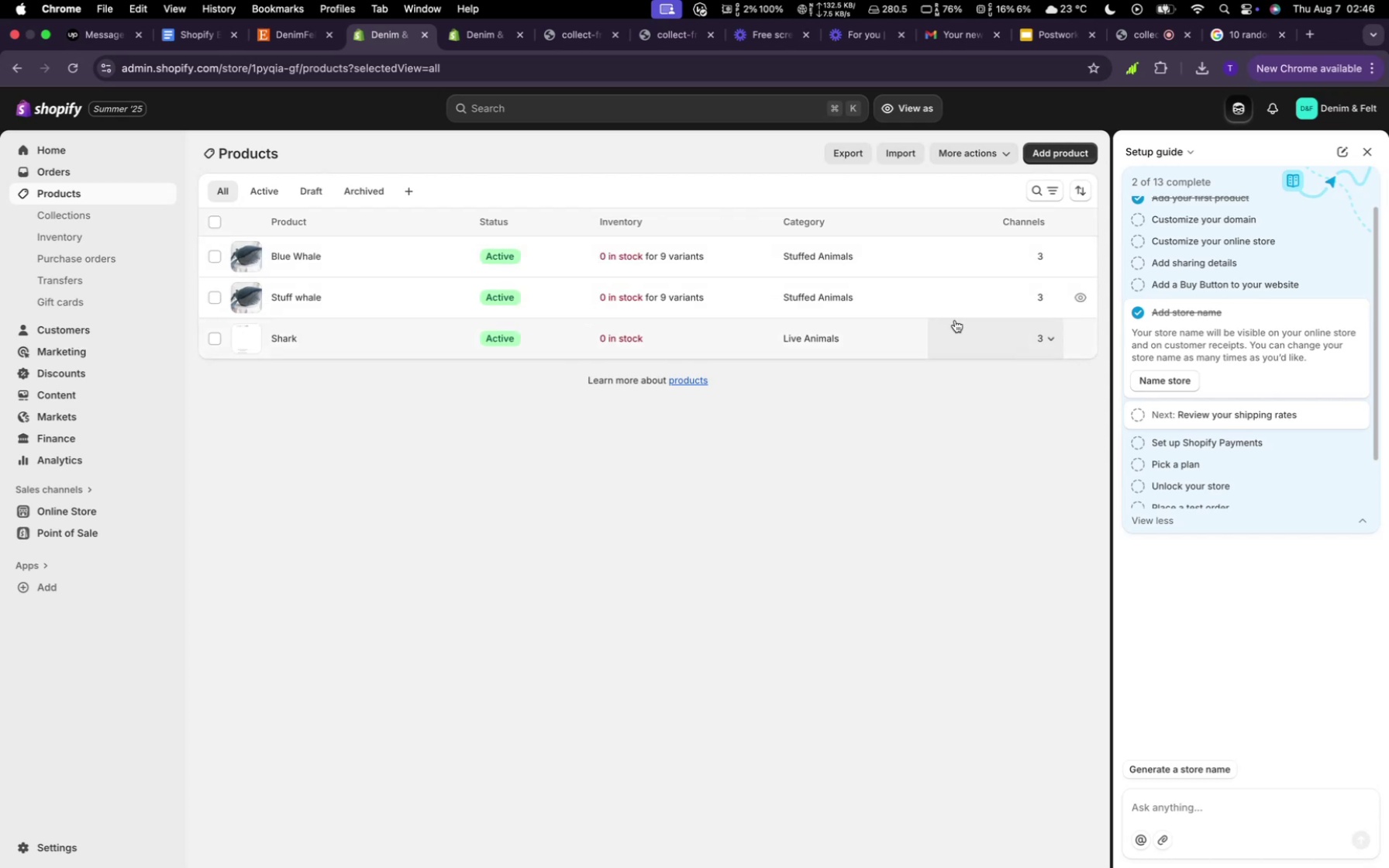 
left_click([219, 294])
 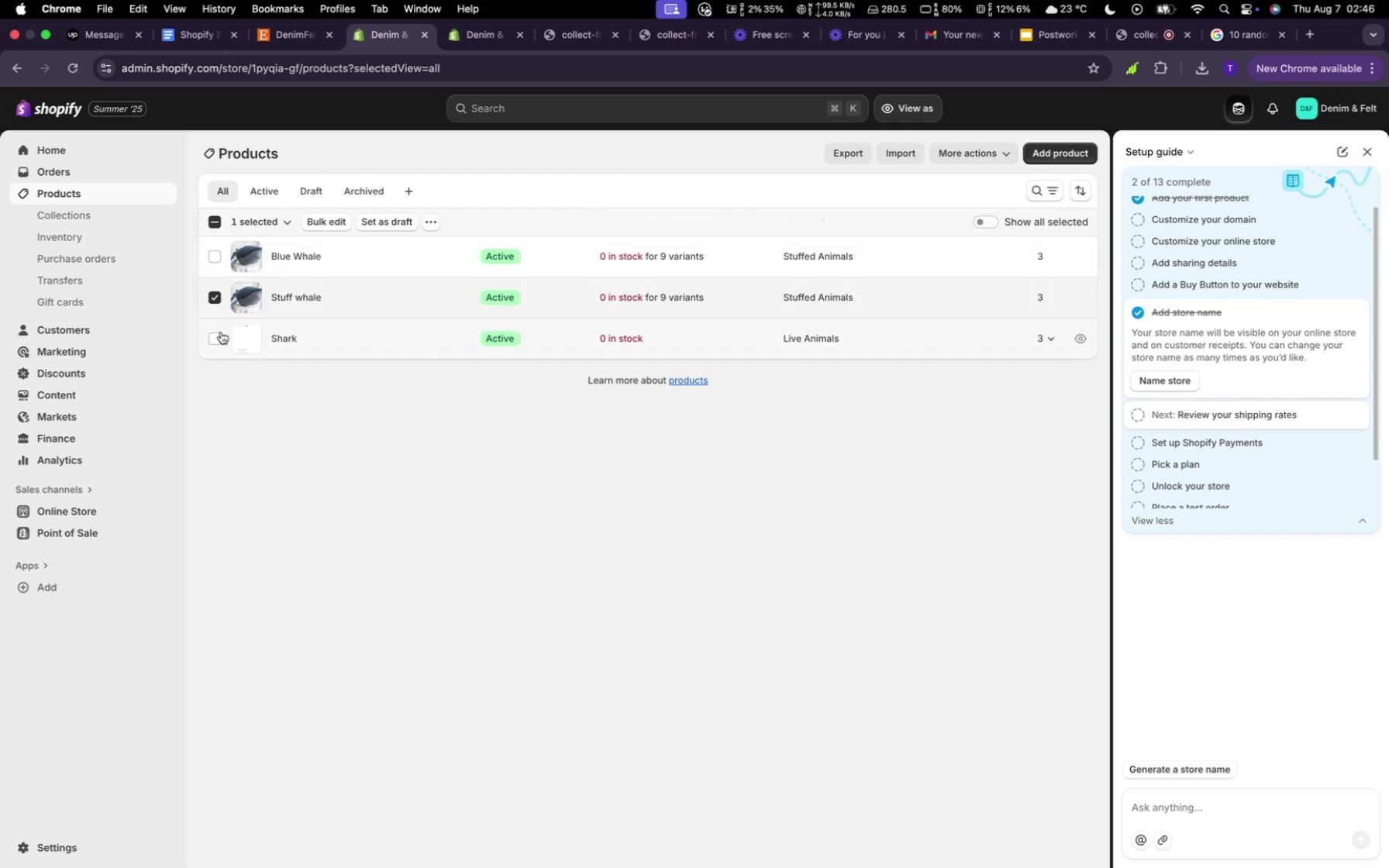 
left_click([221, 332])
 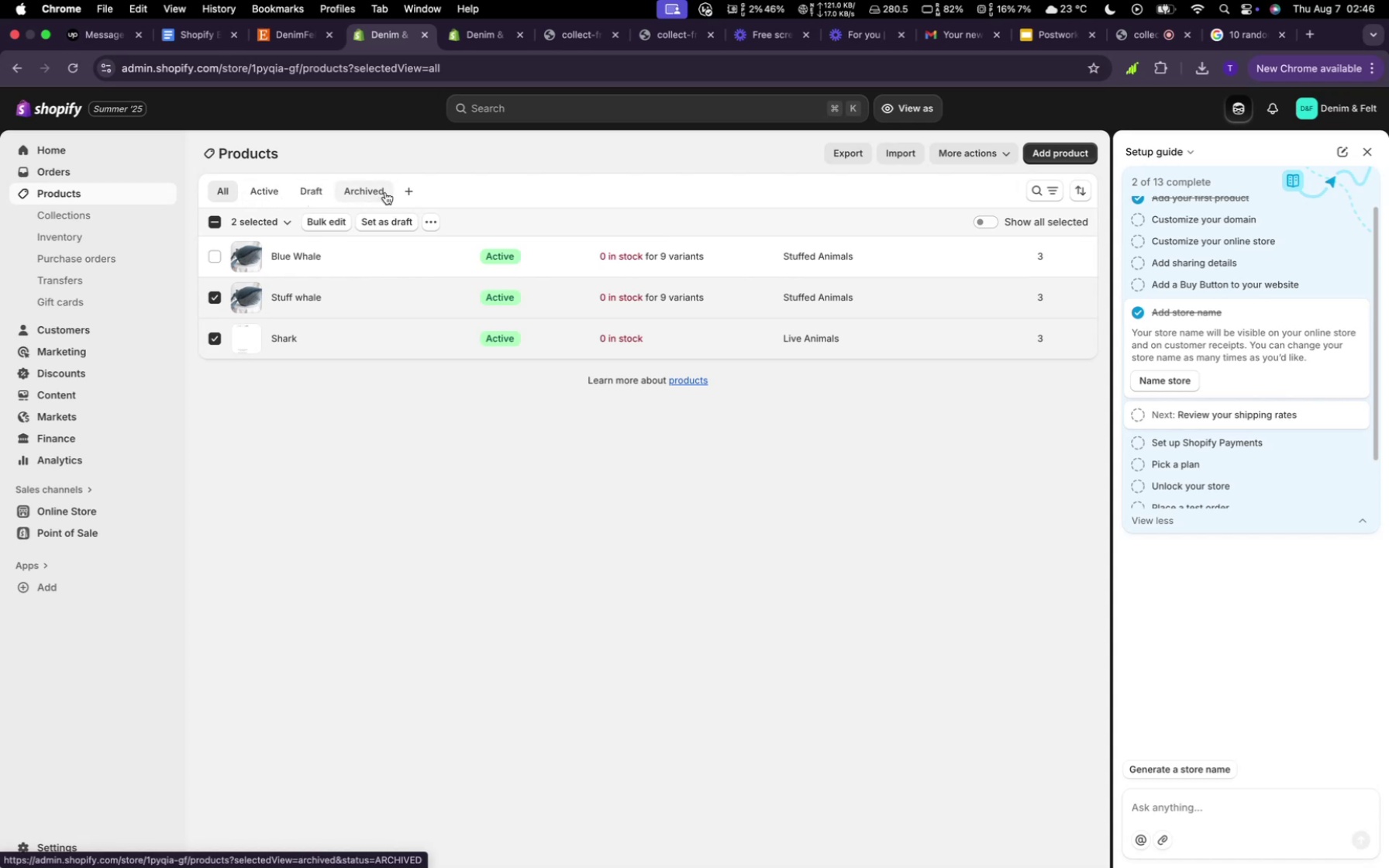 
wait(8.9)
 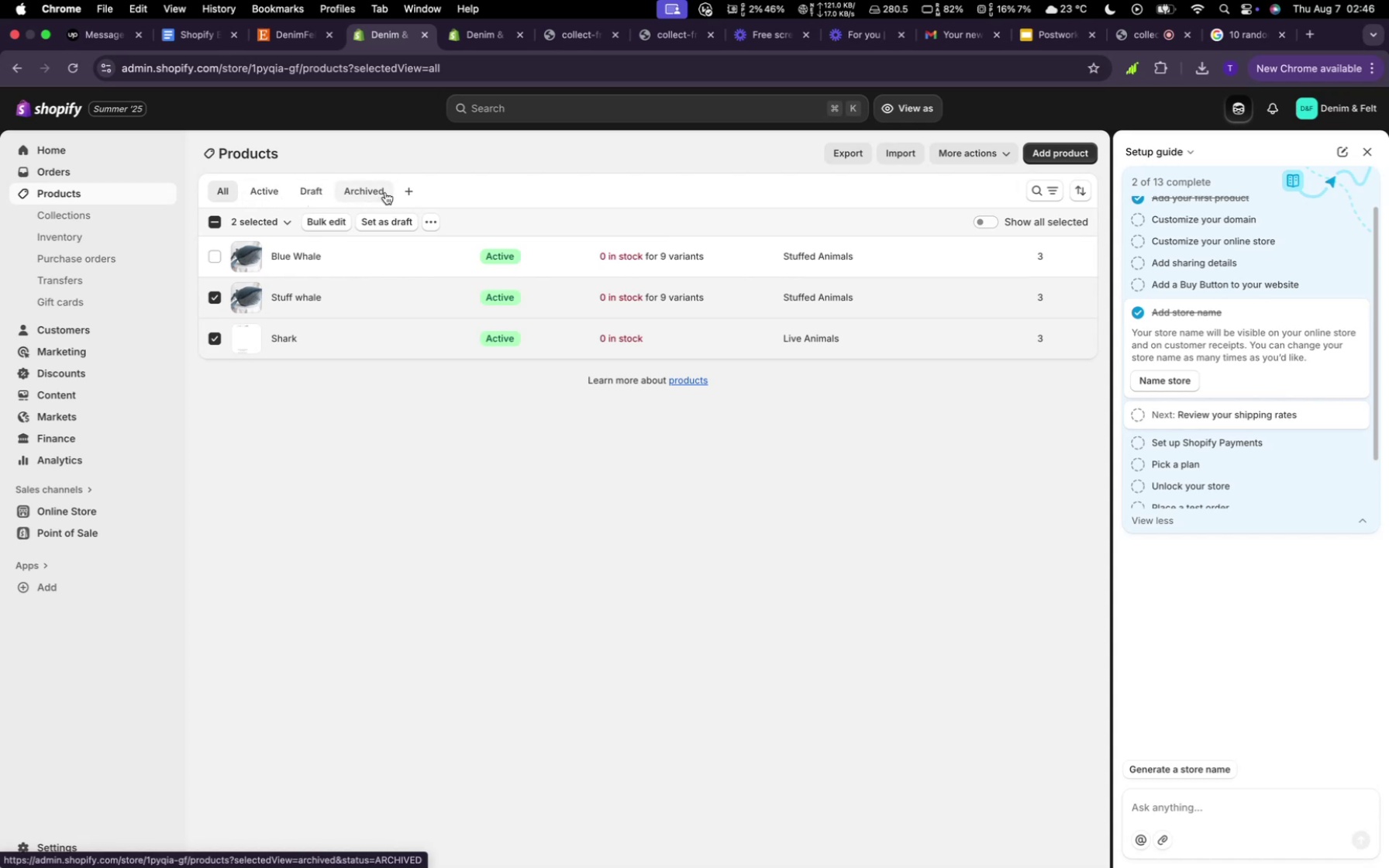 
left_click([994, 146])
 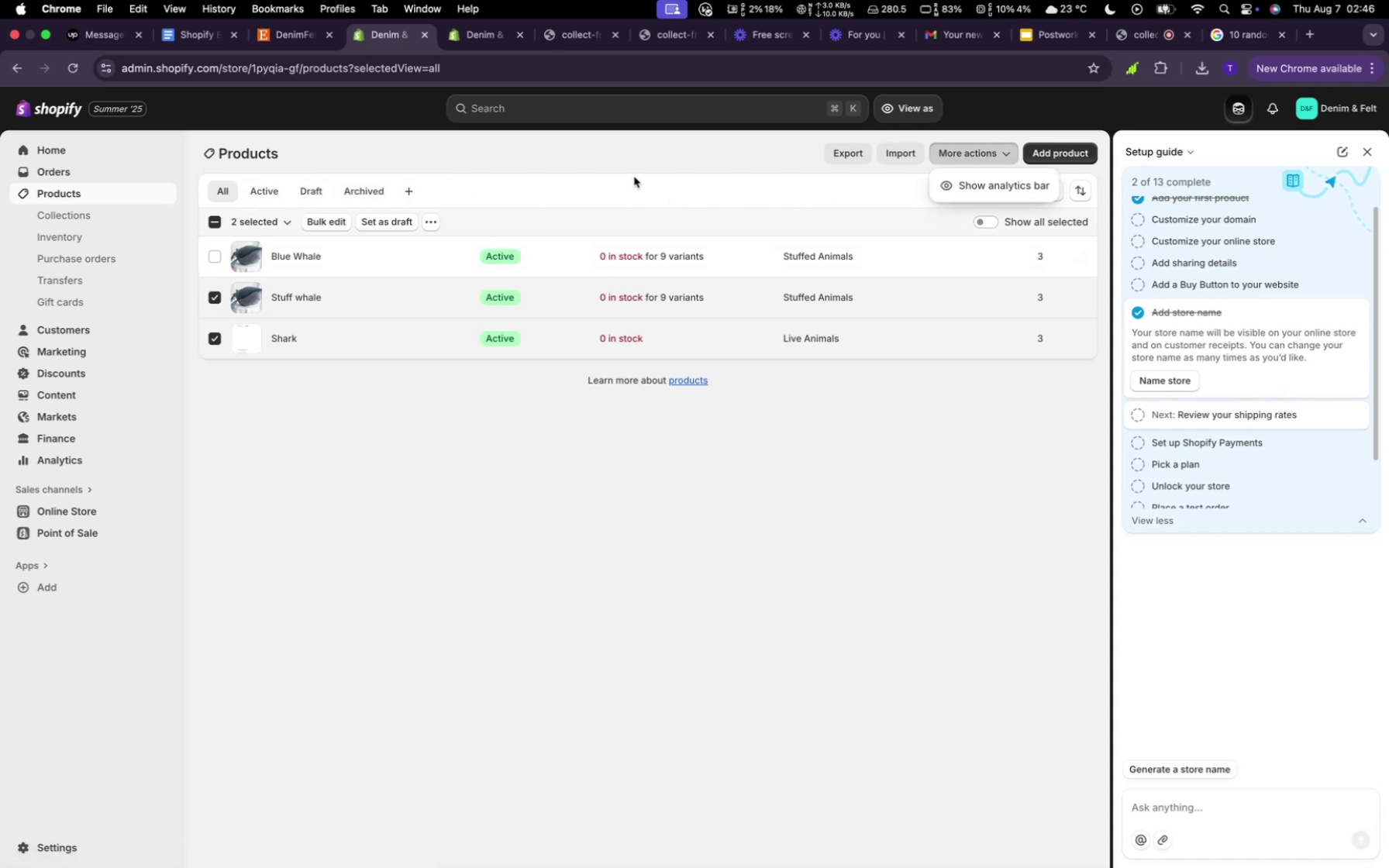 
left_click([634, 177])
 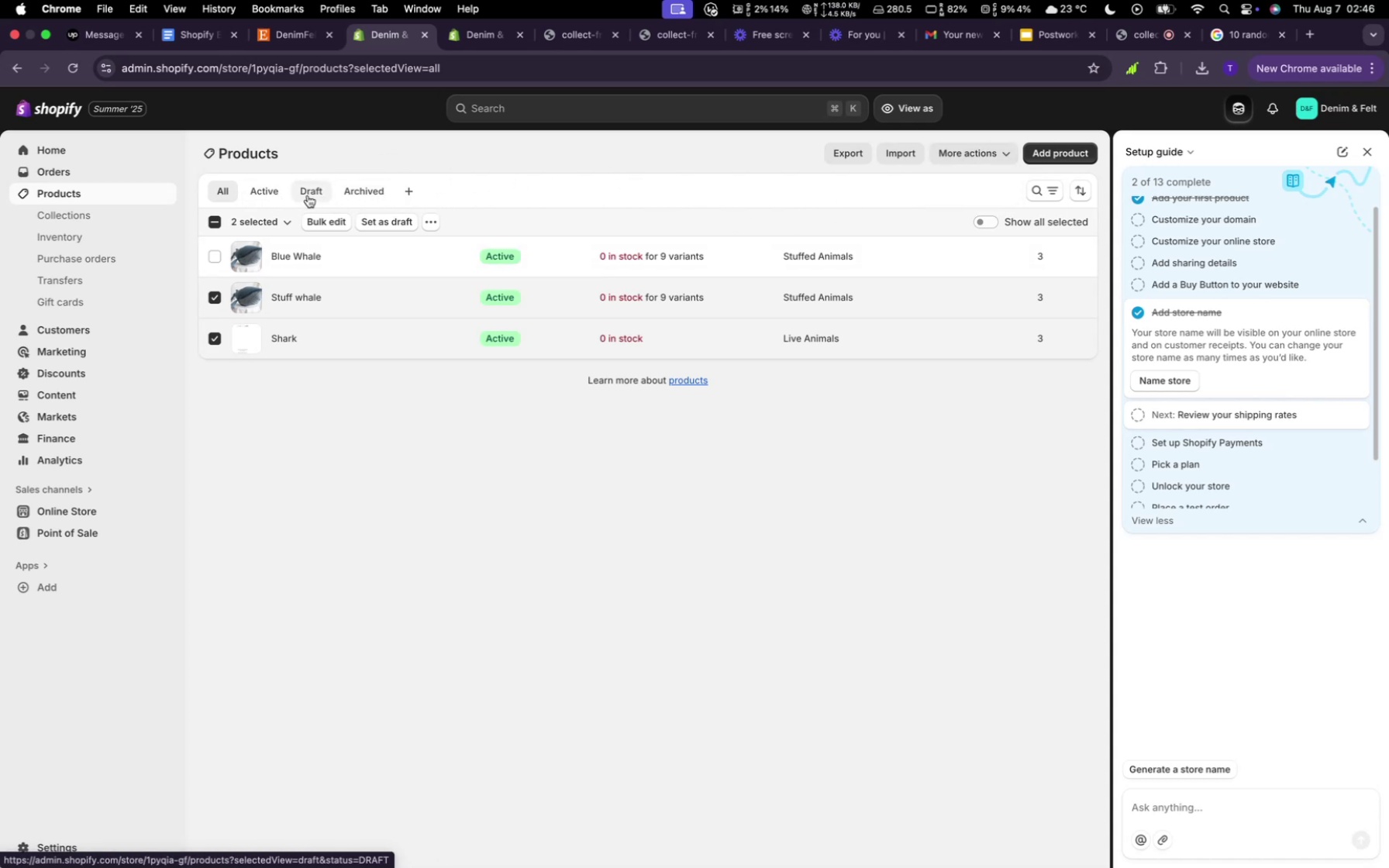 
left_click([308, 195])
 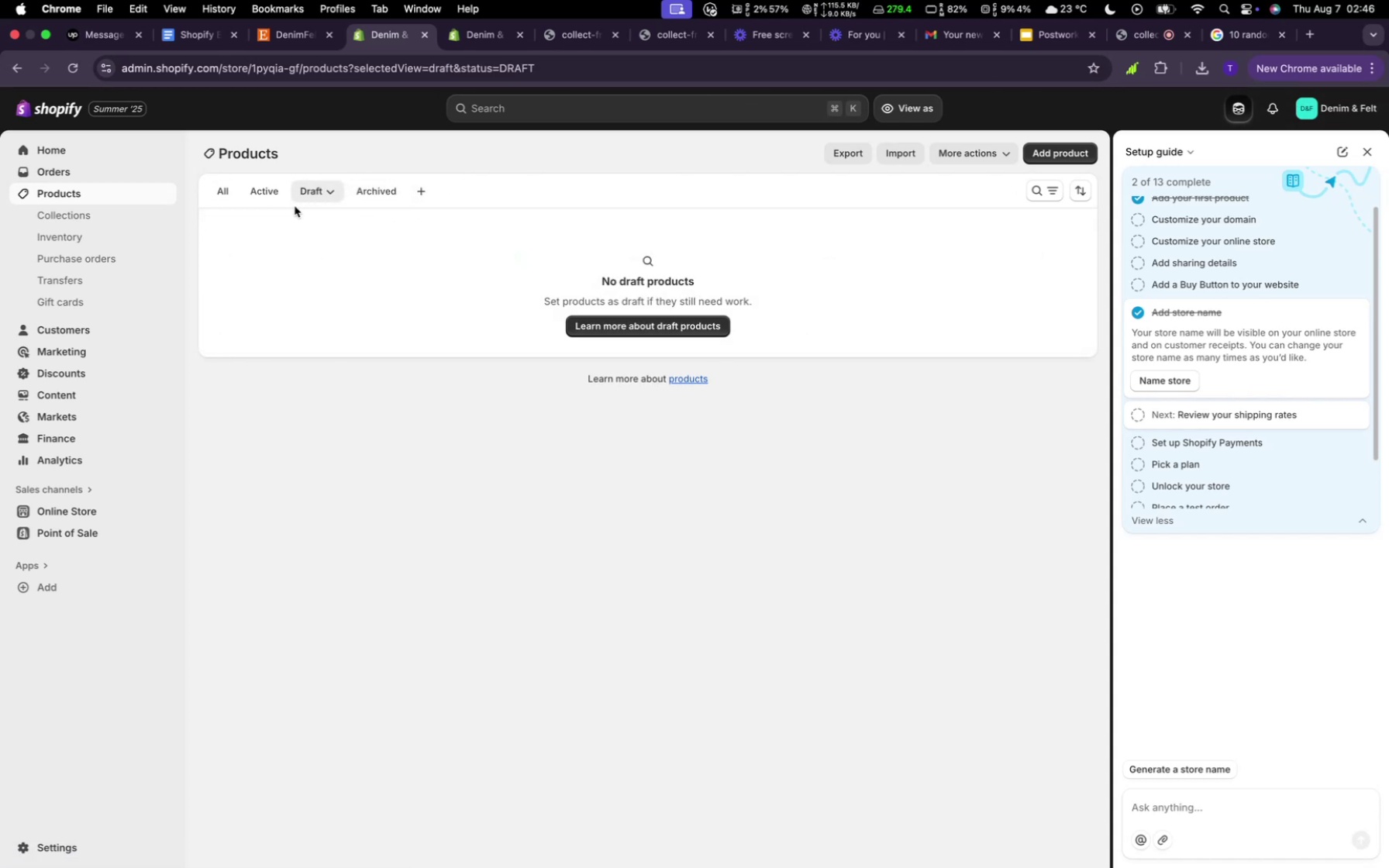 
left_click([273, 200])
 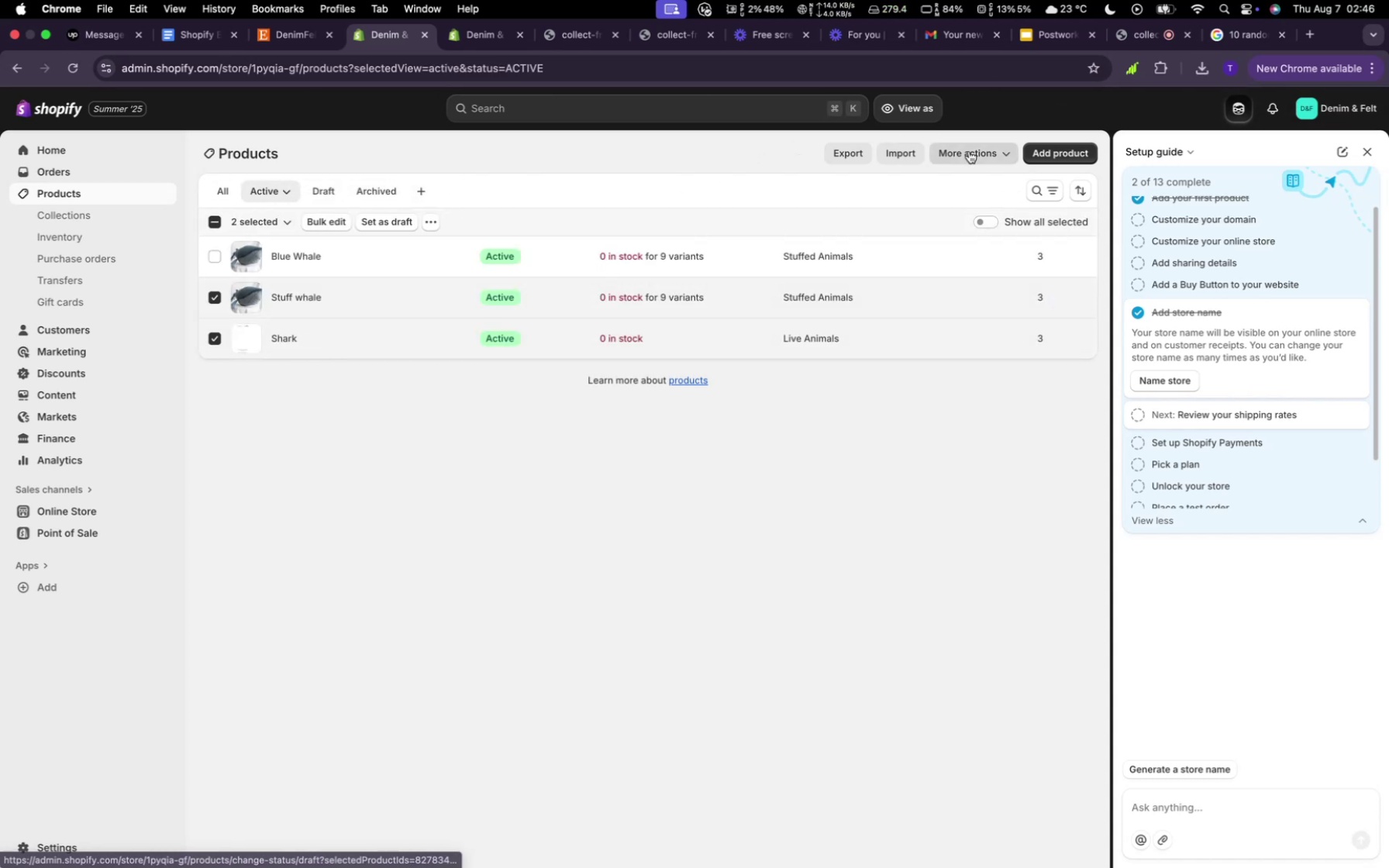 
wait(5.34)
 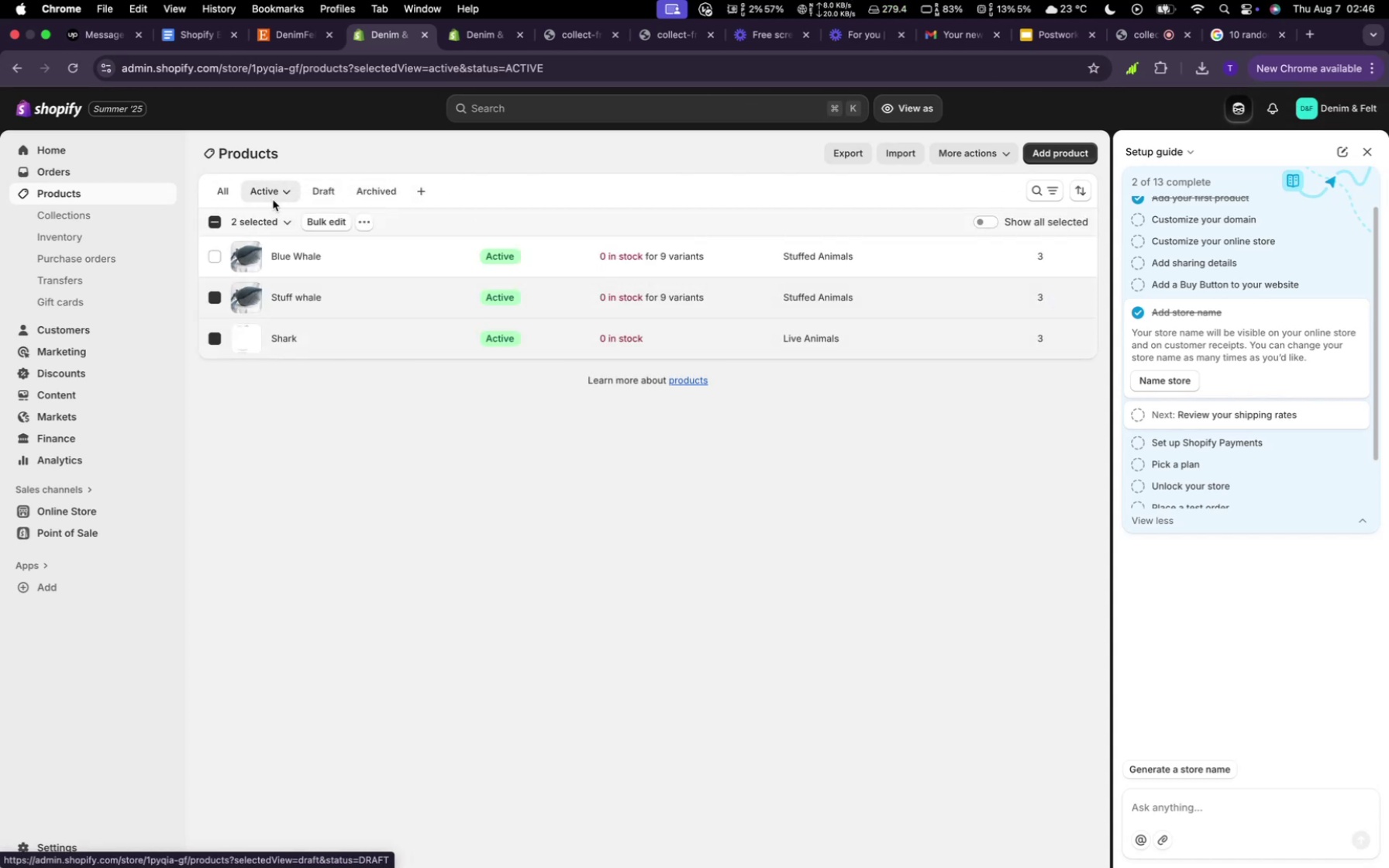 
left_click([984, 226])
 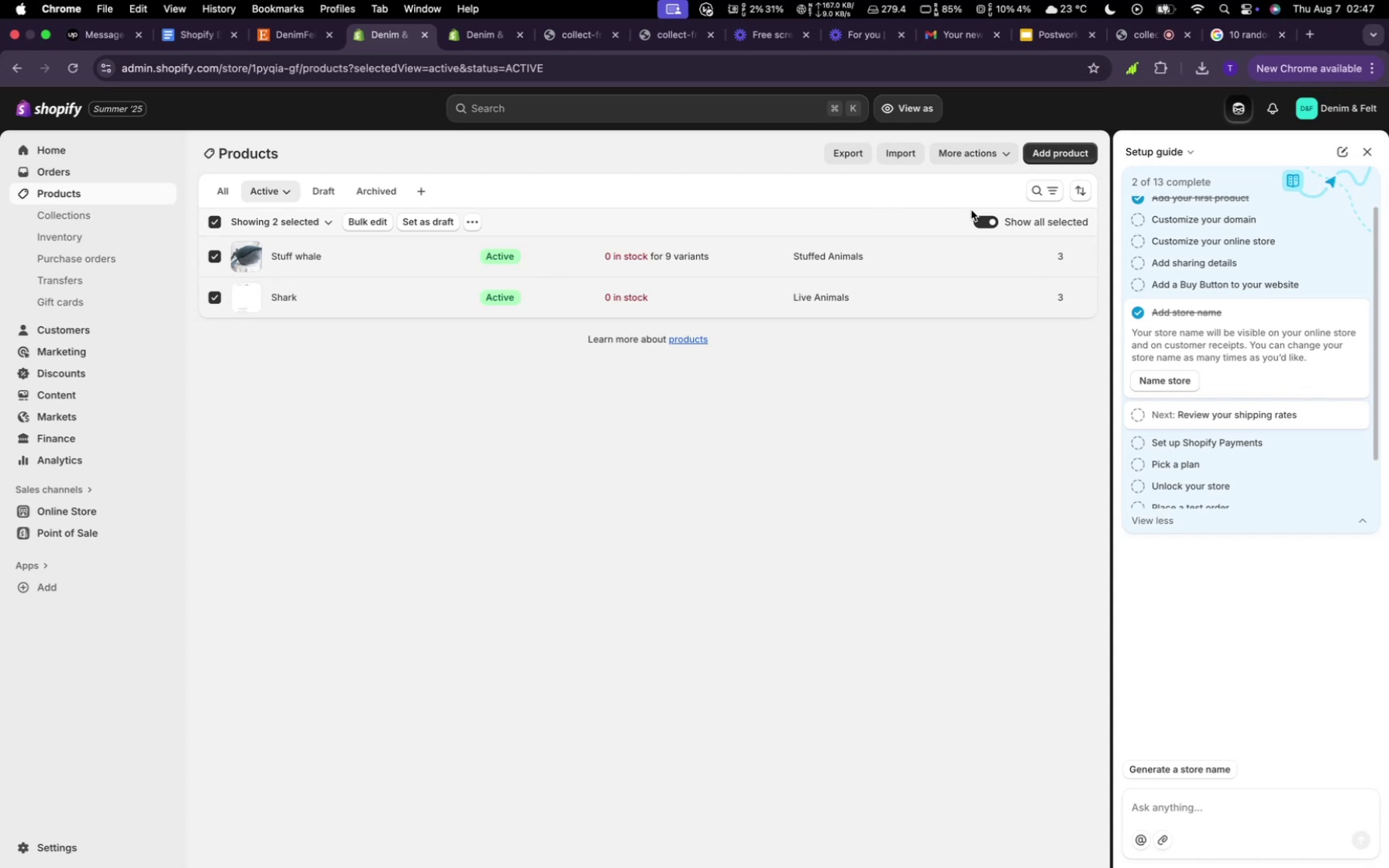 
left_click_drag(start_coordinate=[997, 220], to_coordinate=[993, 220])
 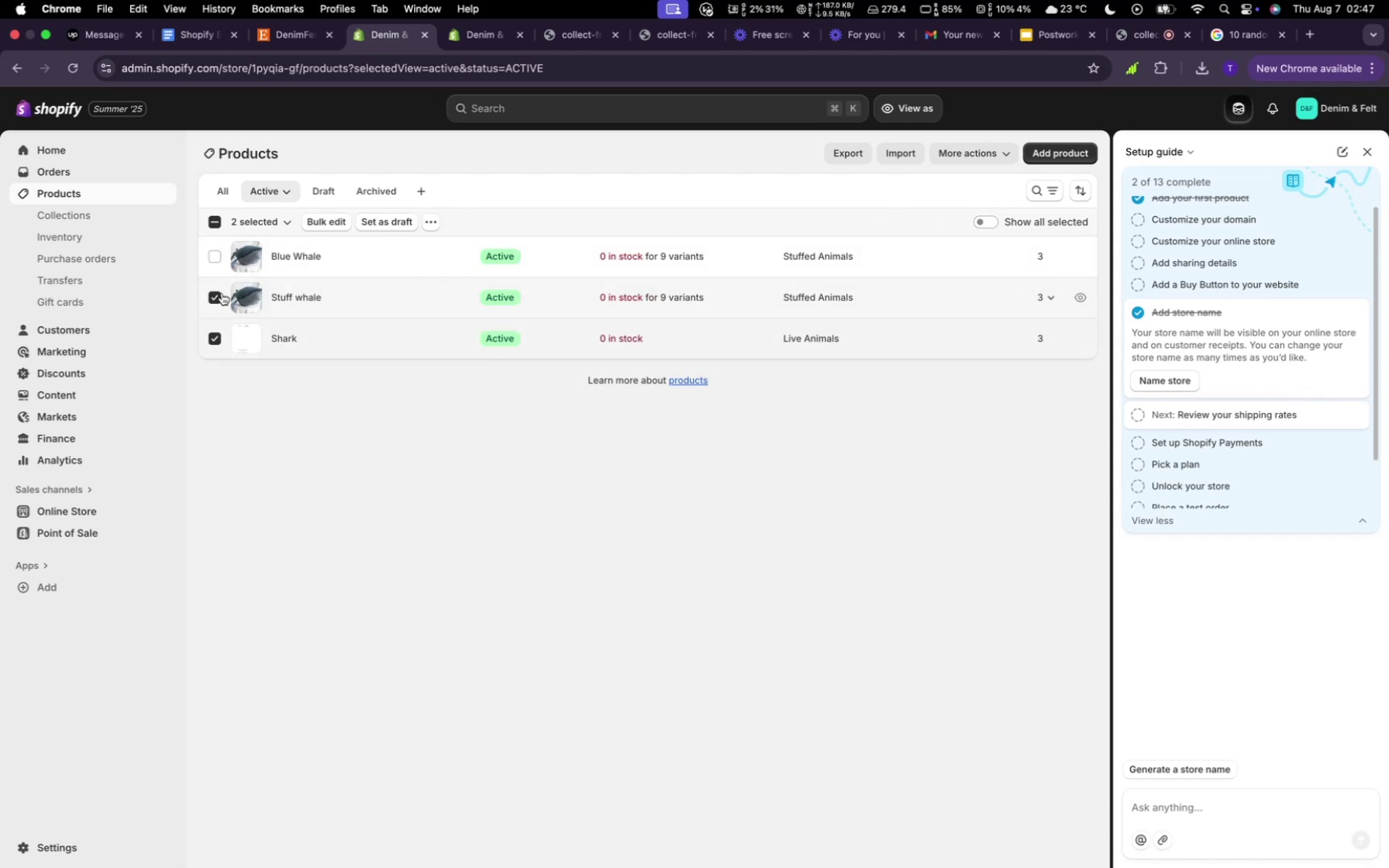 
left_click([222, 293])
 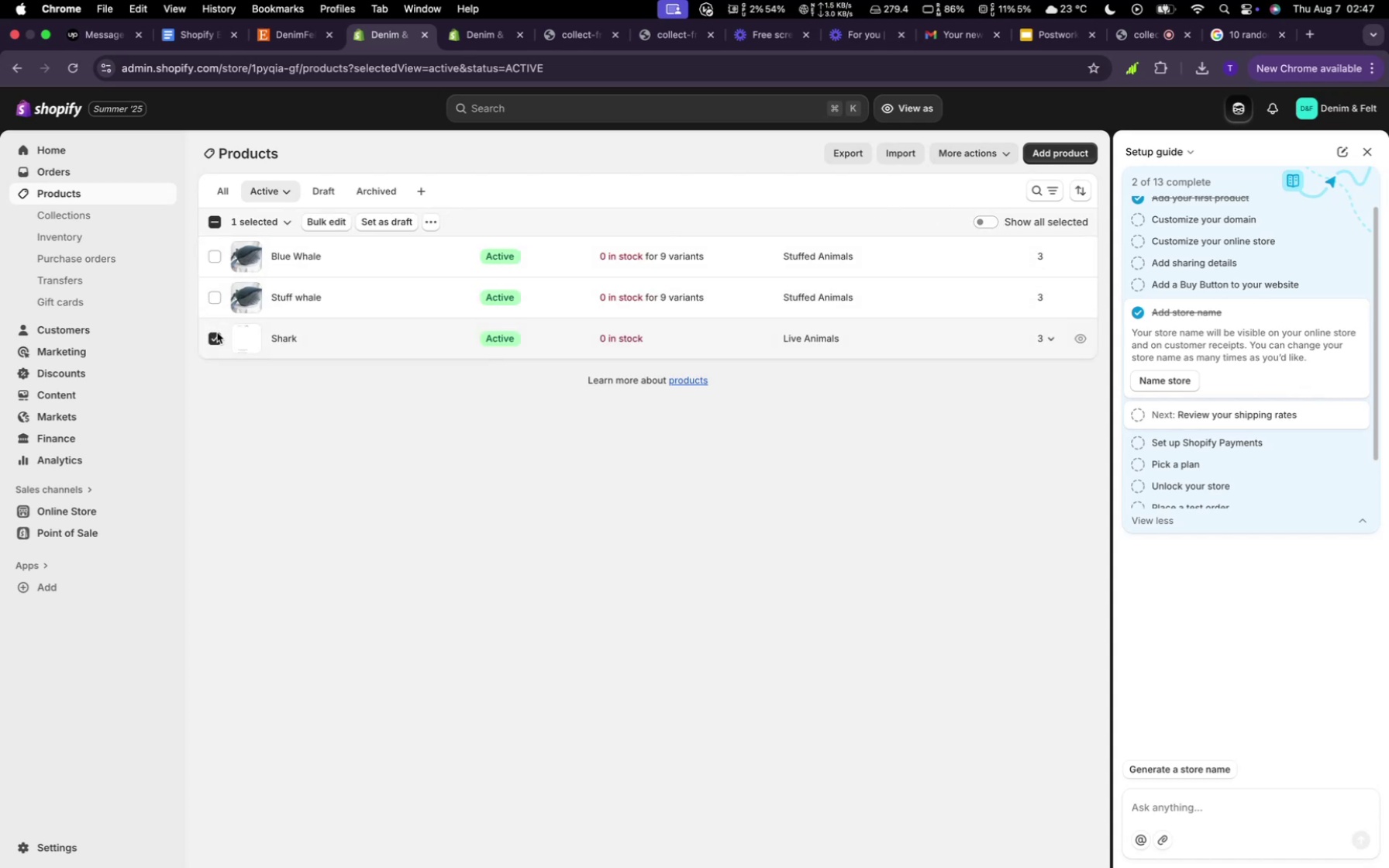 
left_click([217, 332])
 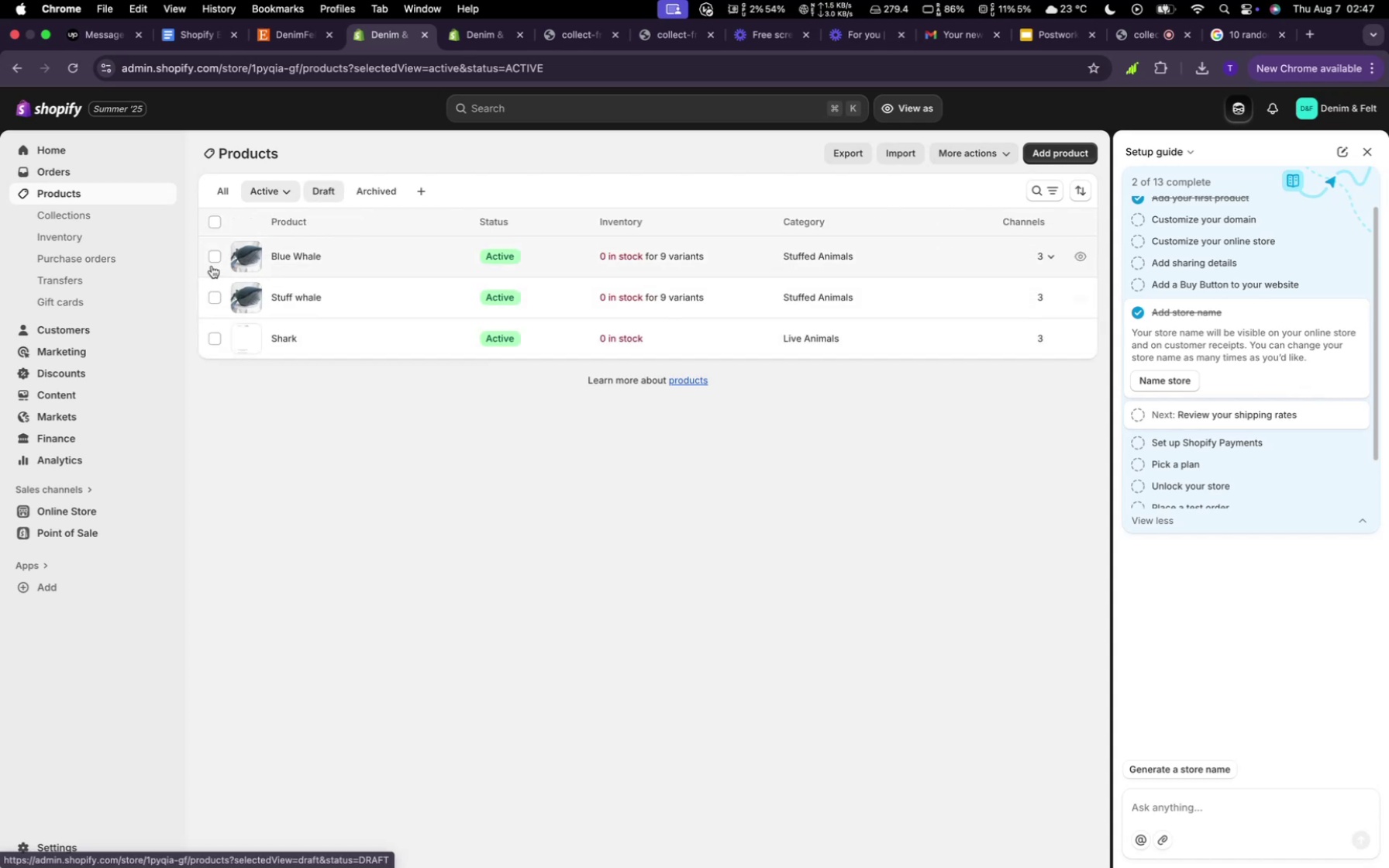 
left_click([212, 266])
 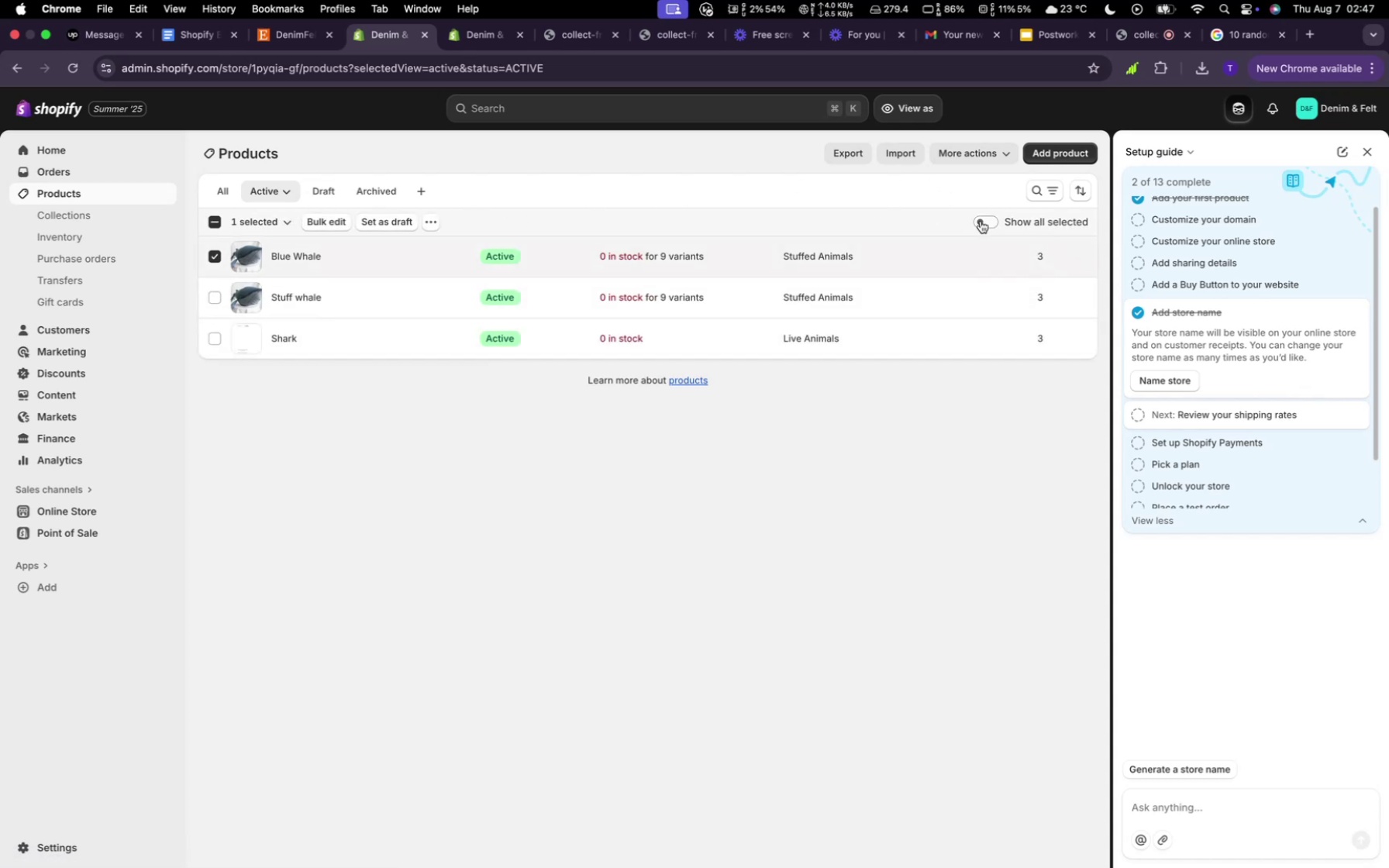 
left_click([981, 221])
 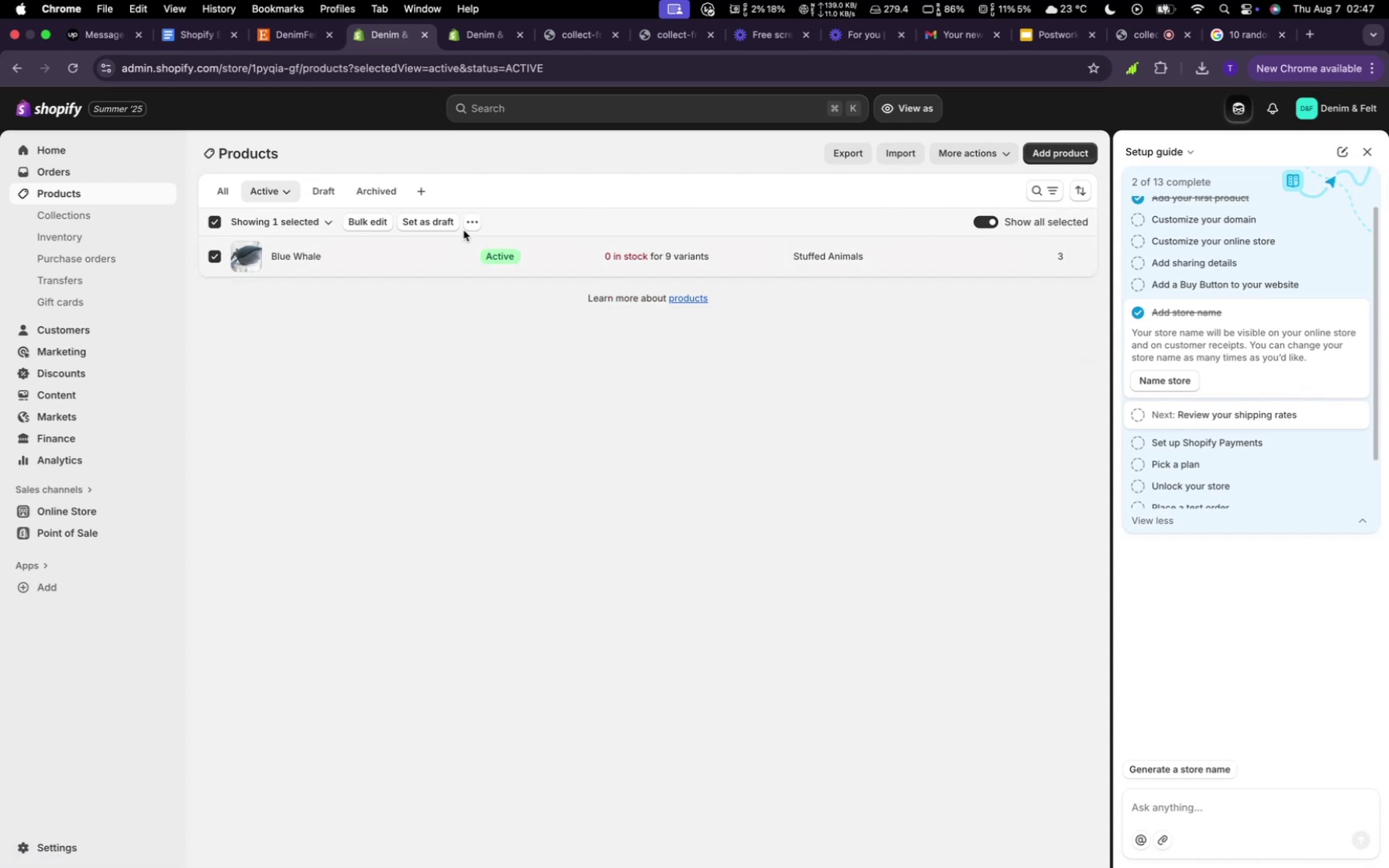 
left_click([470, 225])
 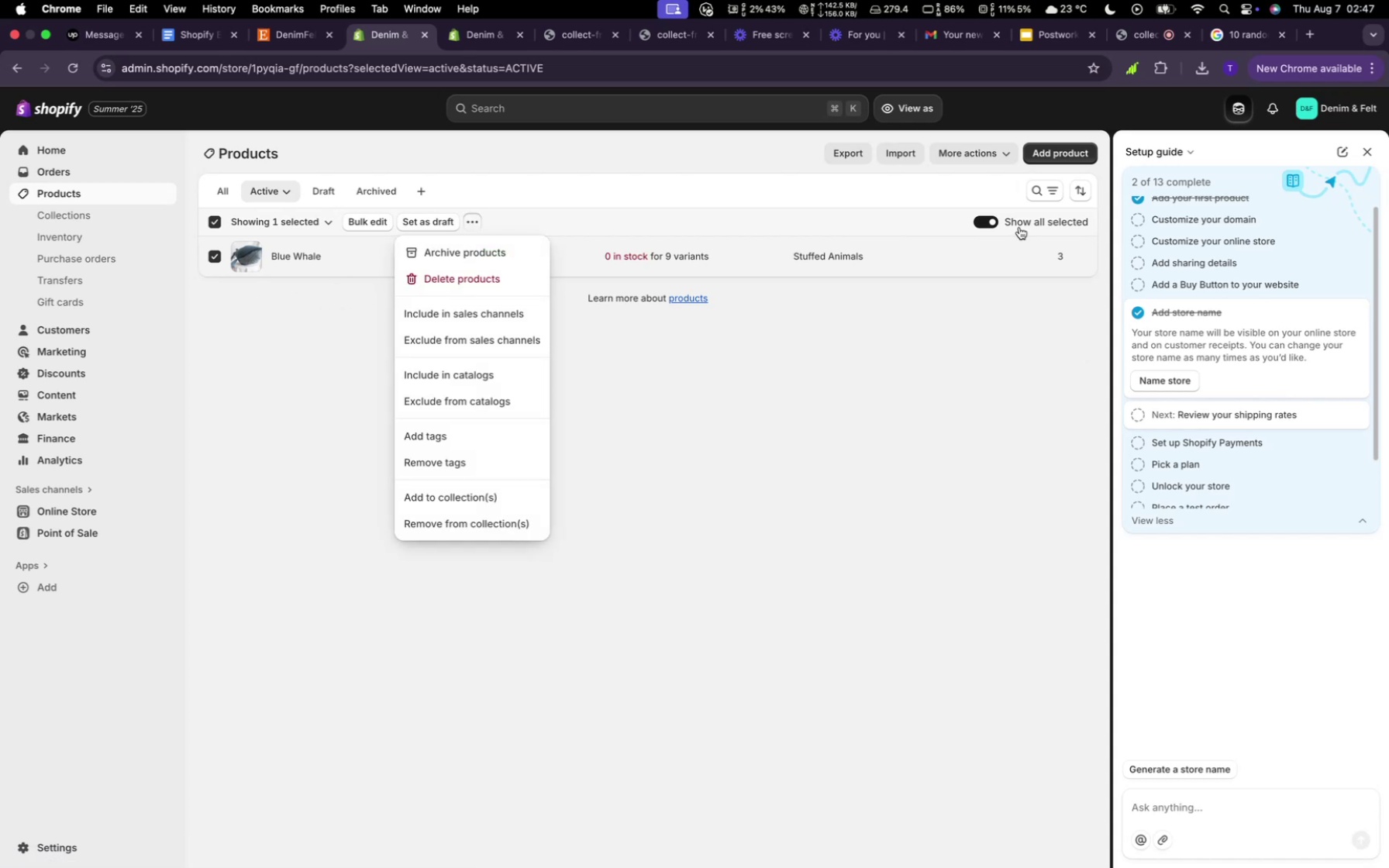 
left_click([980, 221])
 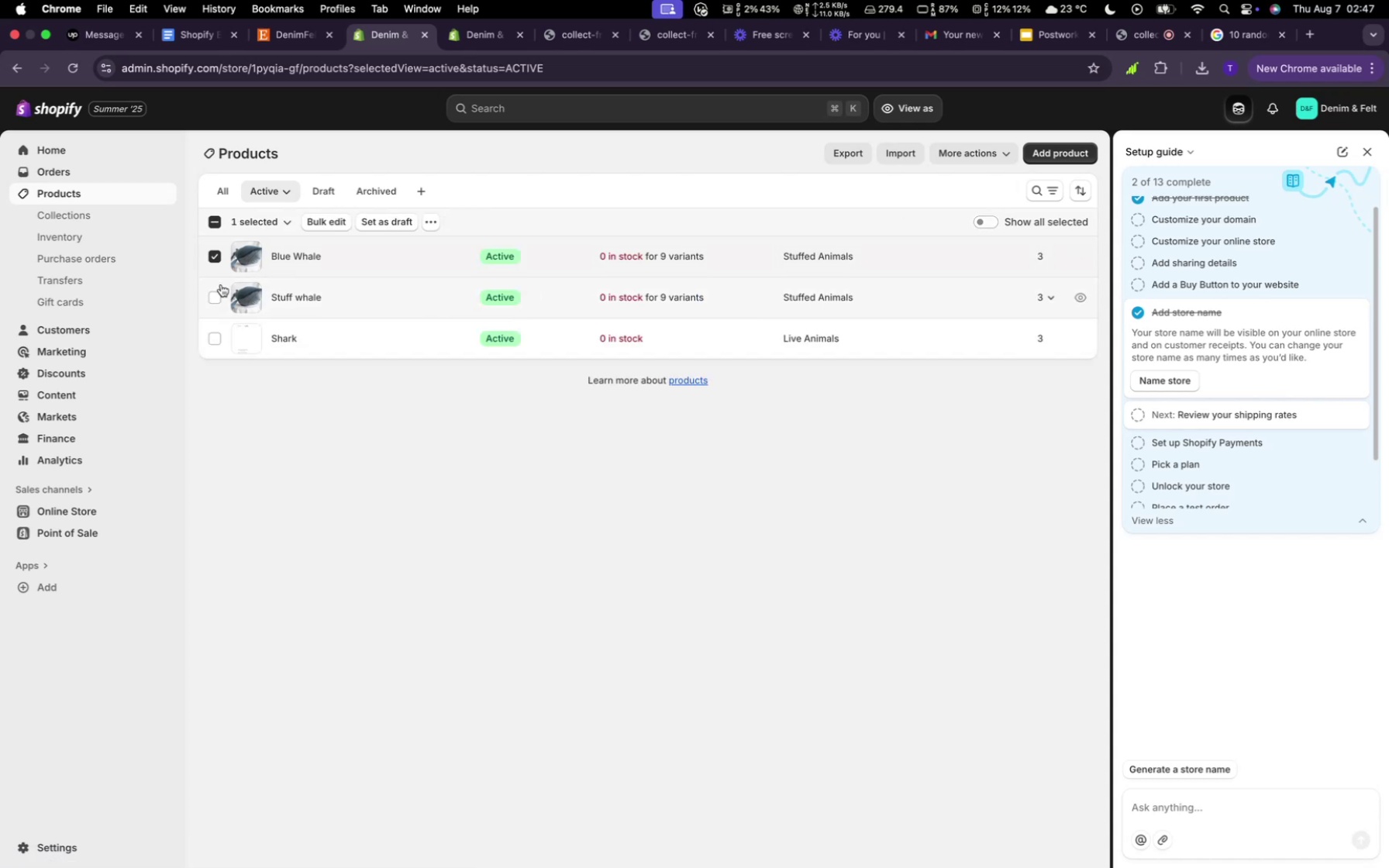 
left_click([218, 290])
 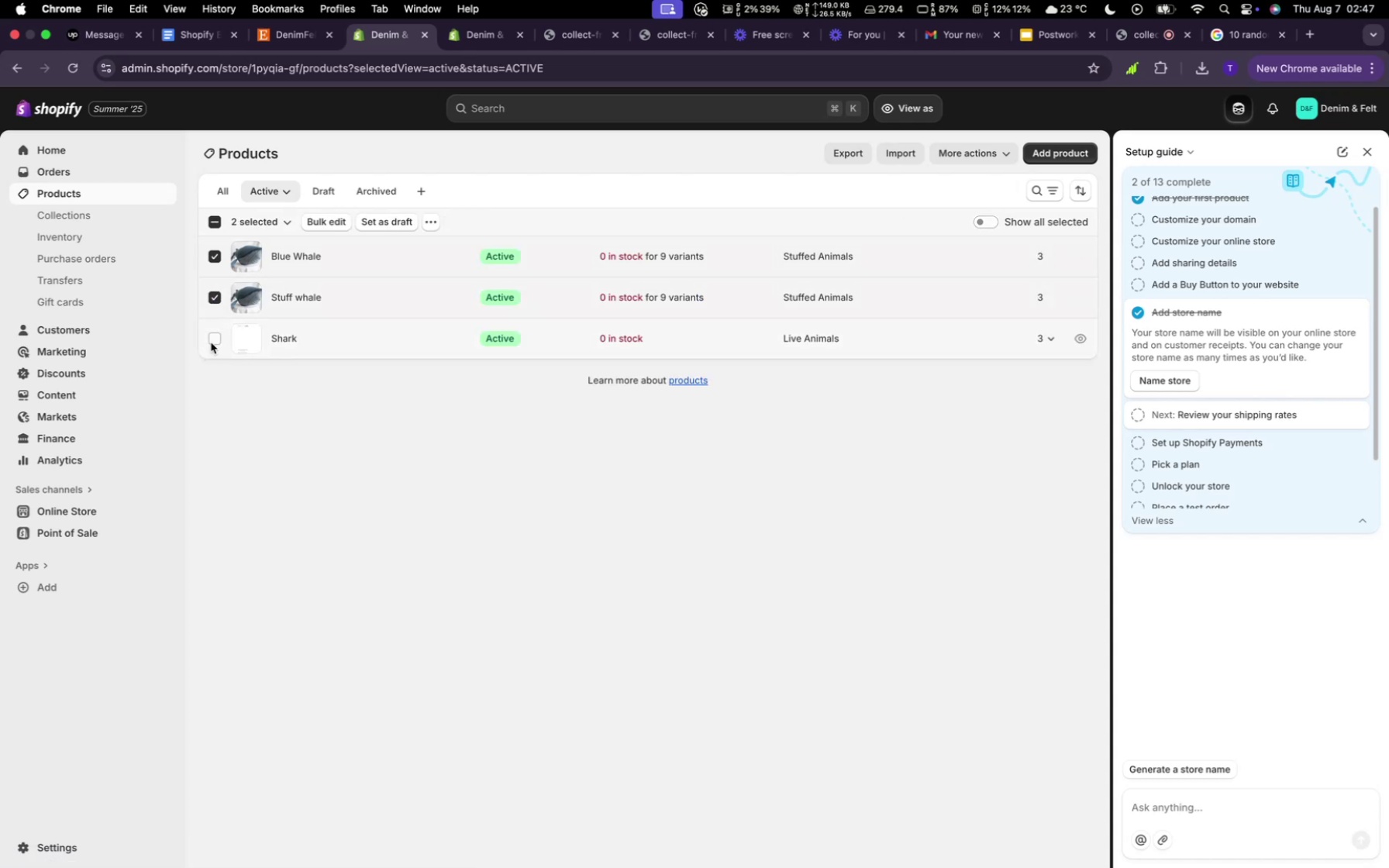 
left_click([212, 341])
 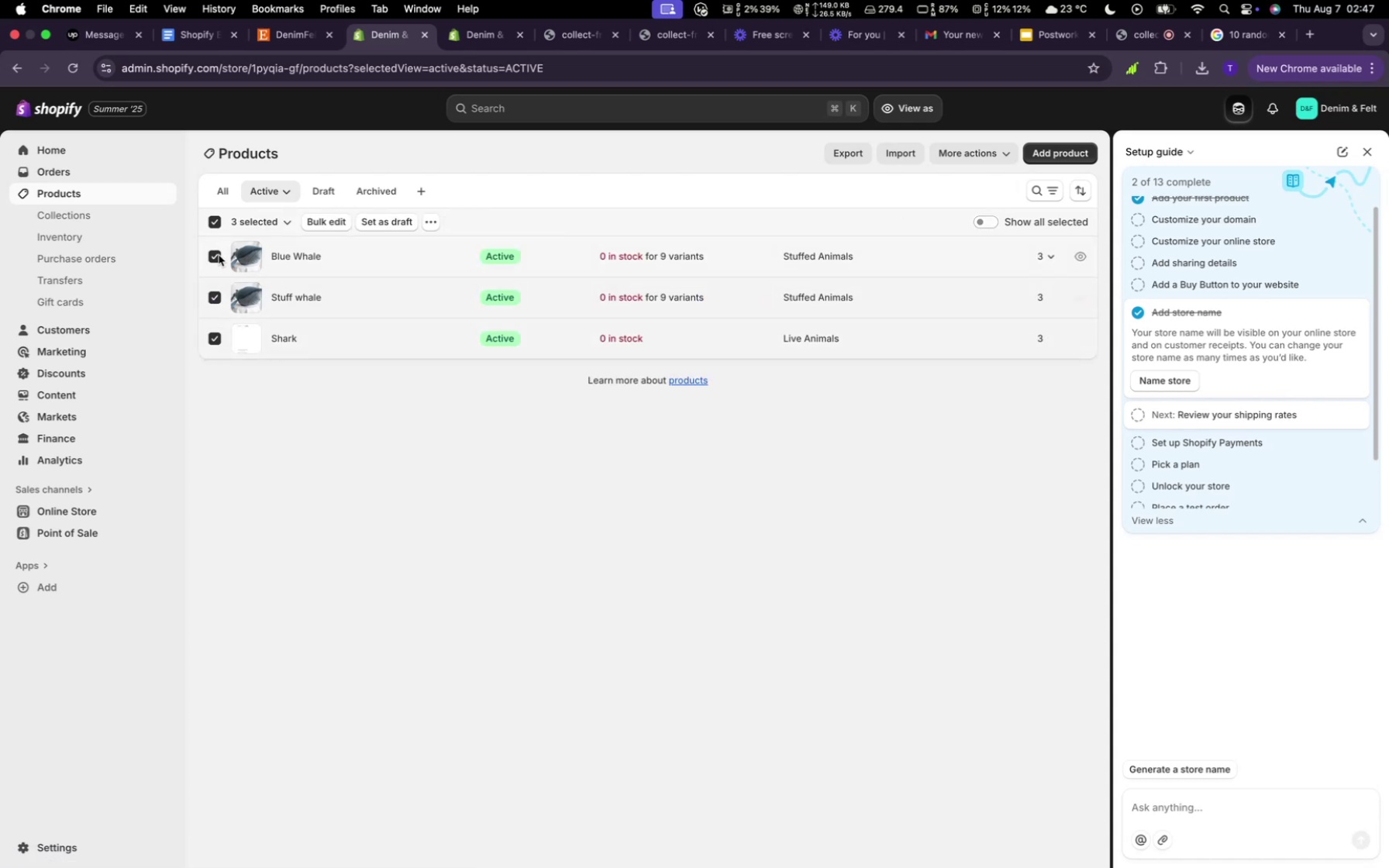 
left_click([219, 255])
 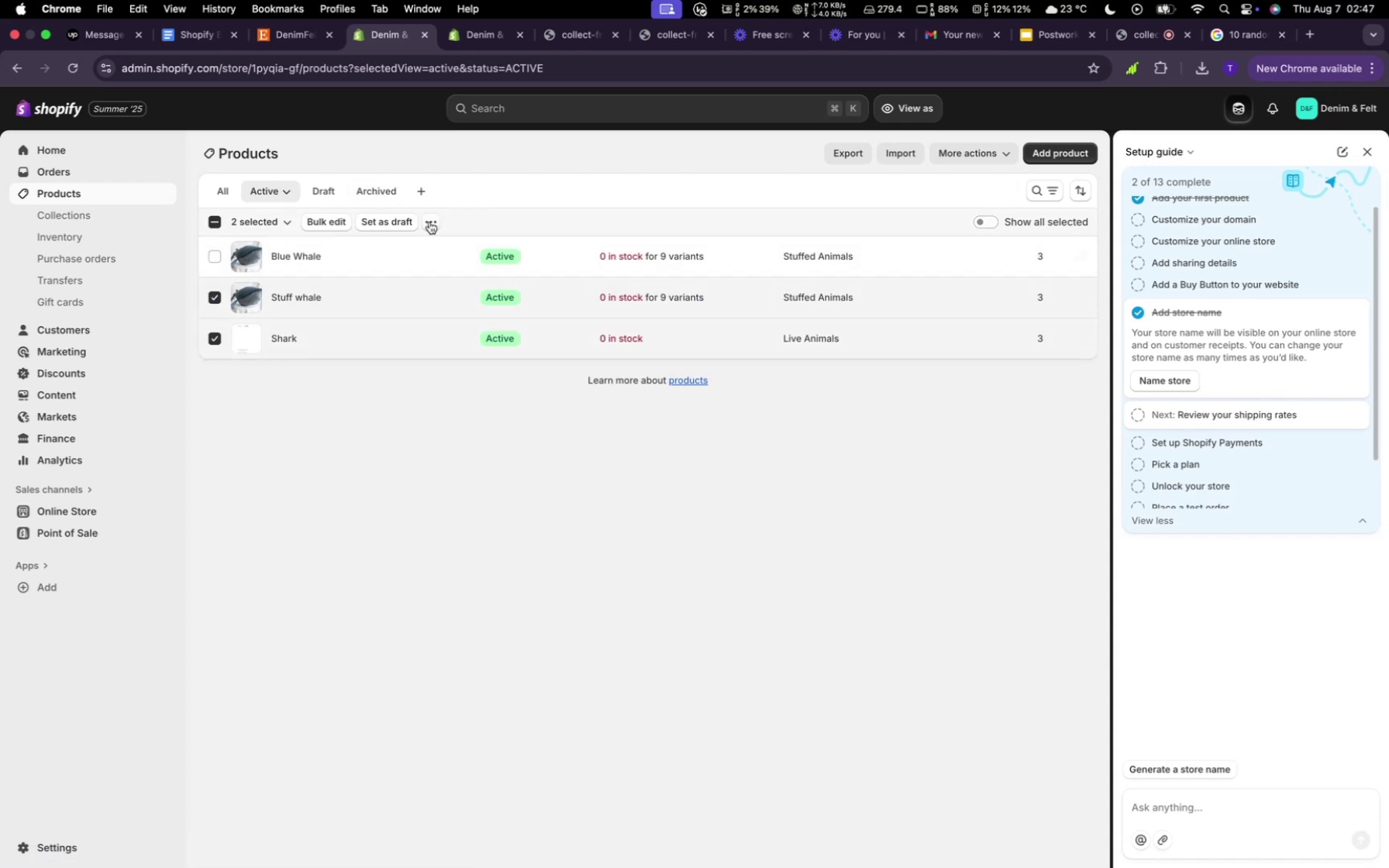 
left_click([429, 222])
 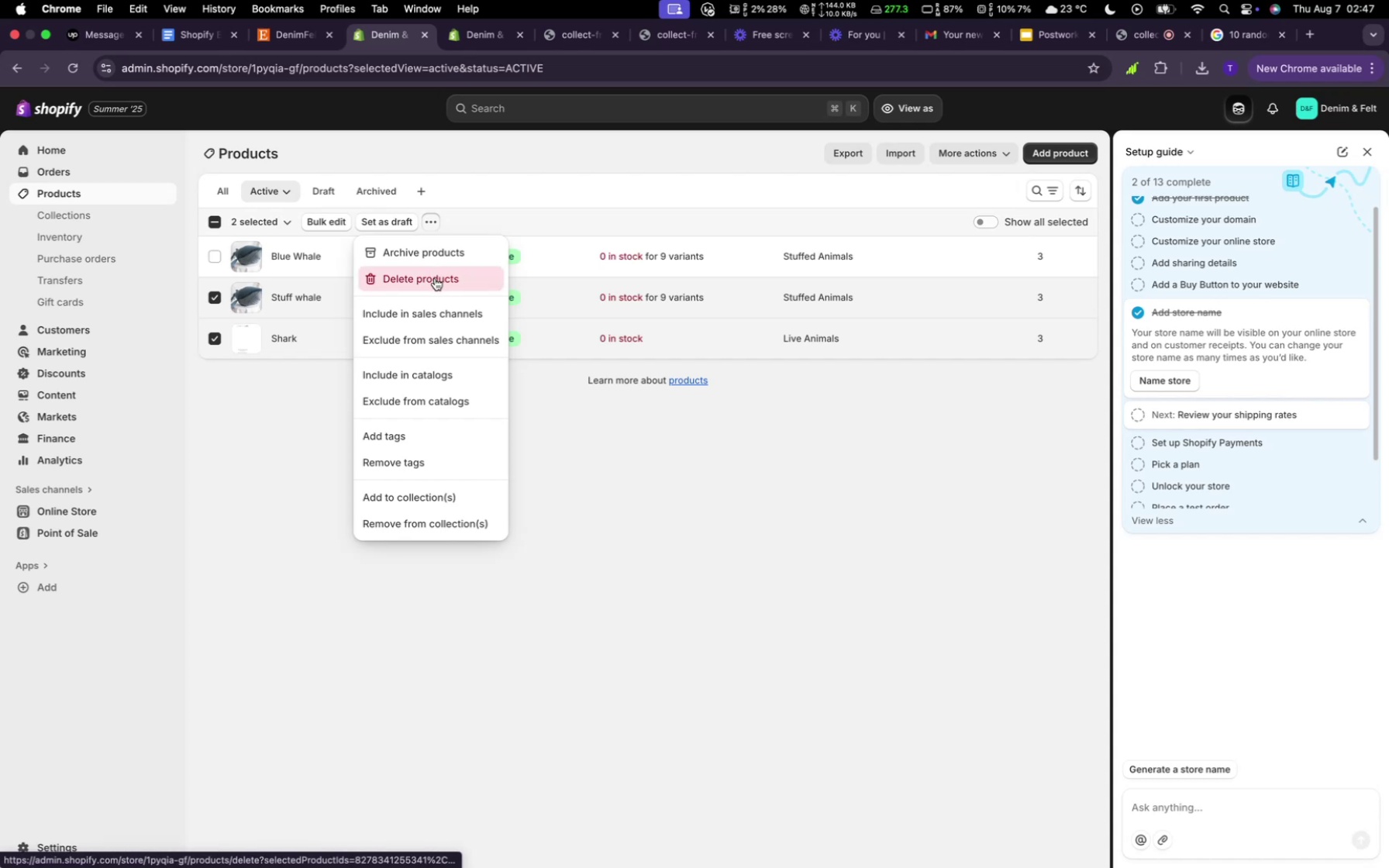 
left_click([435, 278])
 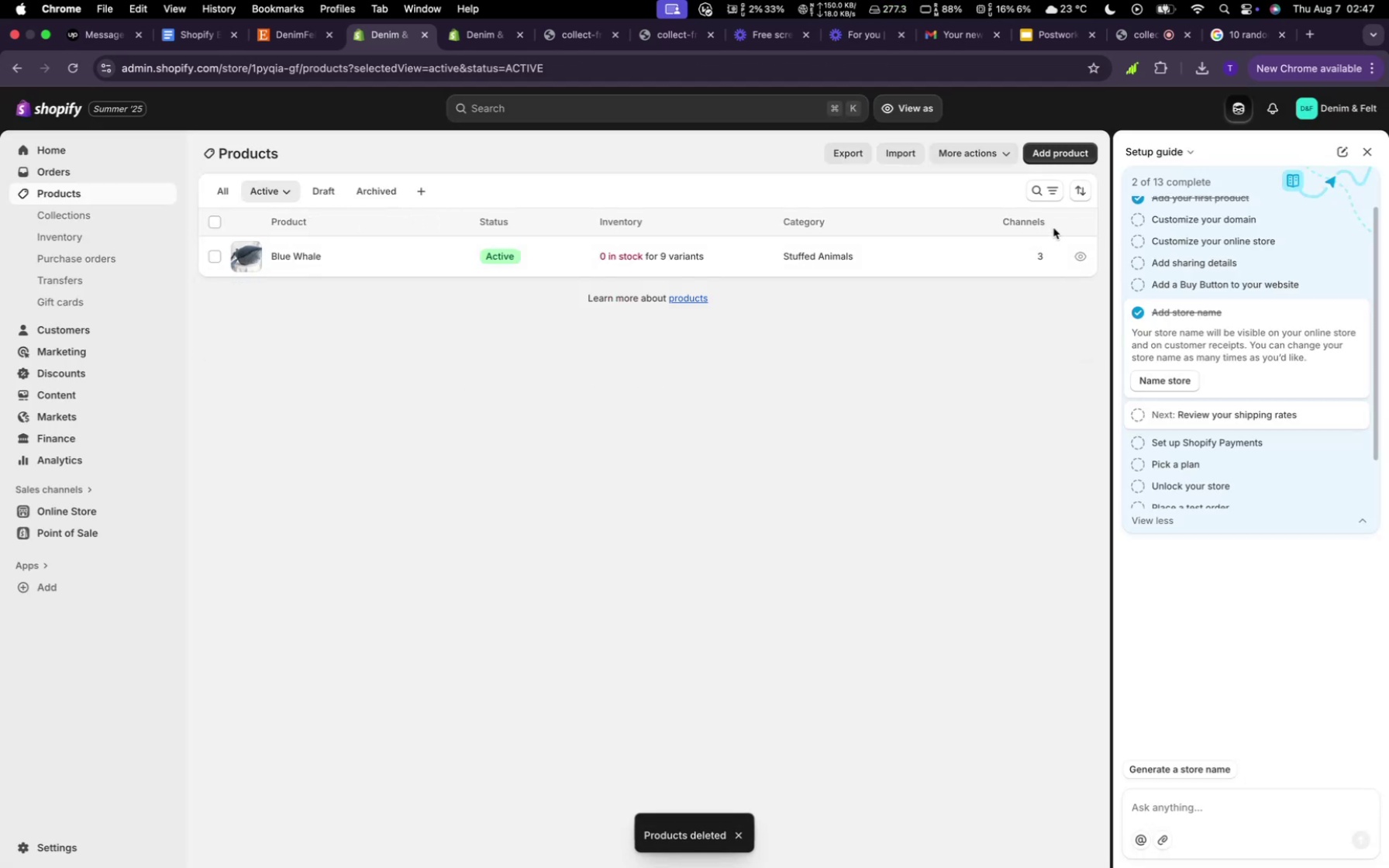 
wait(7.78)
 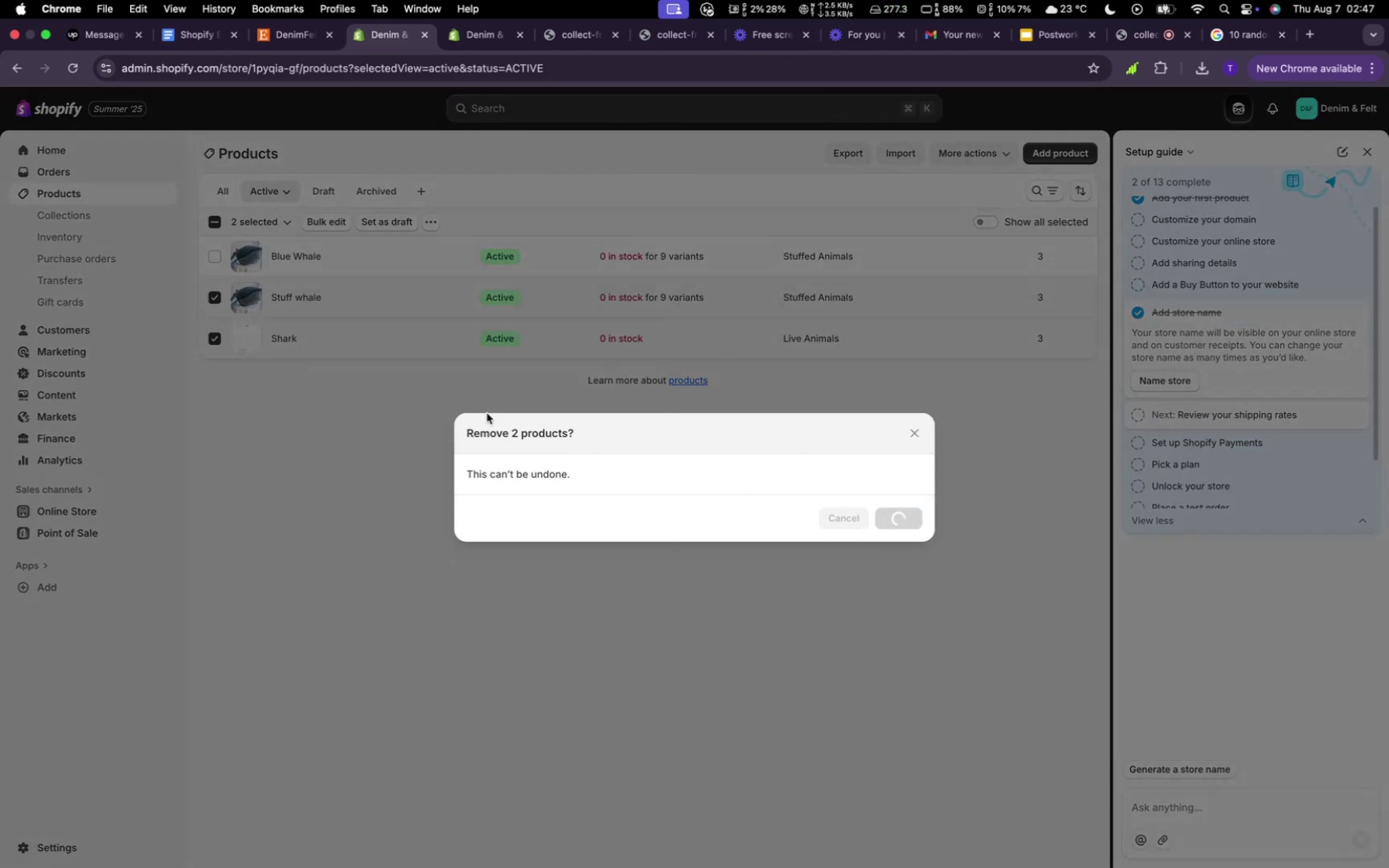 
left_click([1050, 158])
 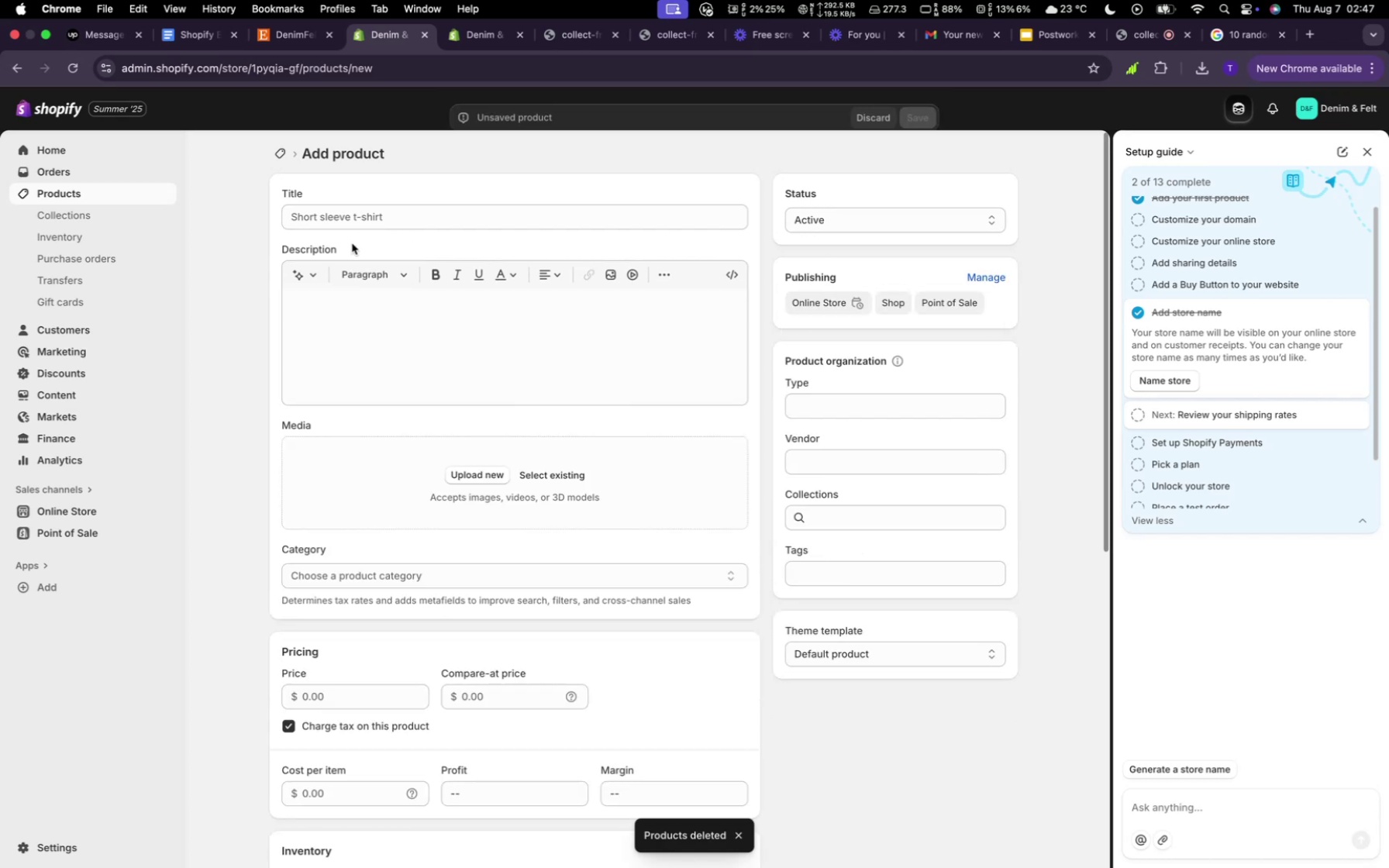 
left_click([339, 224])
 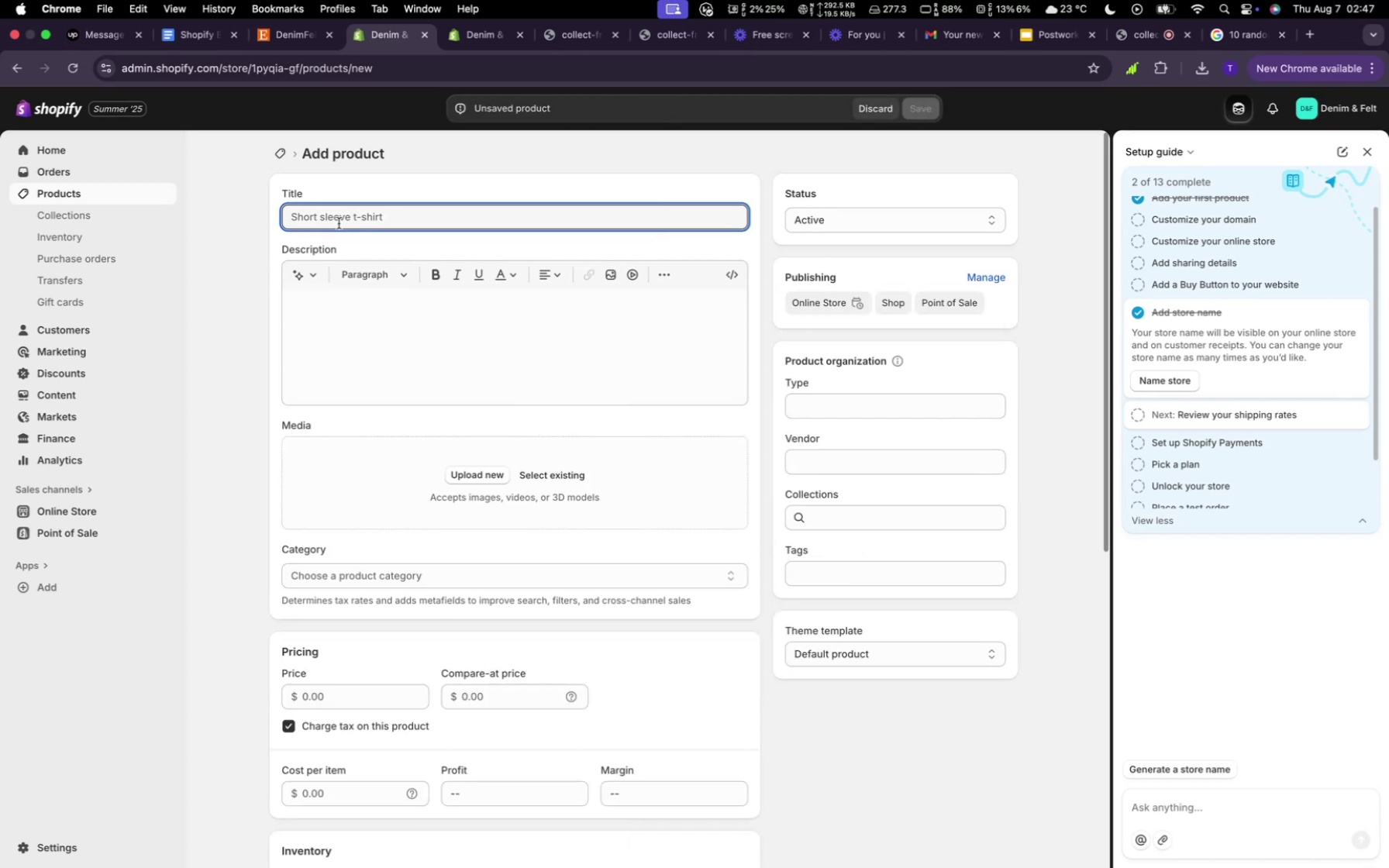 
type(Cute SharkCute little shark Good for babies)
 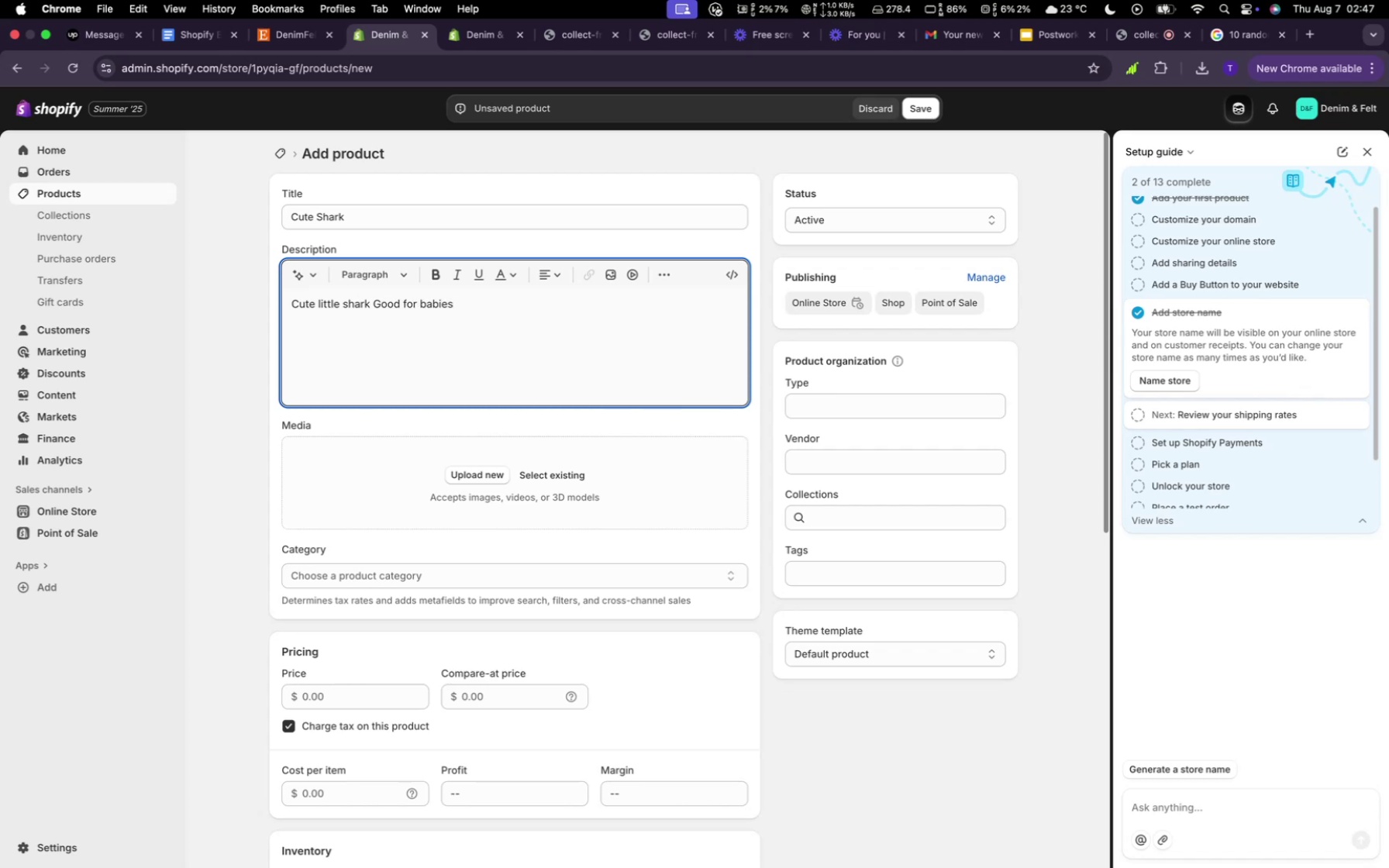 
left_click([479, 480])
 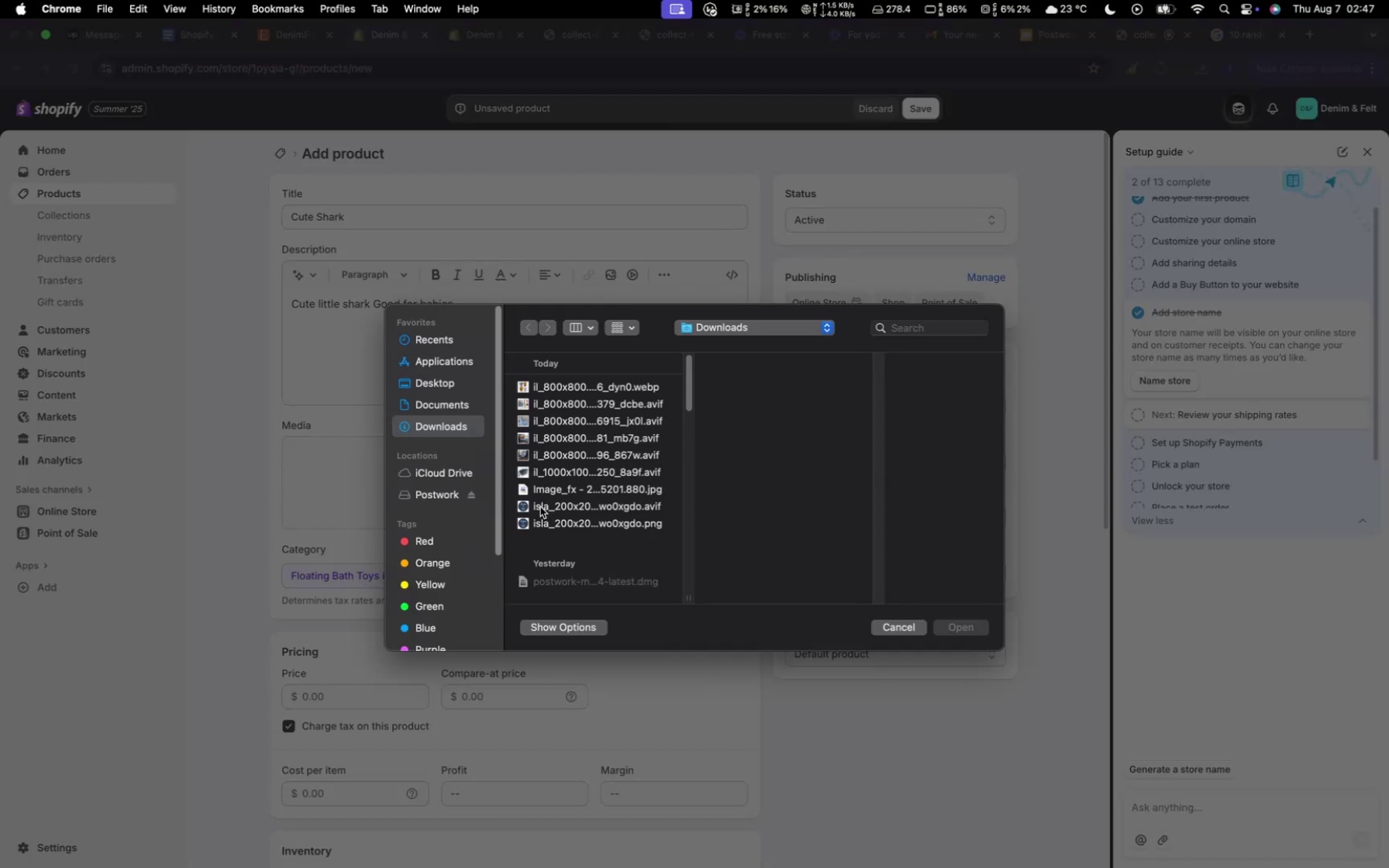 
left_click([536, 490])
 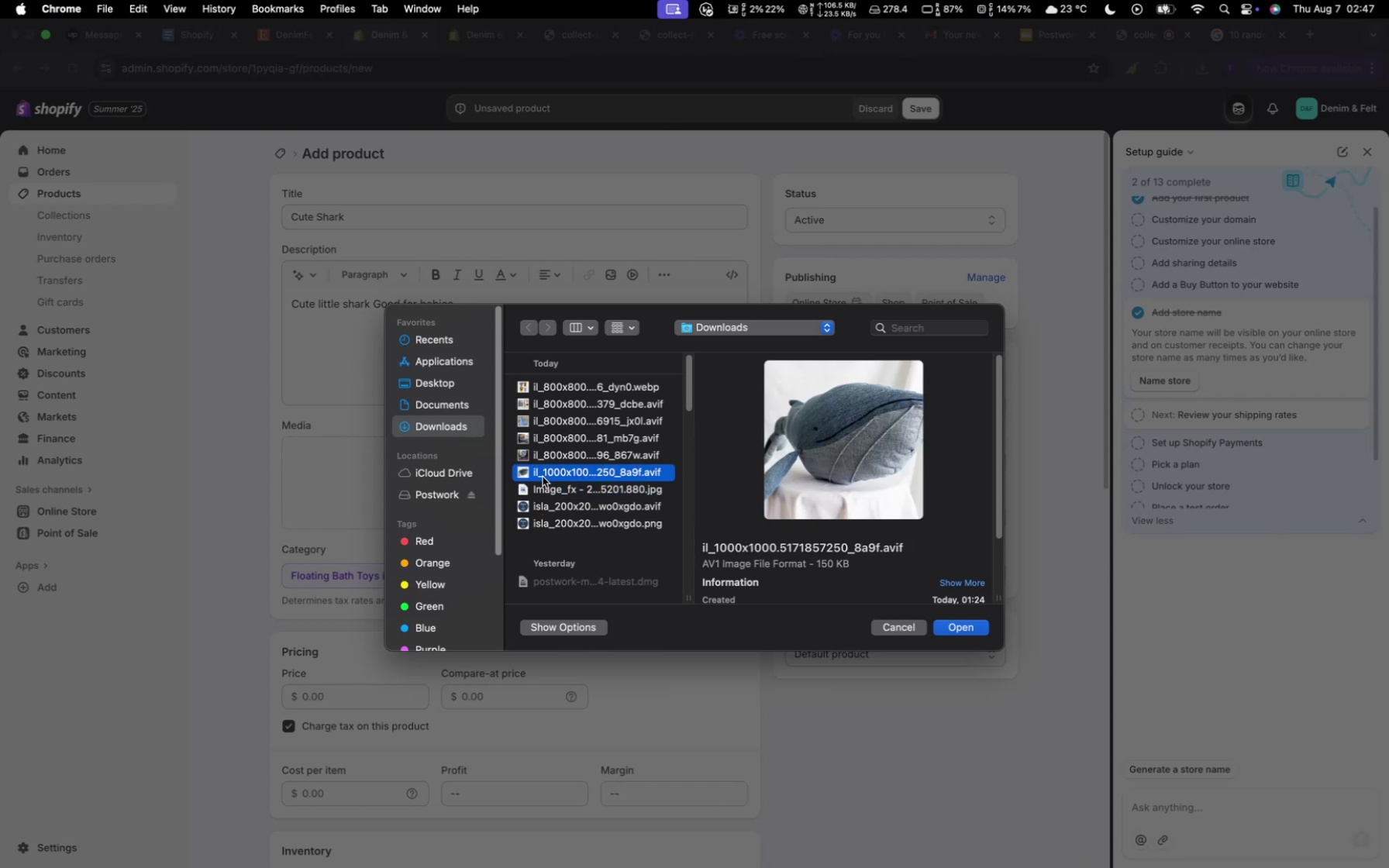 
left_click([543, 456])
 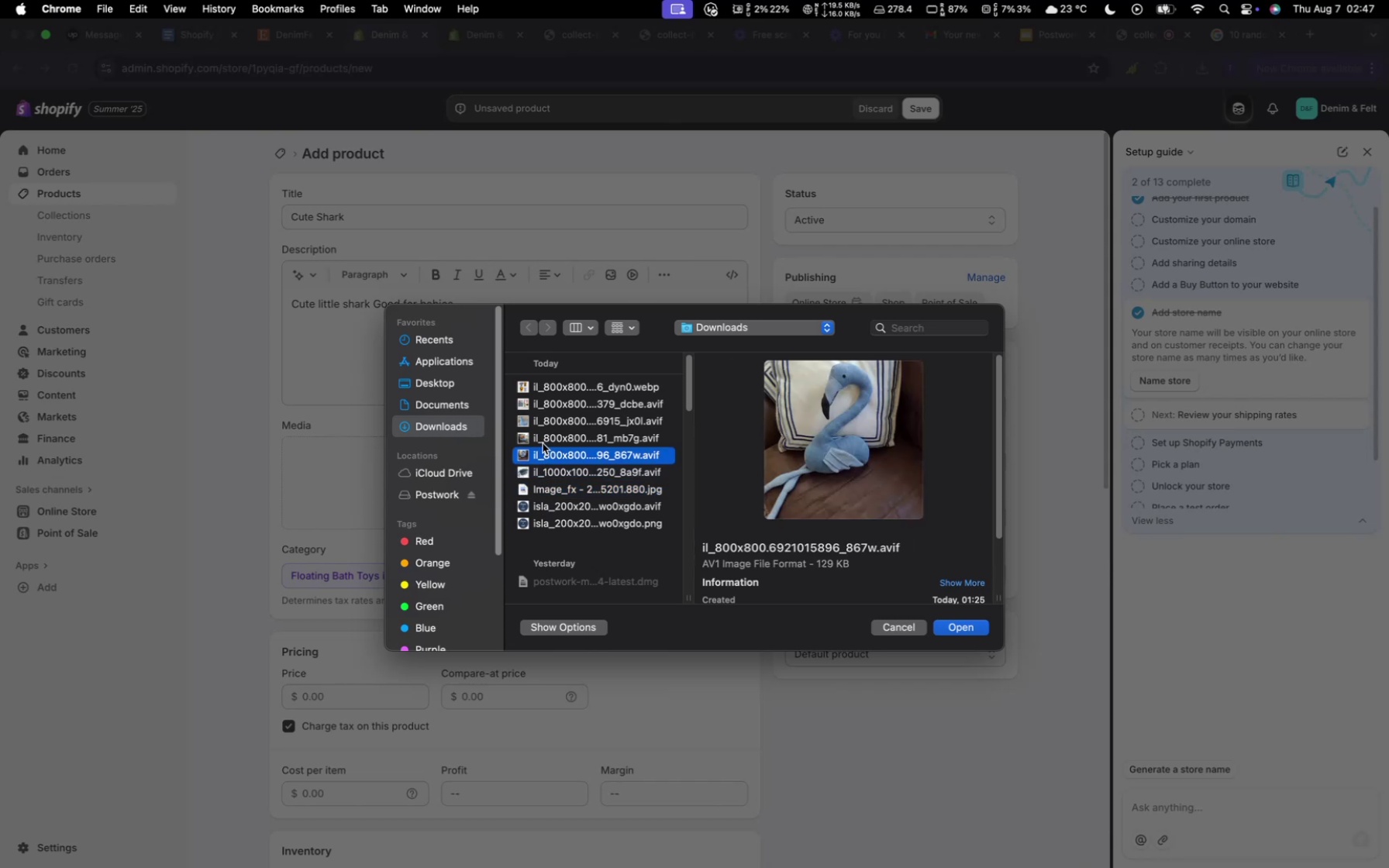 
left_click([543, 441])
 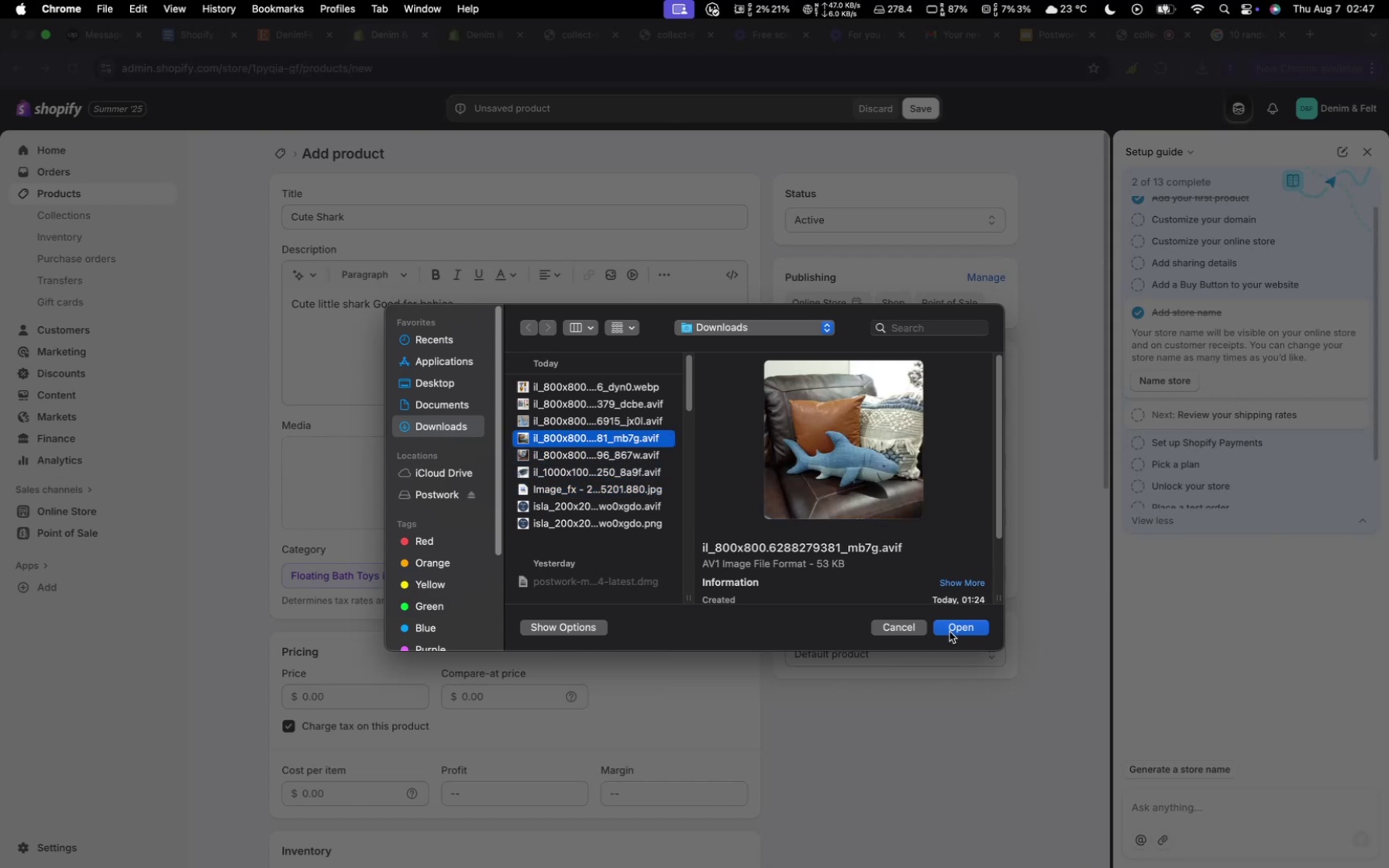 
left_click([956, 622])
 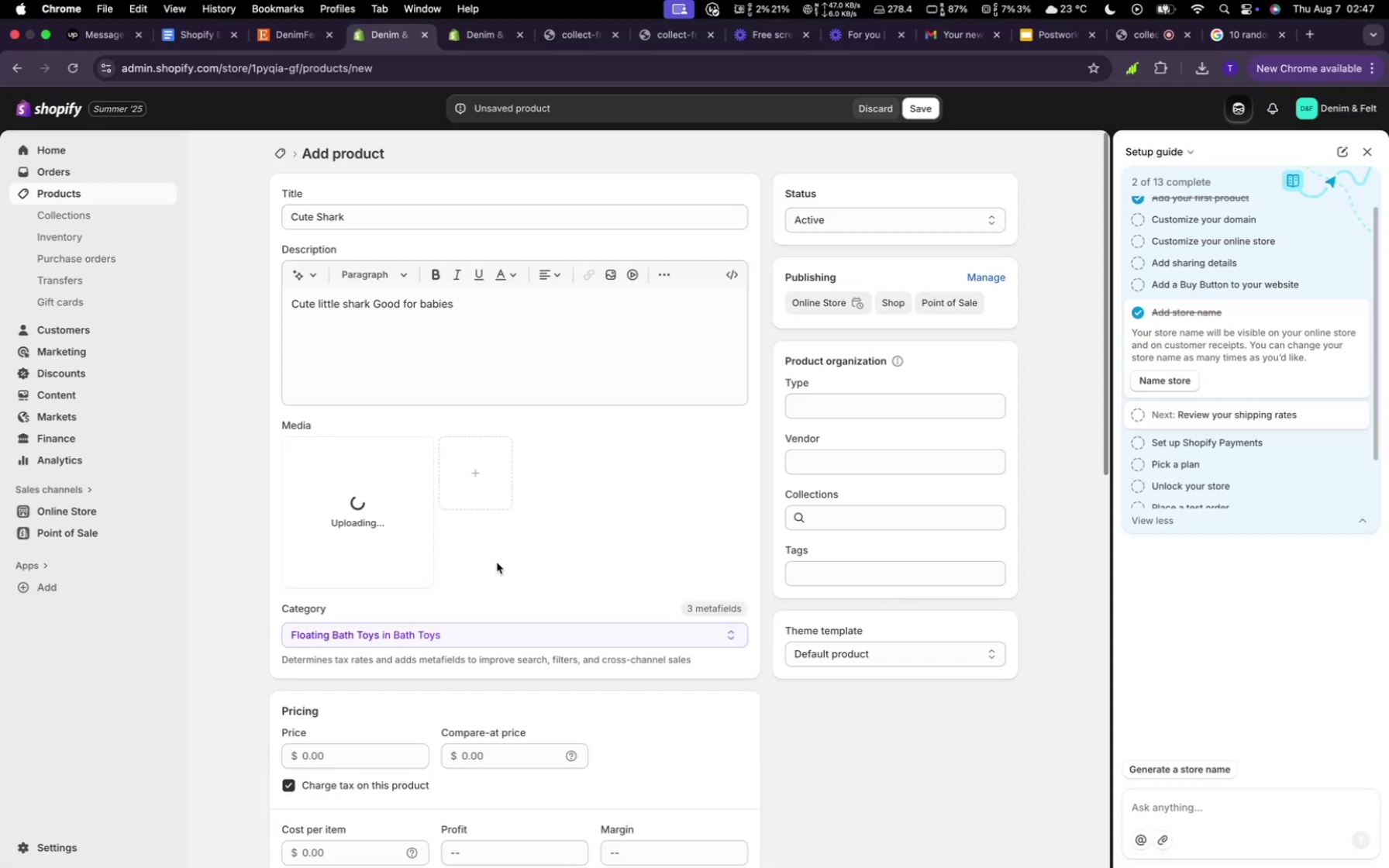 
scroll: coordinate [491, 569], scroll_direction: up, amount: 4.0
 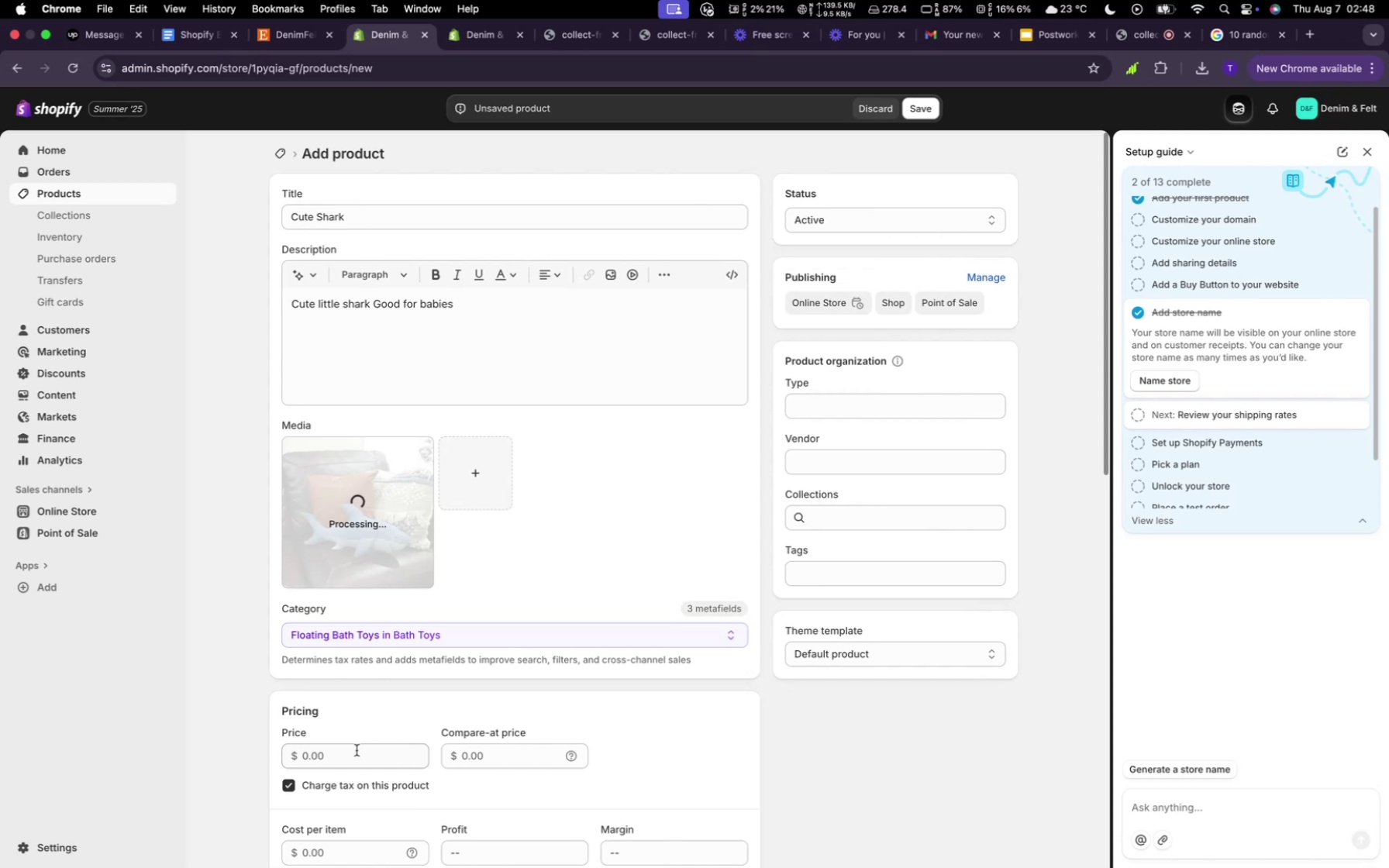 
left_click([356, 755])
 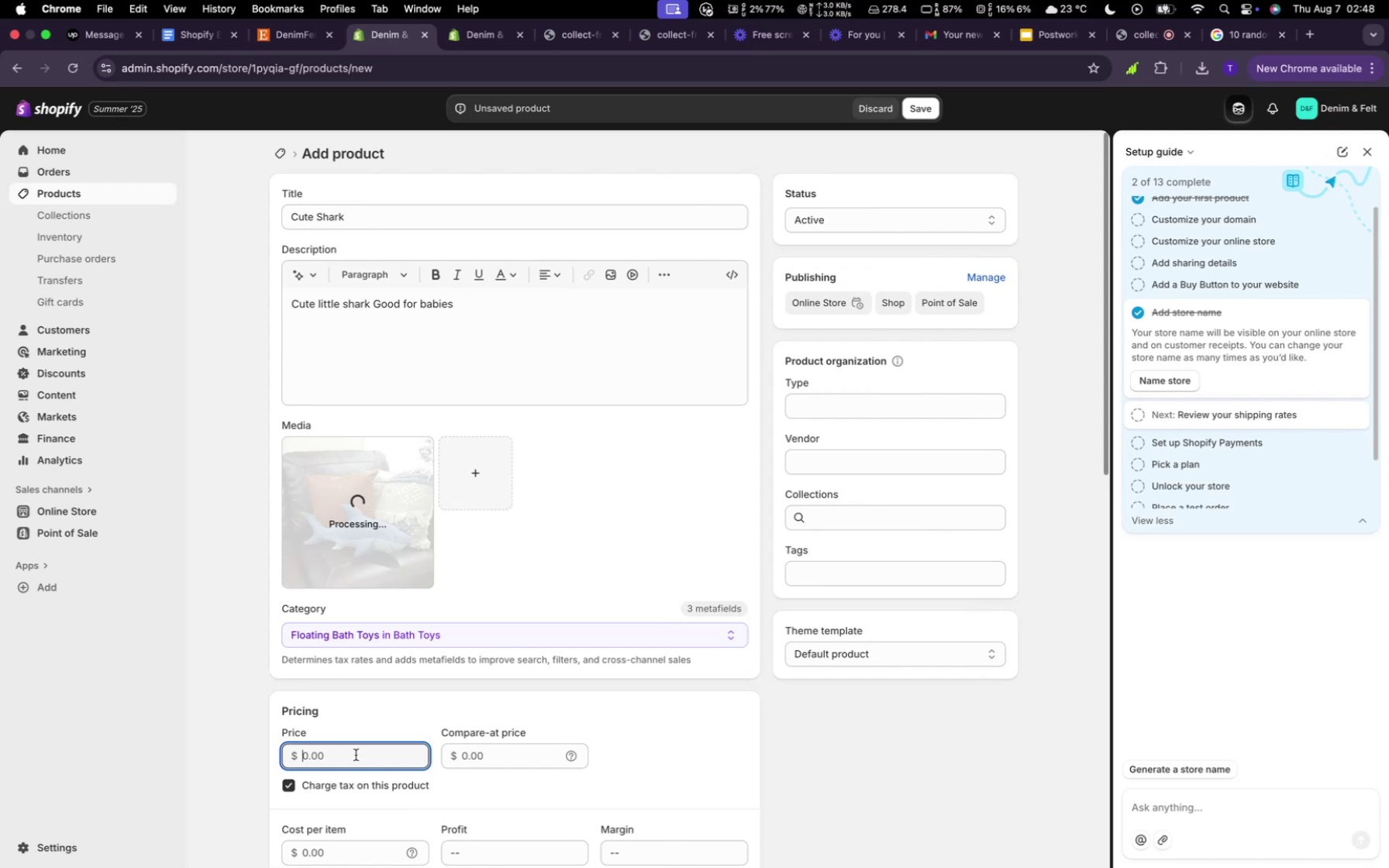 
type(15)
 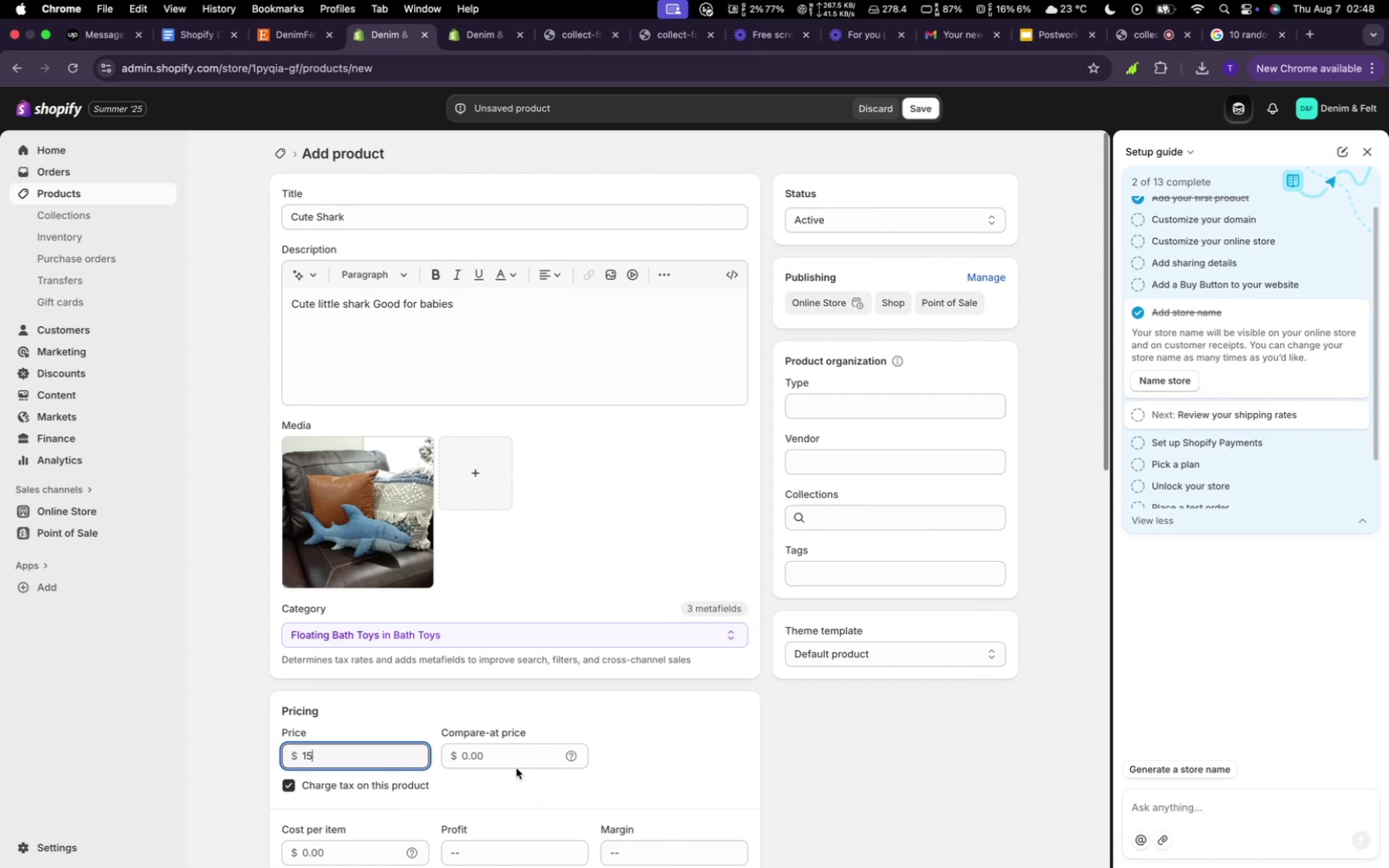 
left_click([502, 758])
 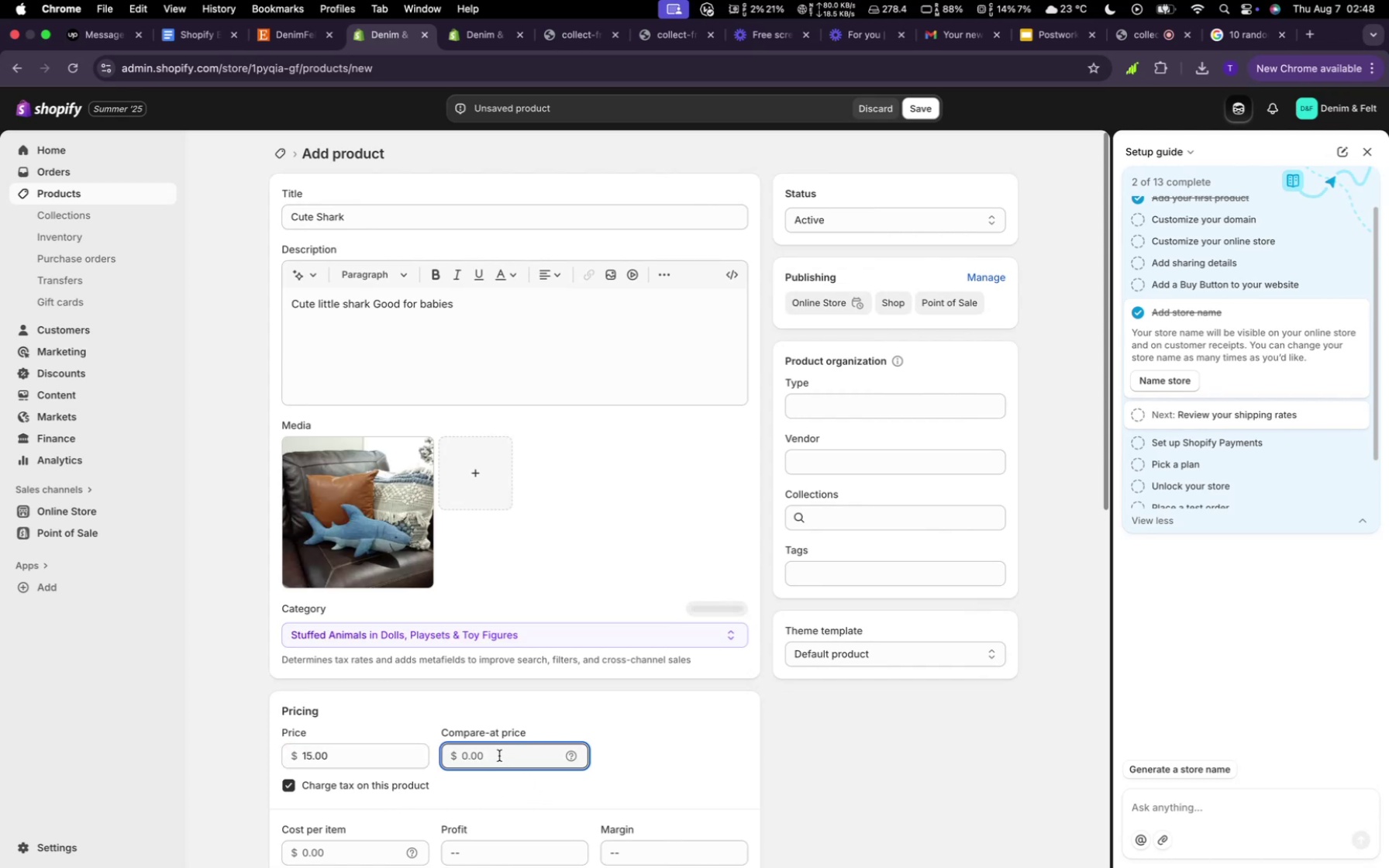 
type(12)
 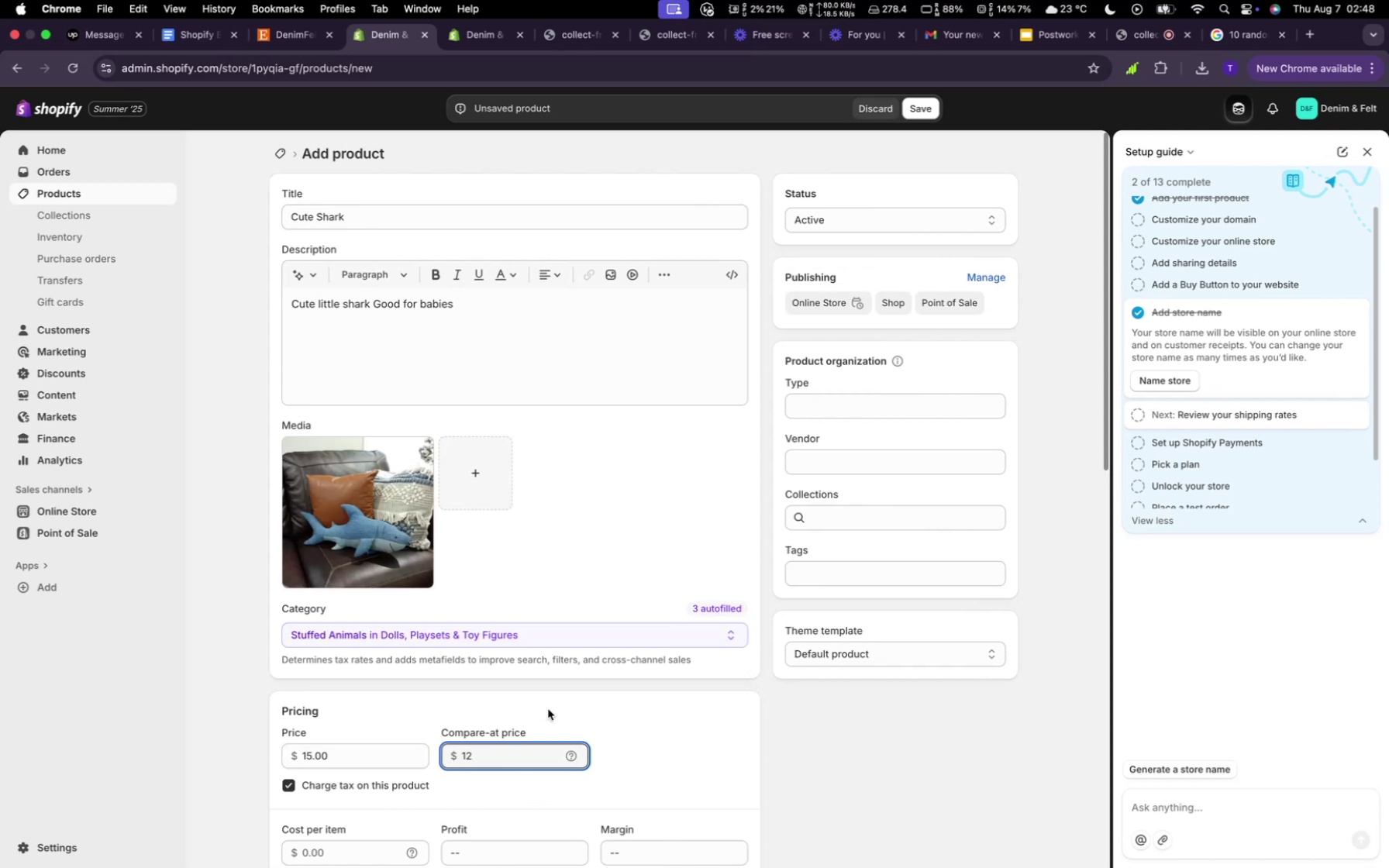 
scroll: coordinate [457, 651], scroll_direction: down, amount: 20.0
 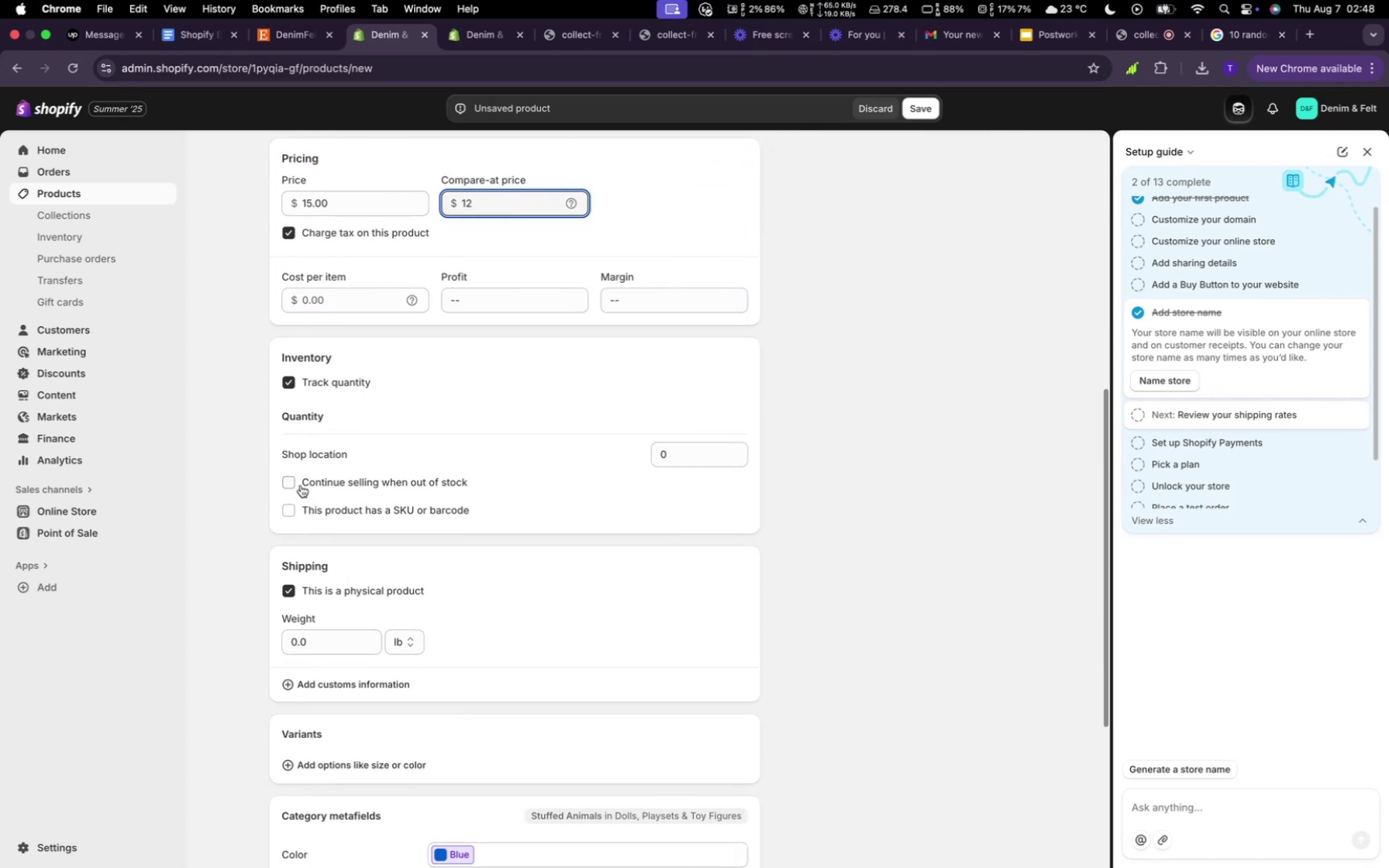 
left_click([300, 484])
 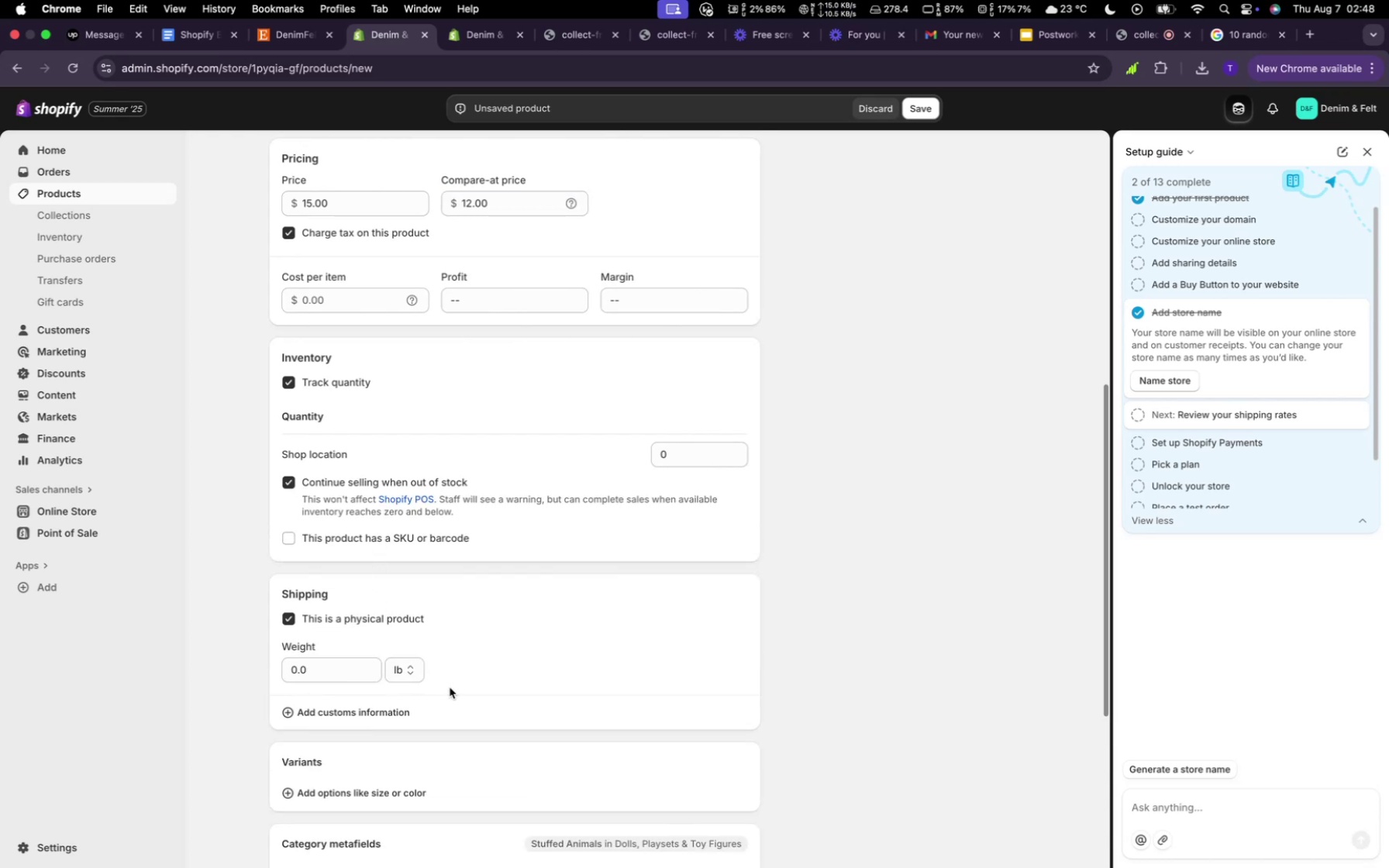 
scroll: coordinate [447, 668], scroll_direction: down, amount: 15.0
 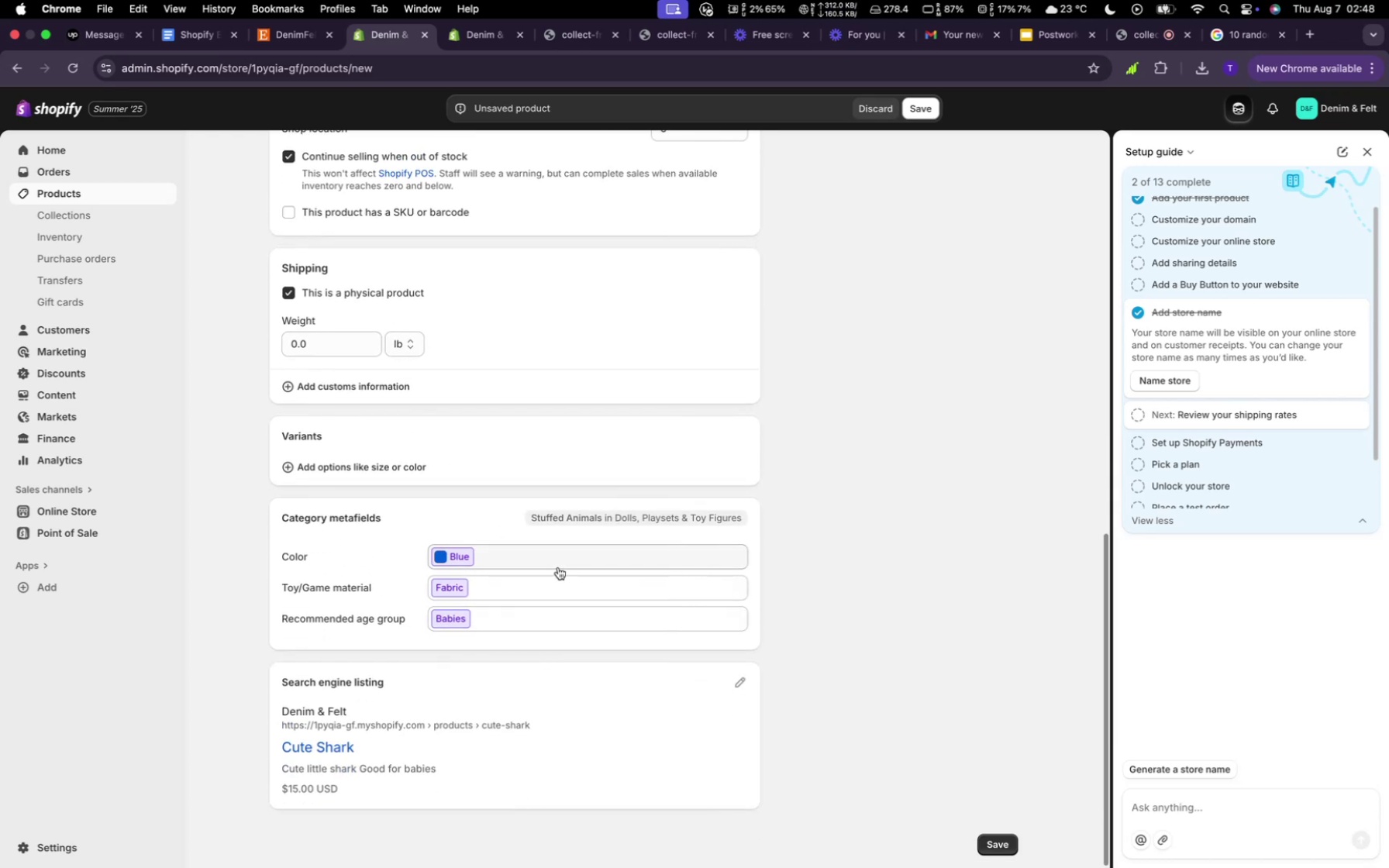 
left_click([557, 567])
 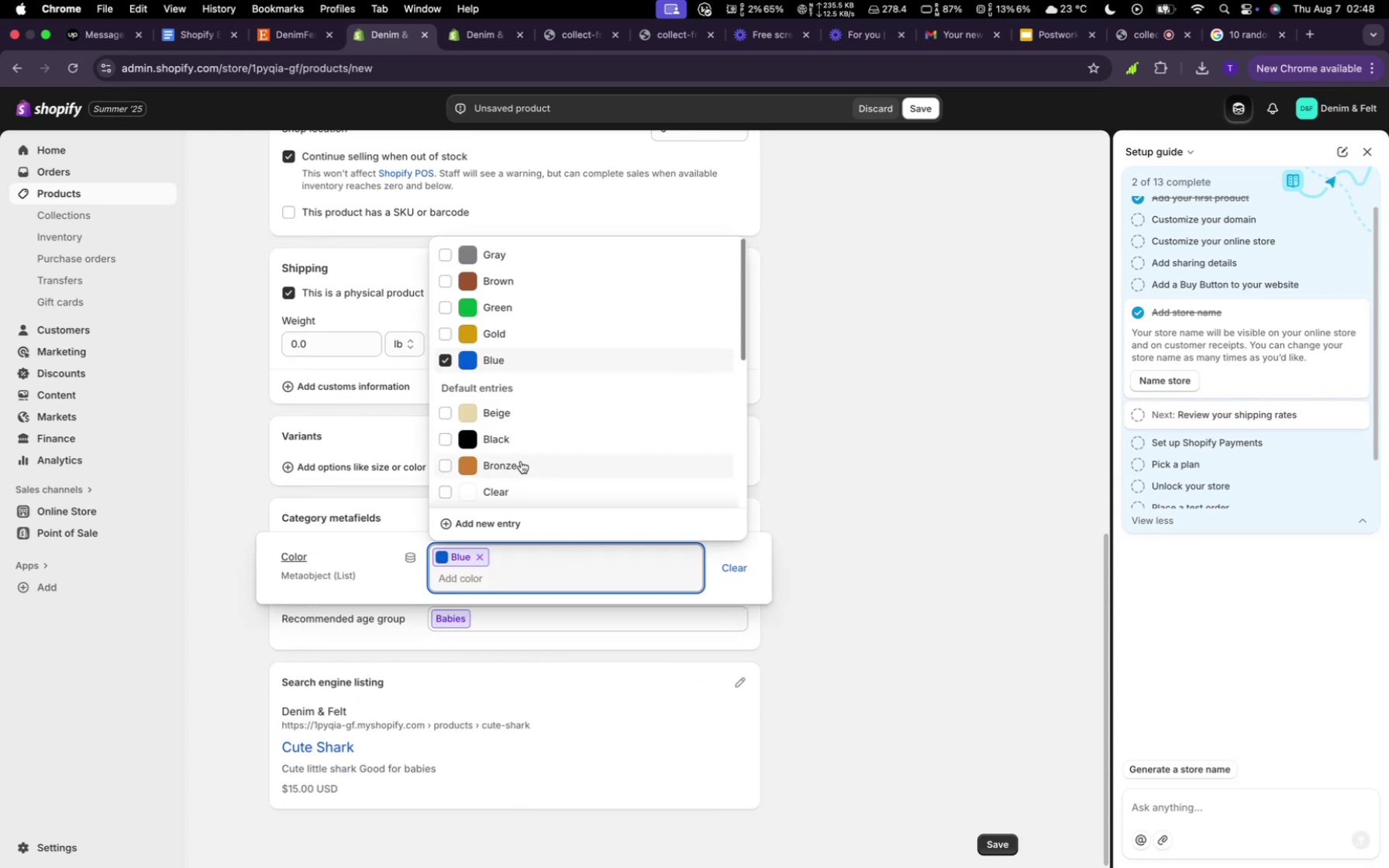 
left_click([520, 461])
 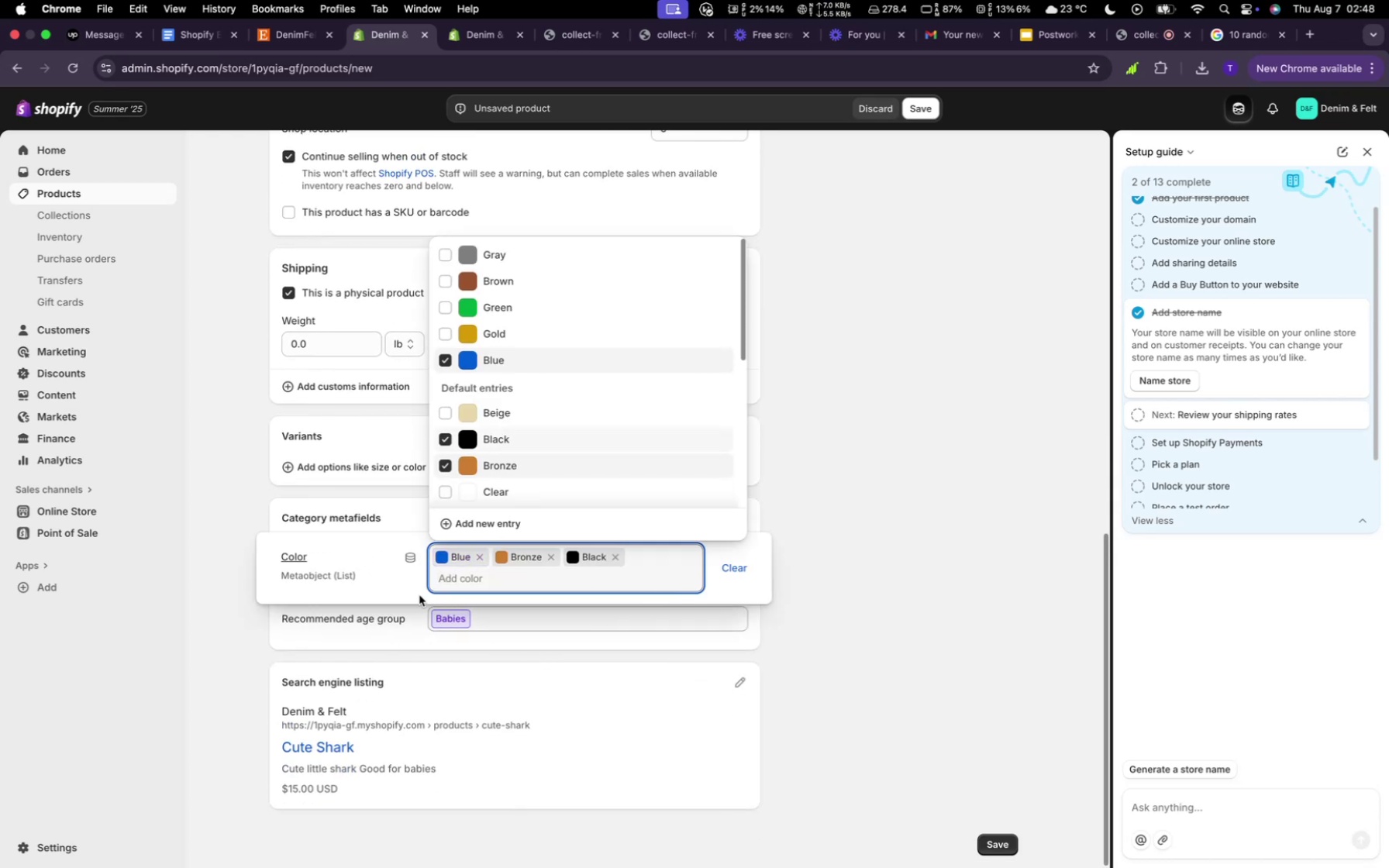 
left_click([810, 560])
 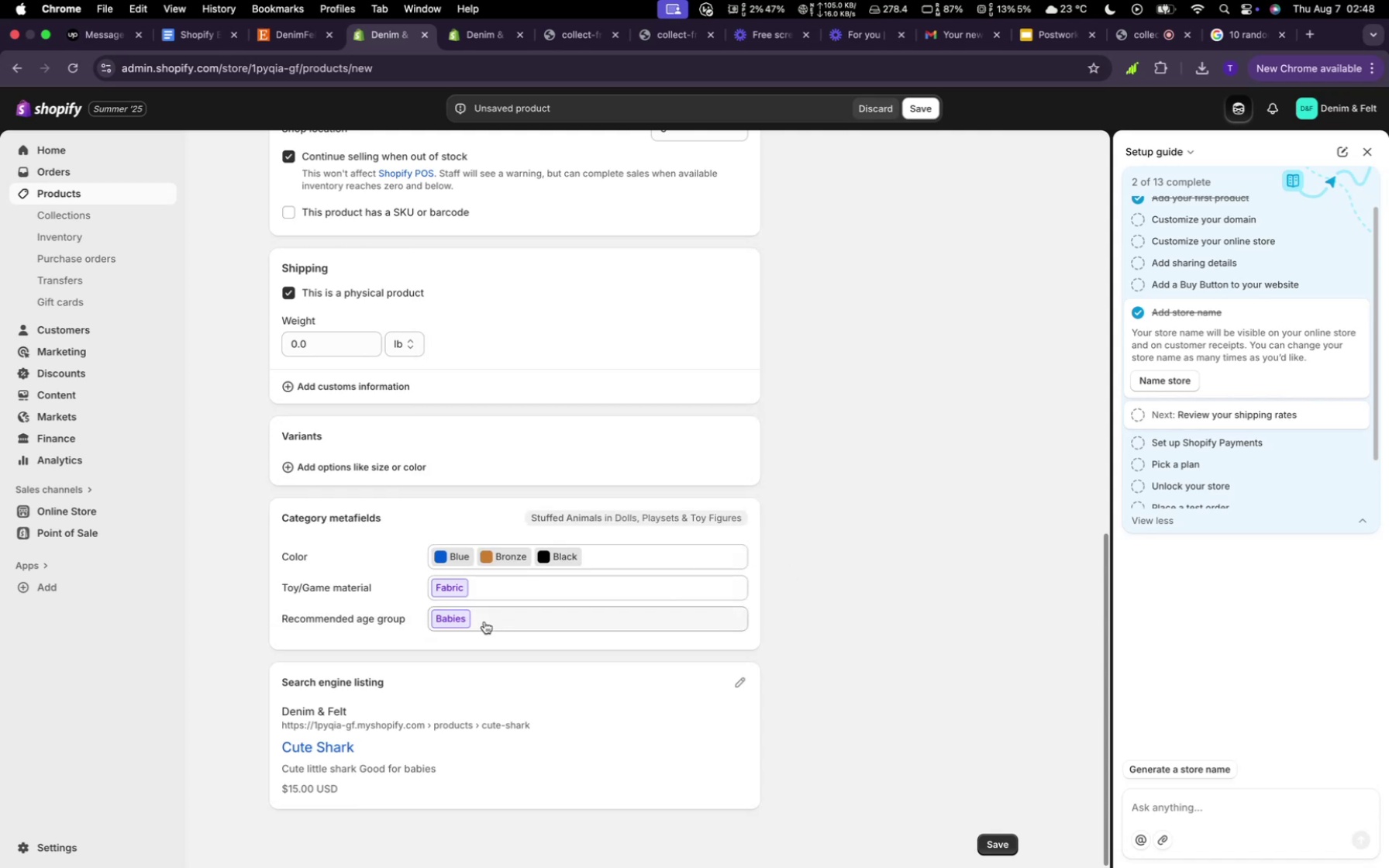 
scroll: coordinate [488, 622], scroll_direction: down, amount: 4.0
 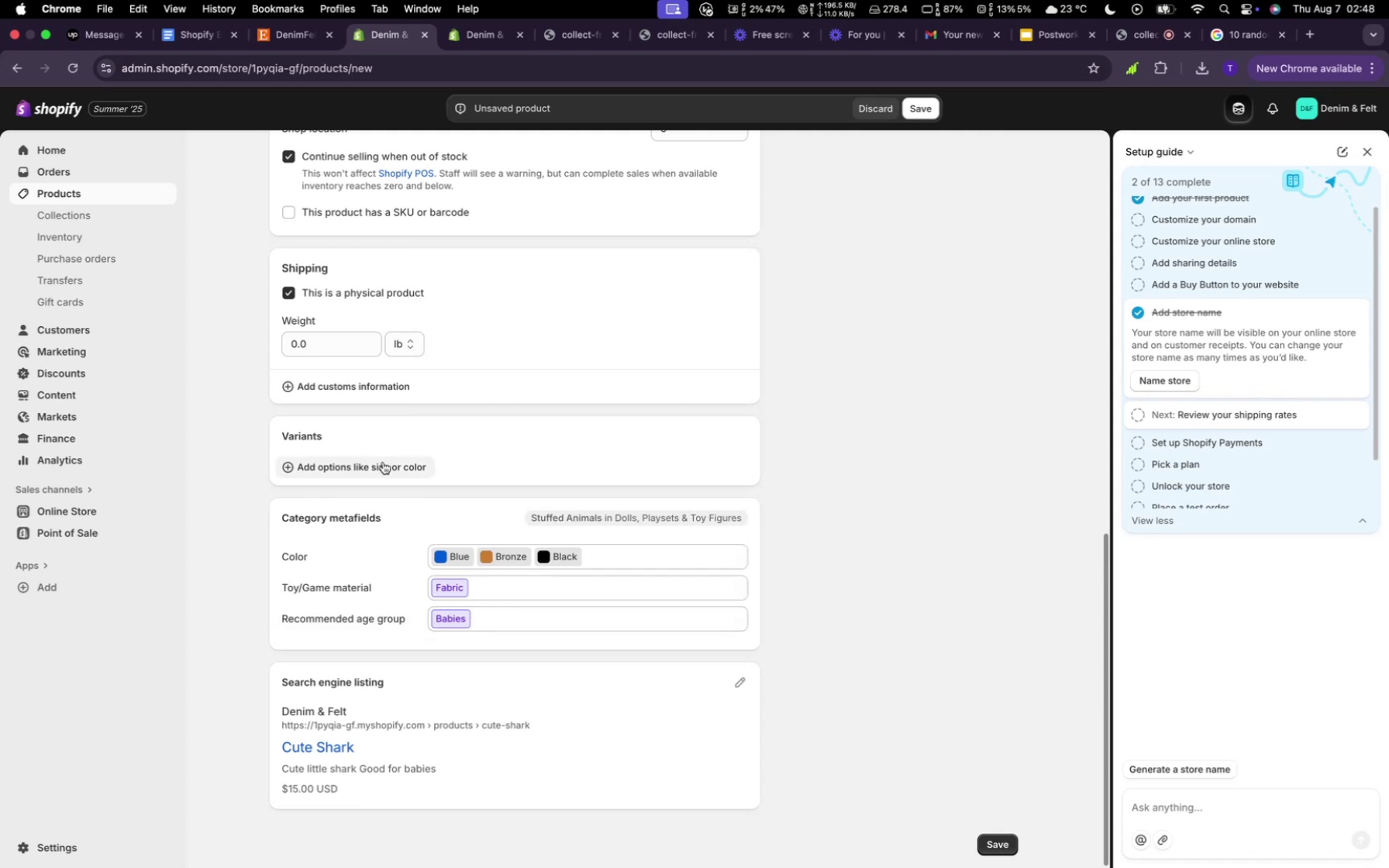 
left_click([383, 462])
 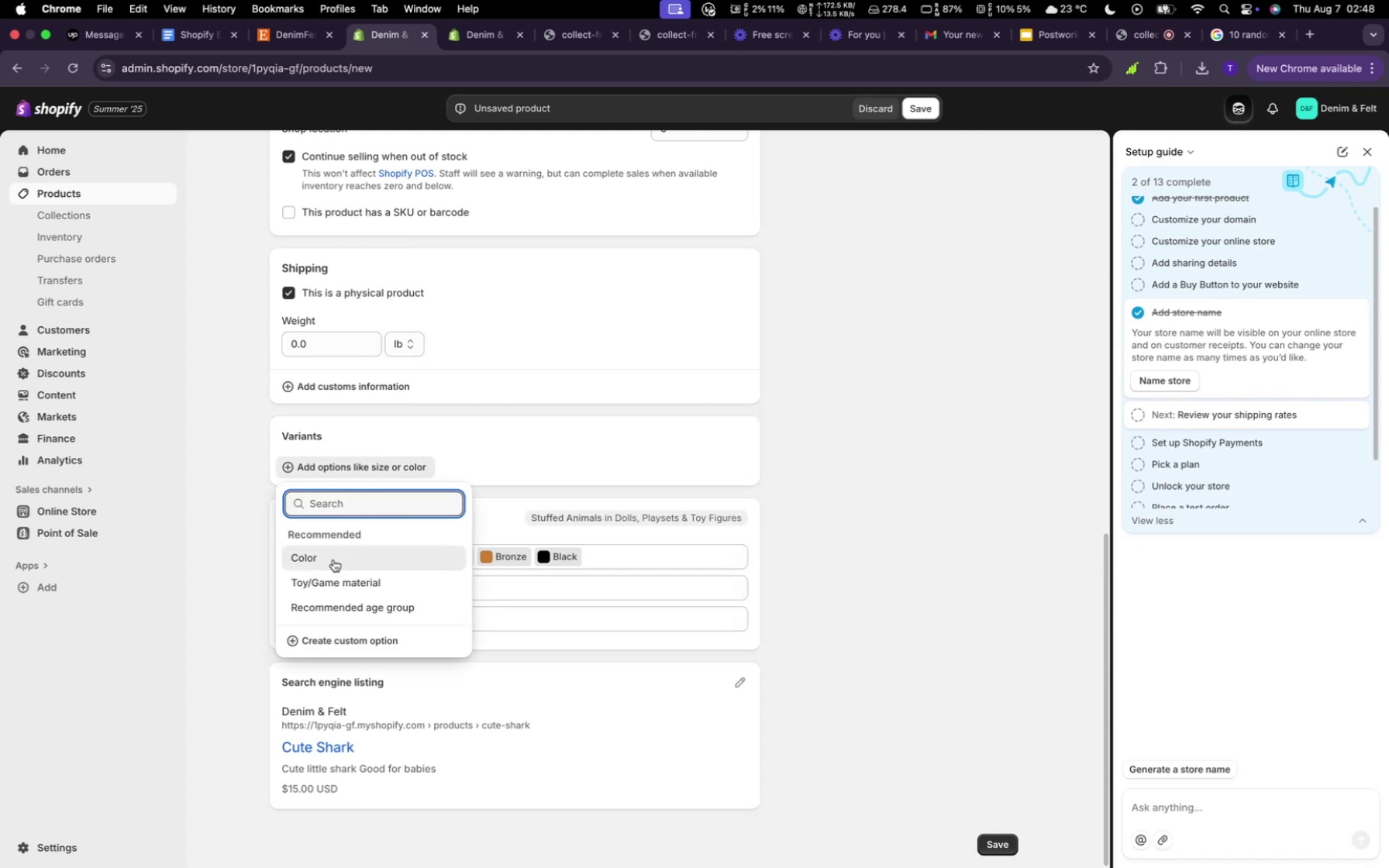 
left_click([333, 559])
 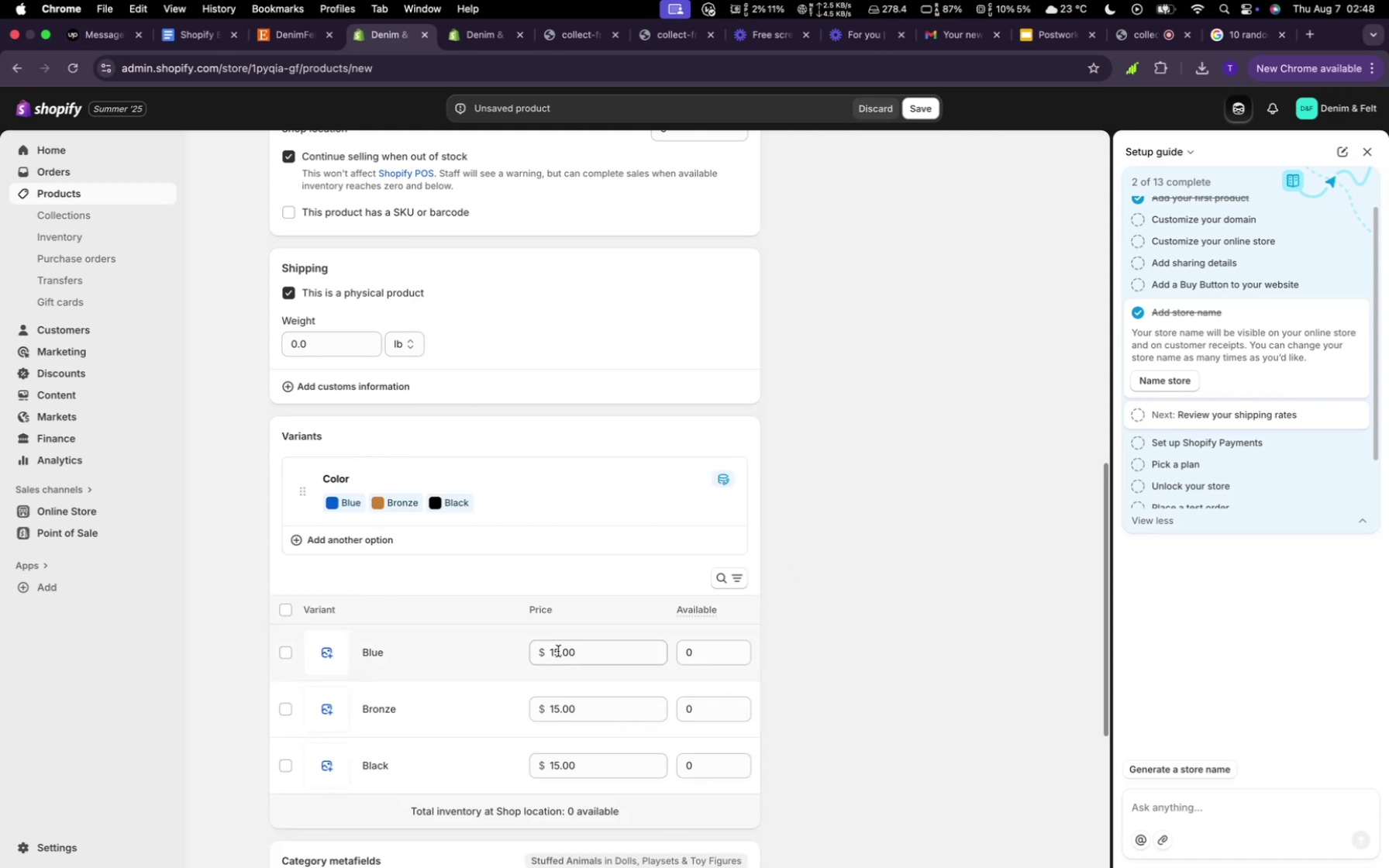 
scroll: coordinate [544, 703], scroll_direction: down, amount: 7.0
 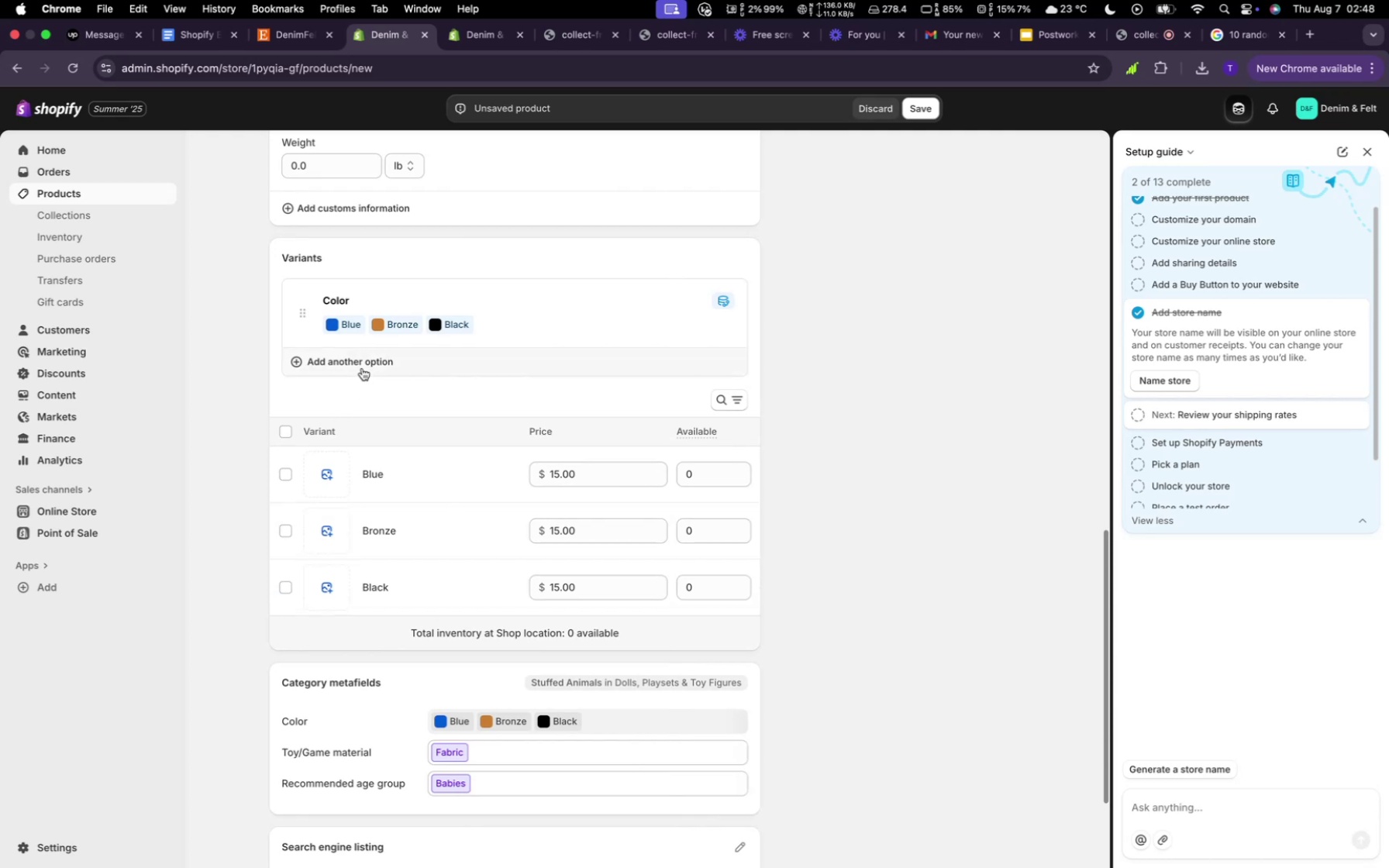 
left_click([362, 368])
 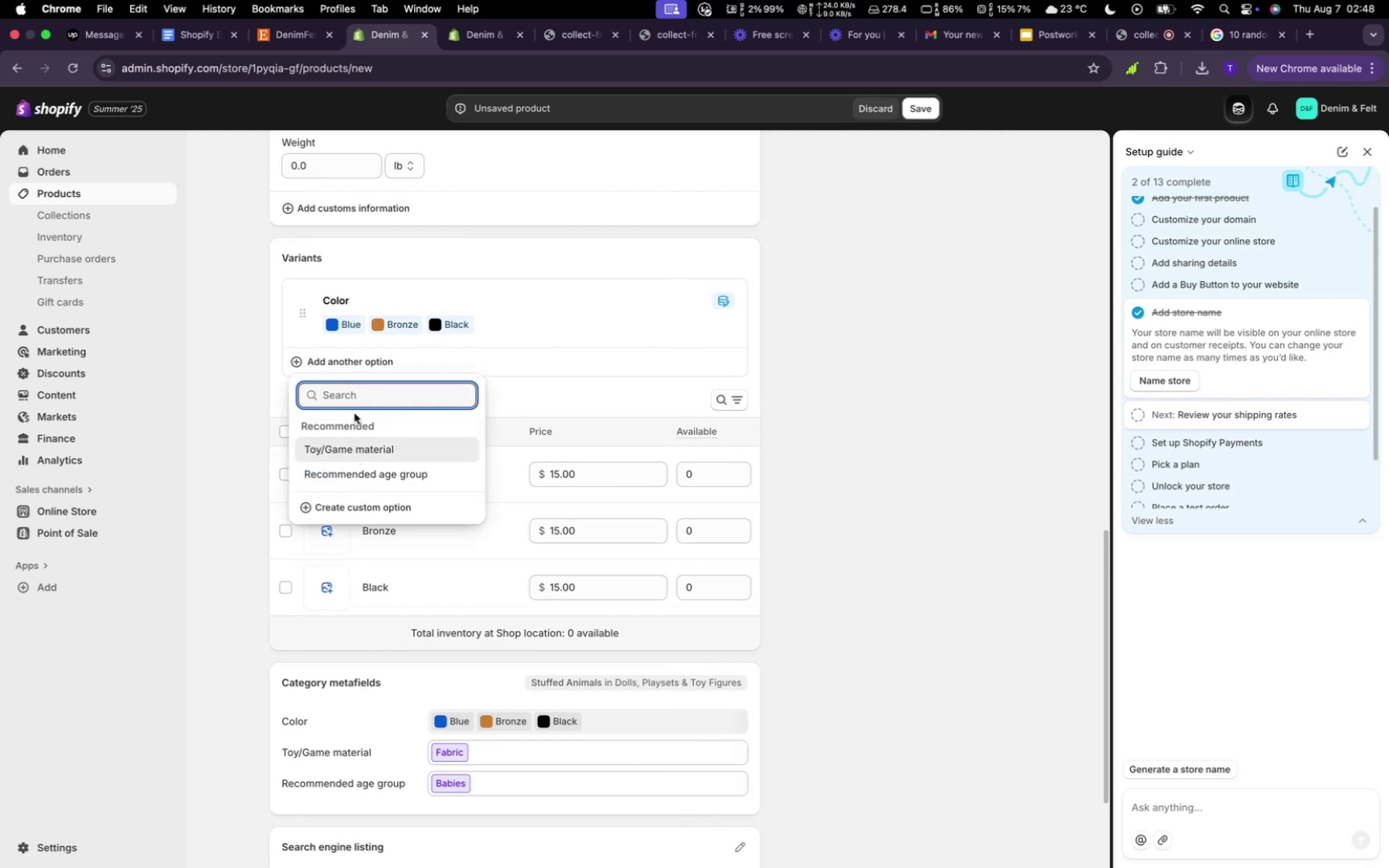 
type(size)
 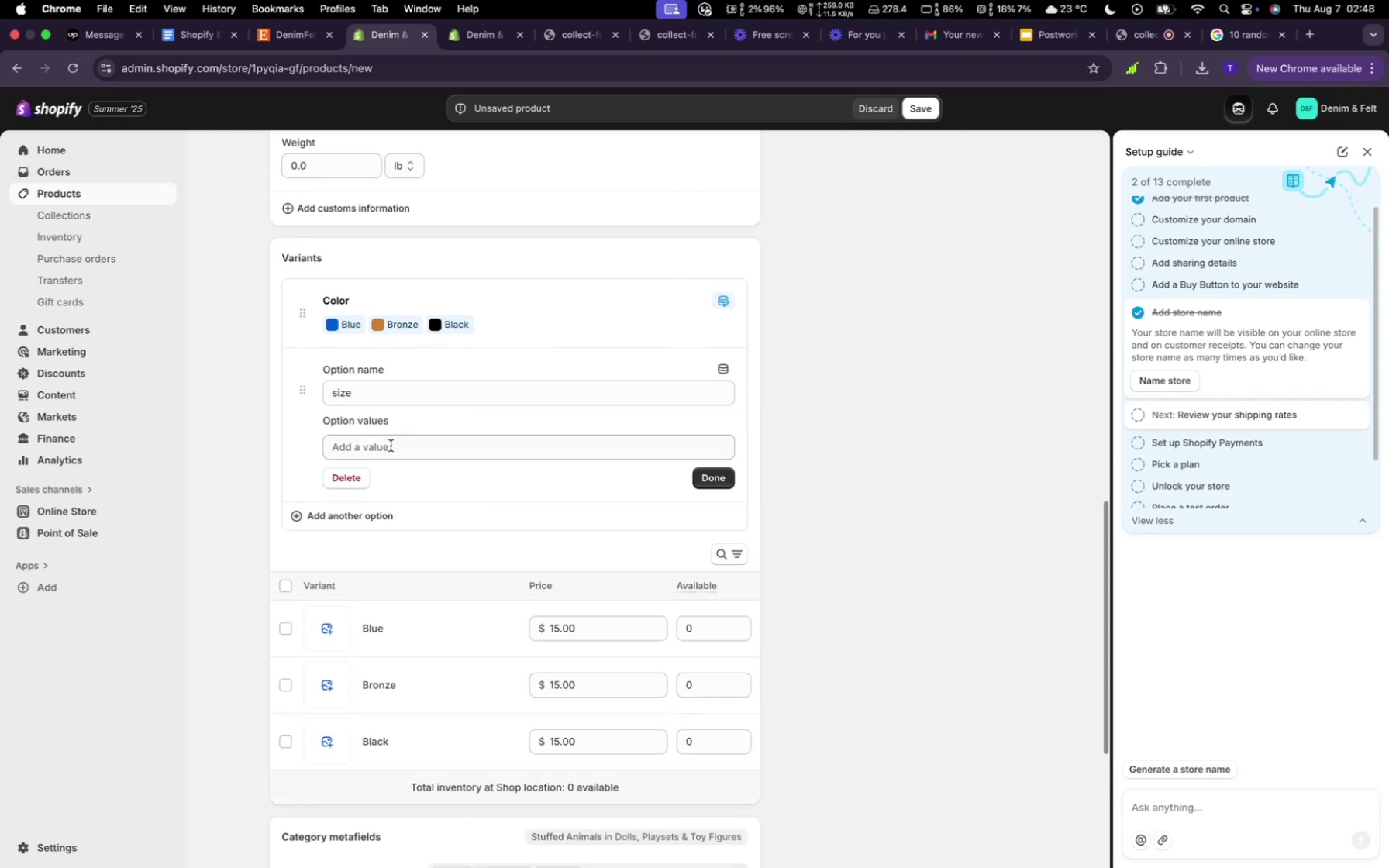 
left_click([396, 452])
 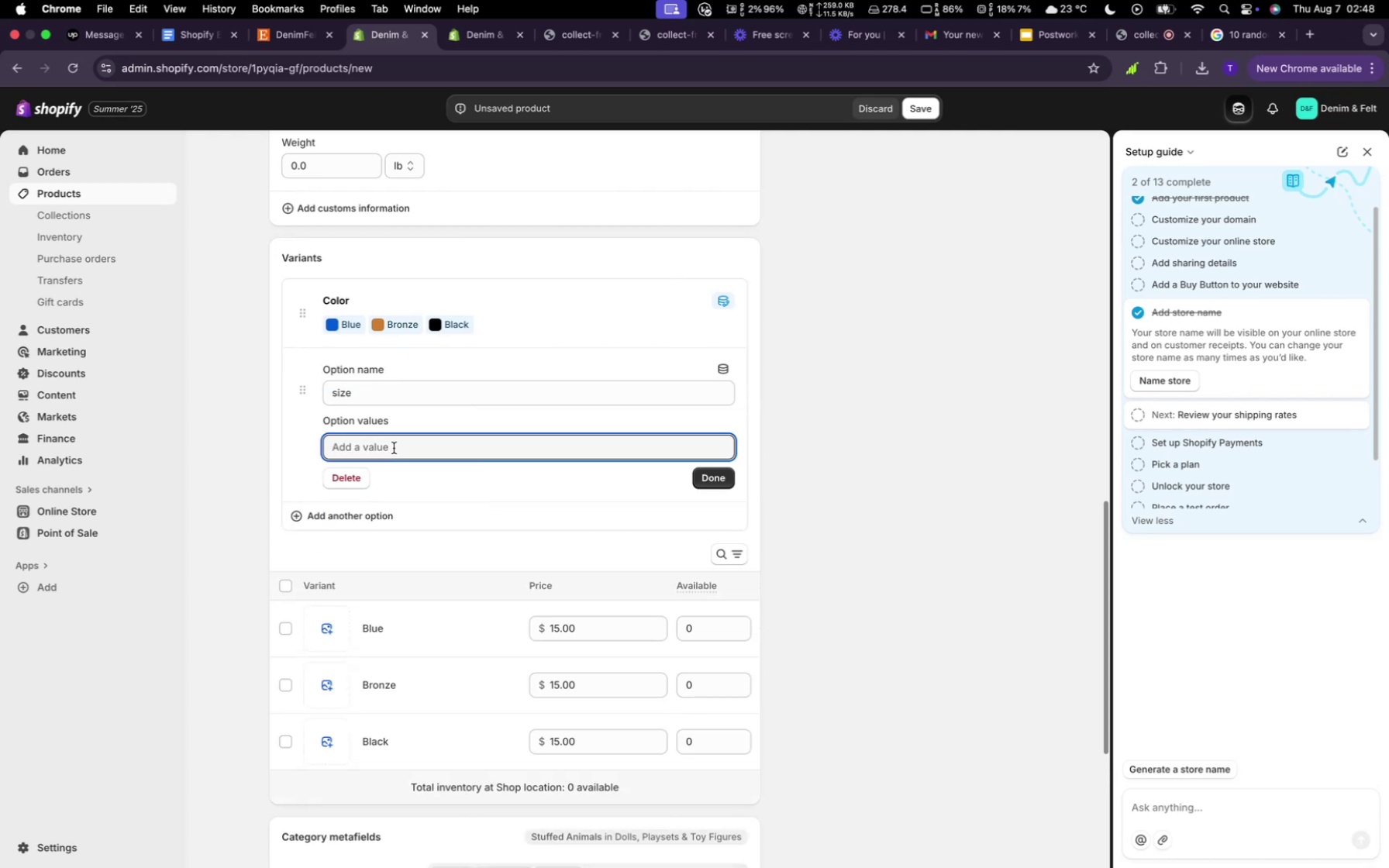 
type(lg)
 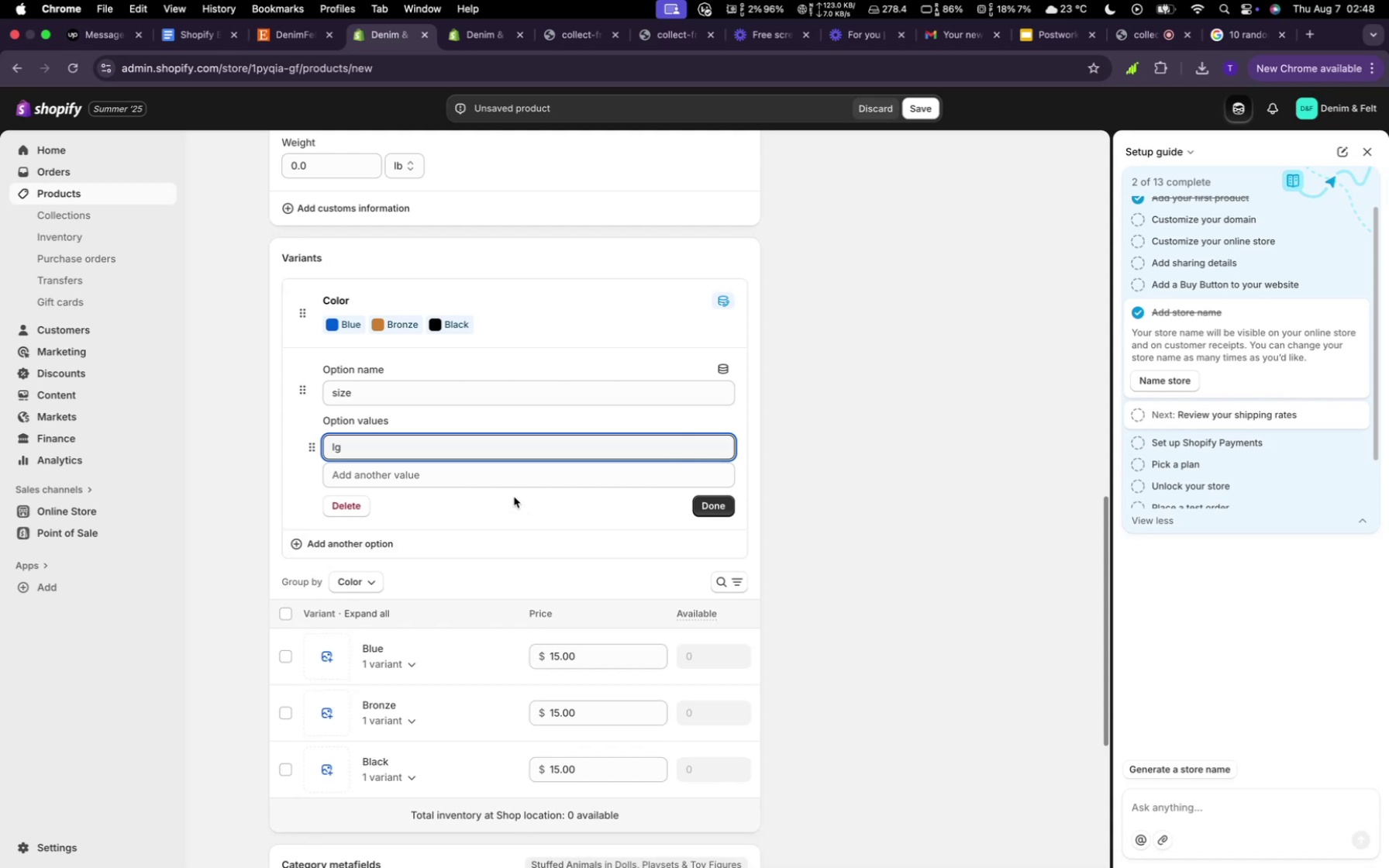 
left_click([484, 464])
 